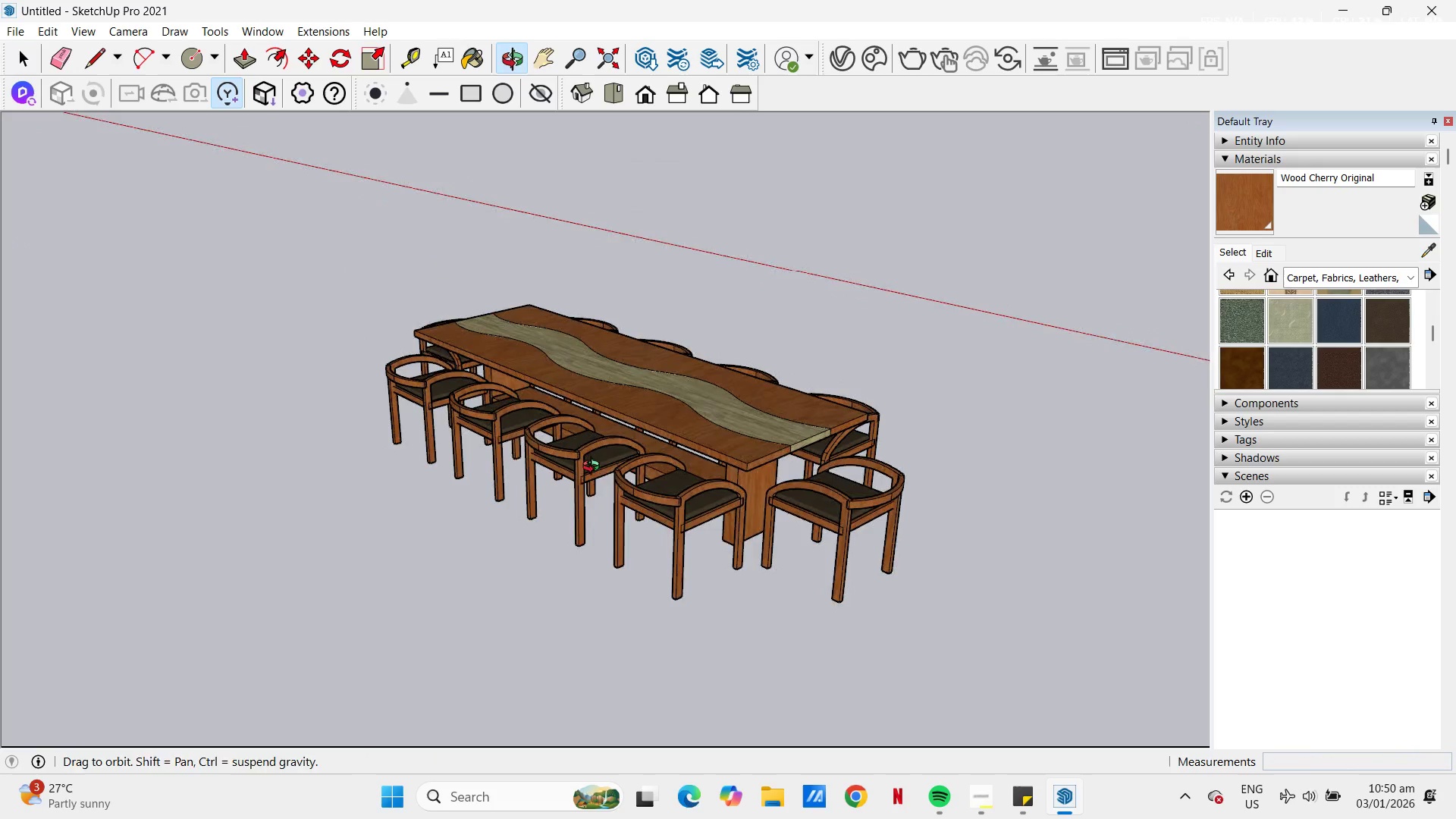 
scroll: coordinate [549, 461], scroll_direction: up, amount: 4.0
 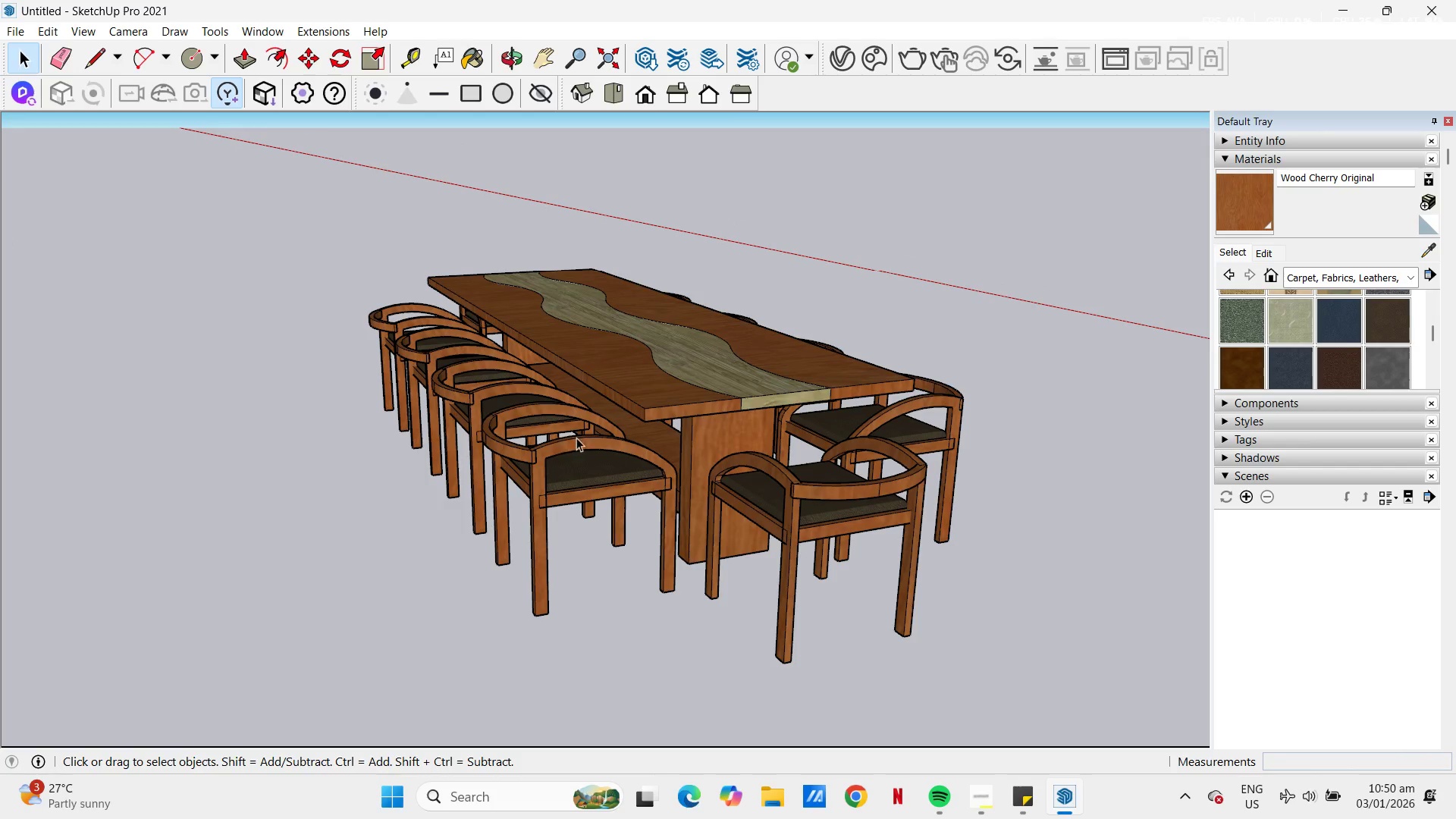 
double_click([577, 441])
 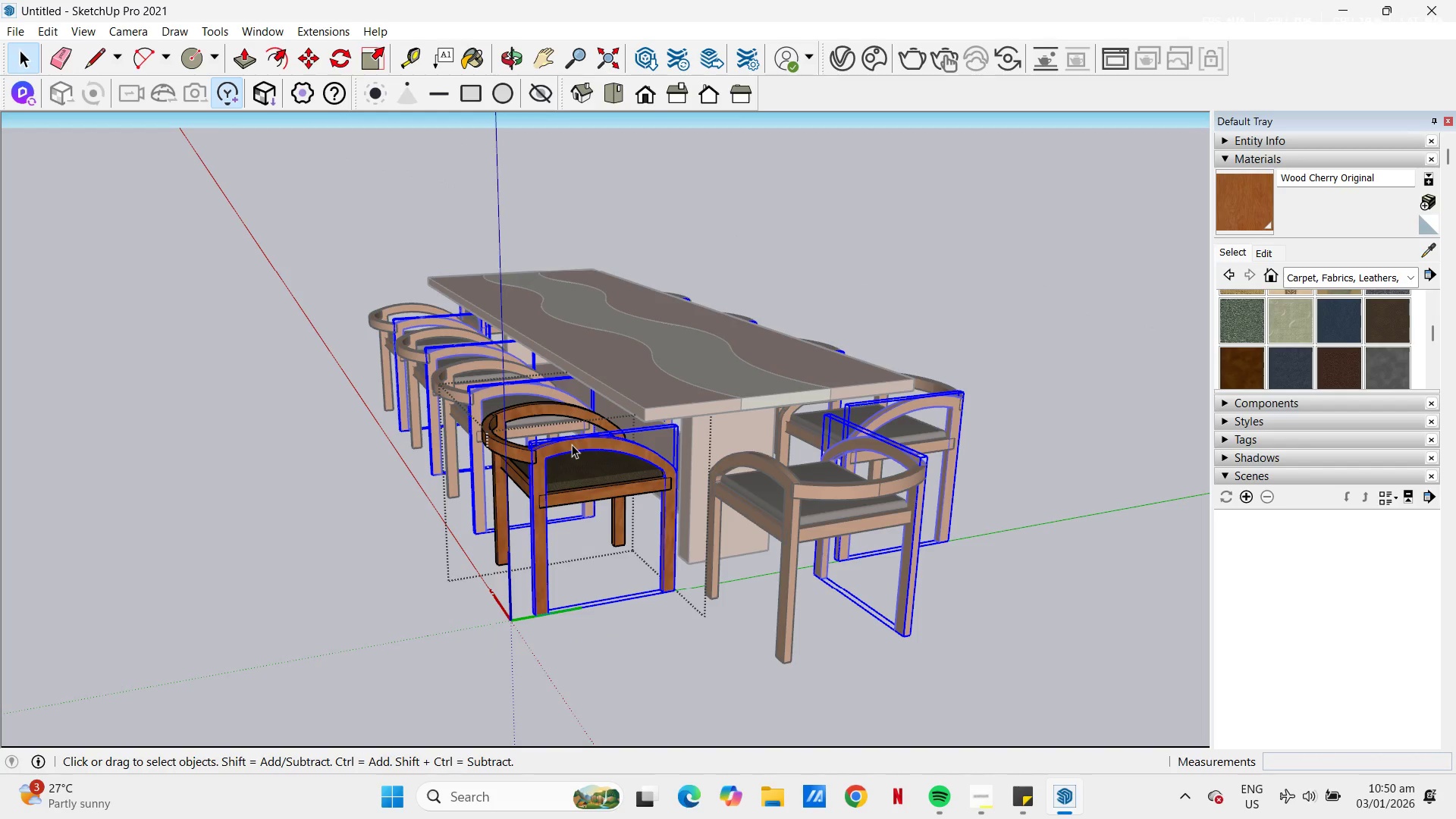 
hold_key(key=ControlLeft, duration=1.38)
left_click([513, 453])
 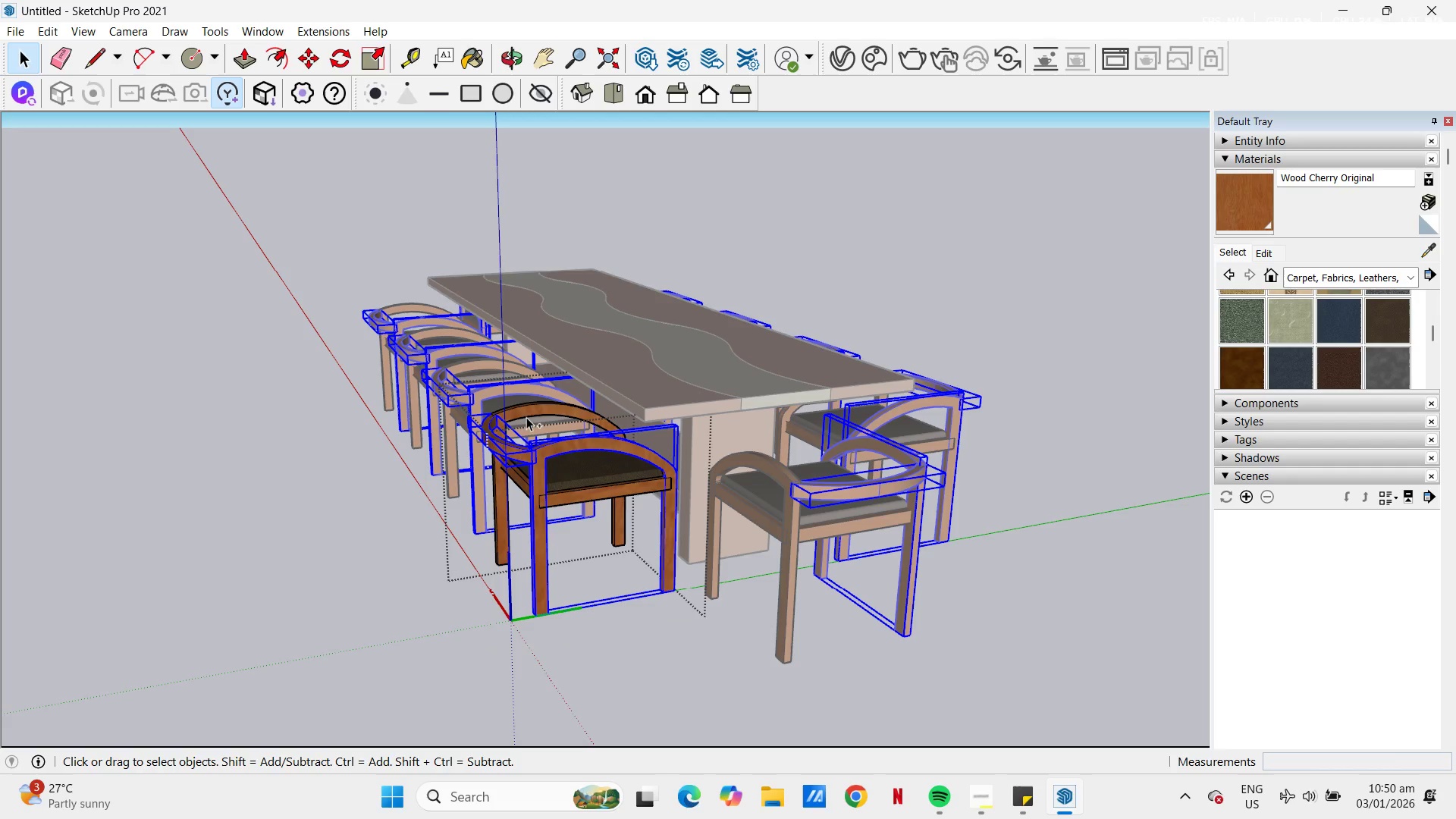 
left_click([534, 413])
 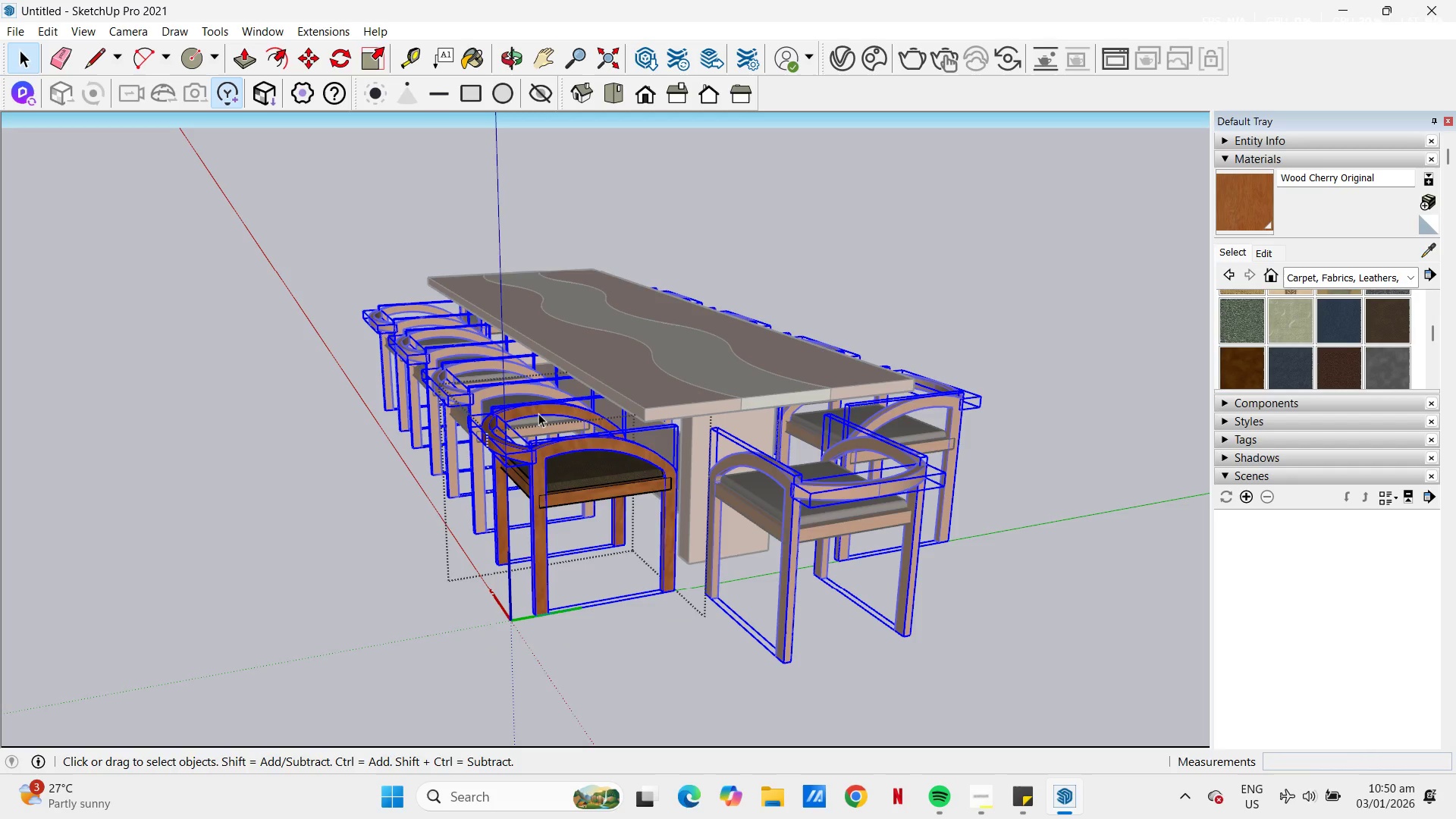 
key(S)
 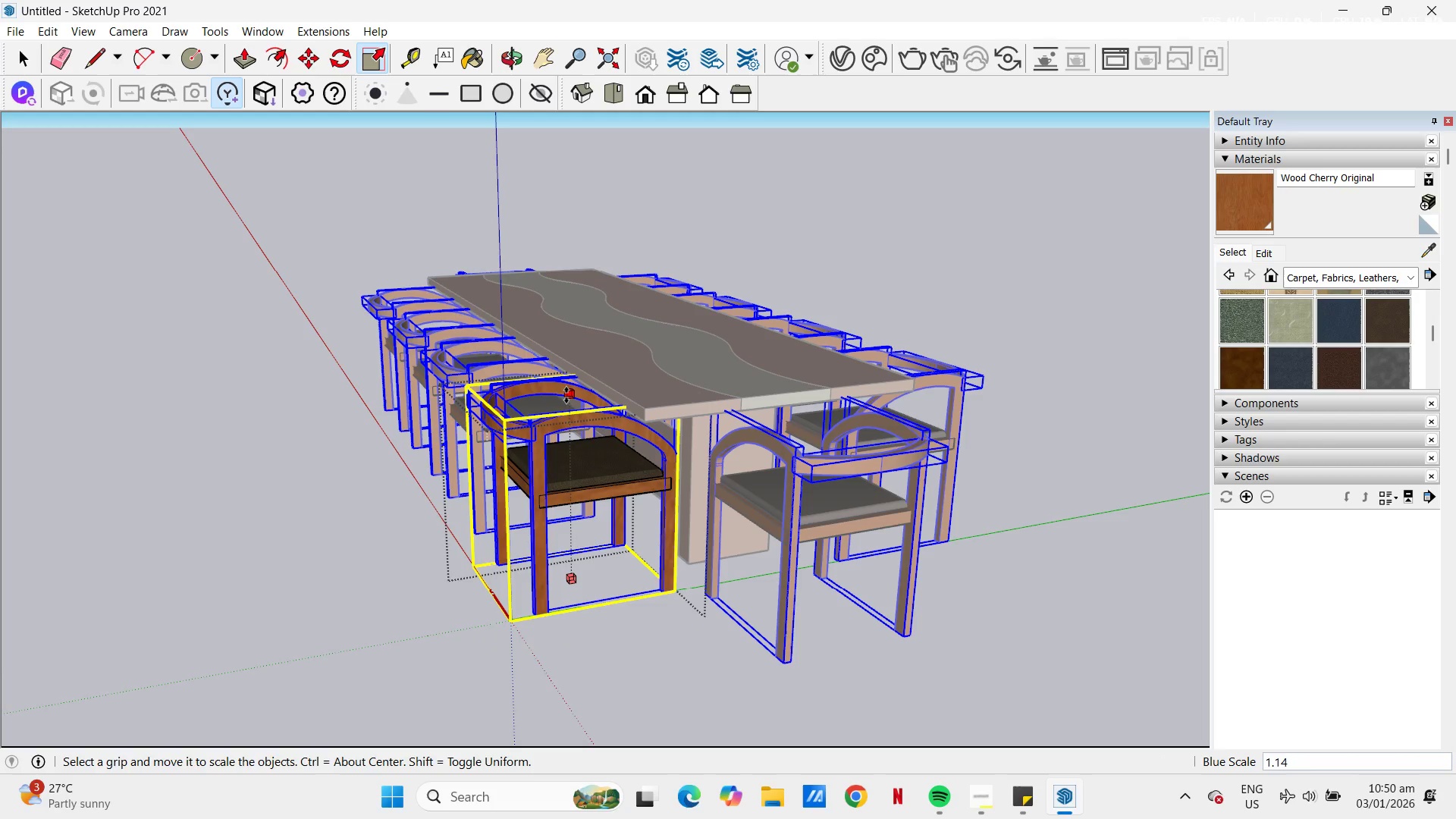 
left_click([566, 395])
 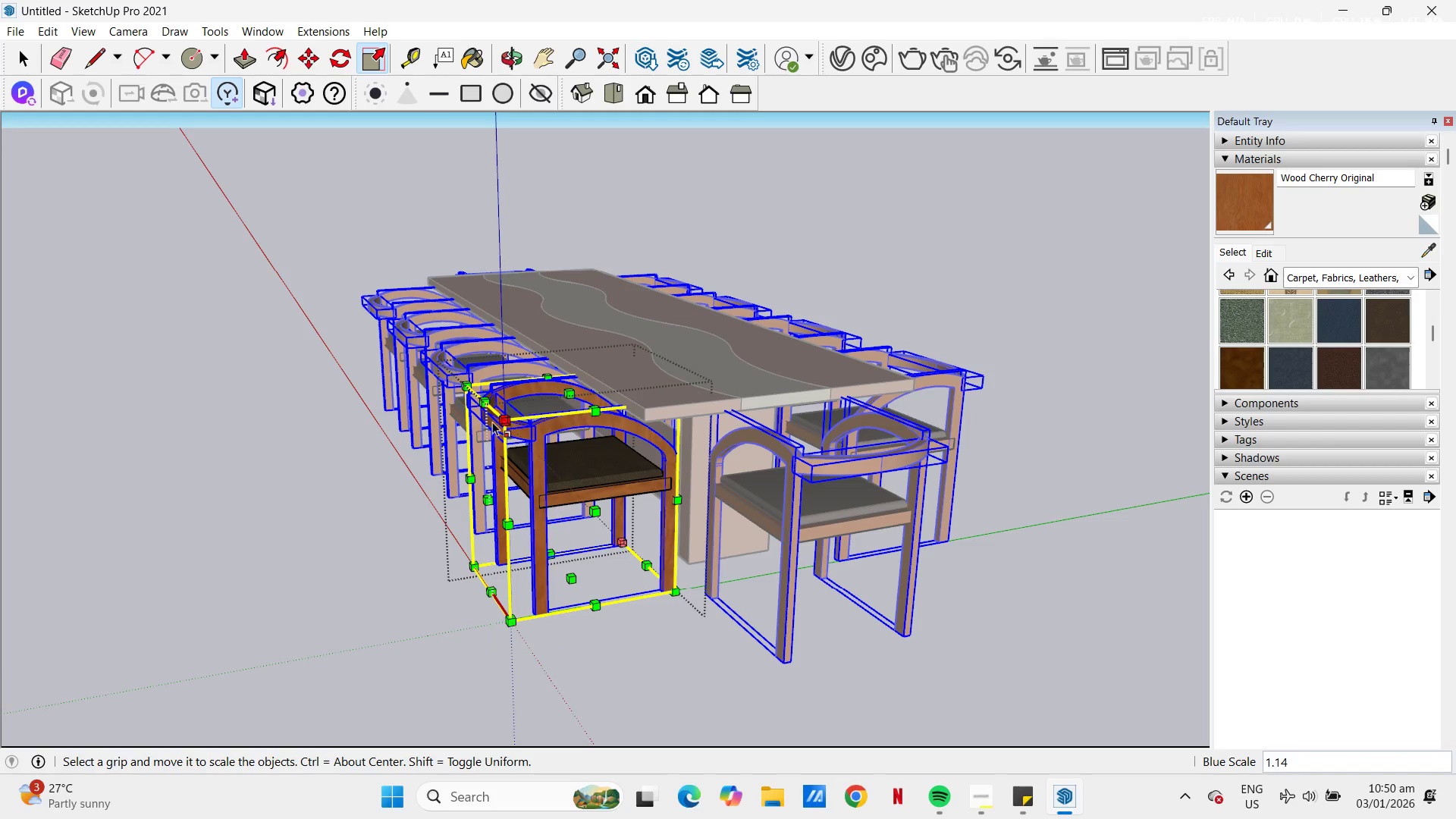 
scroll: coordinate [485, 426], scroll_direction: up, amount: 3.0
 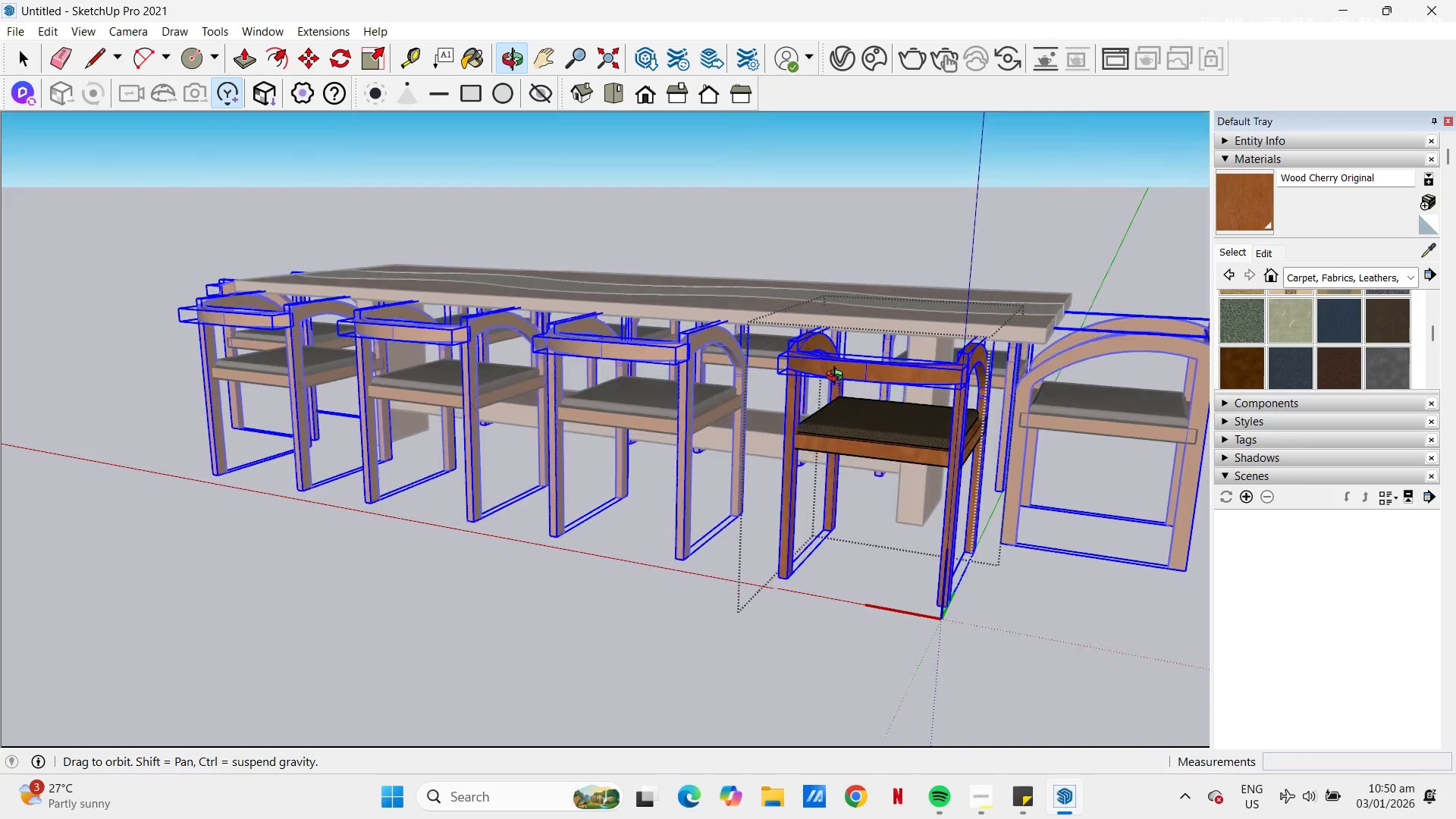 
key(Escape)
 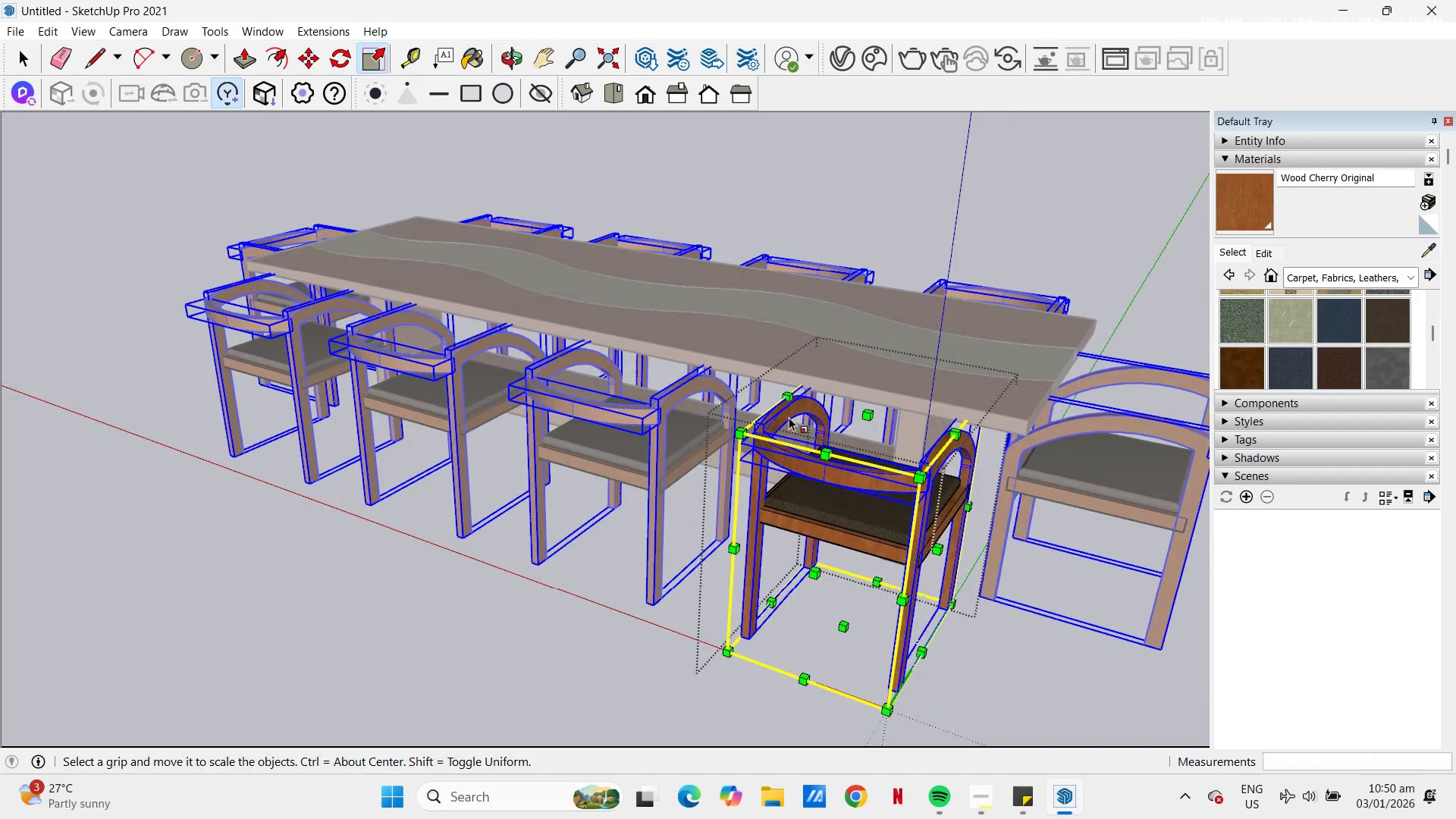 
scroll: coordinate [771, 424], scroll_direction: up, amount: 5.0
 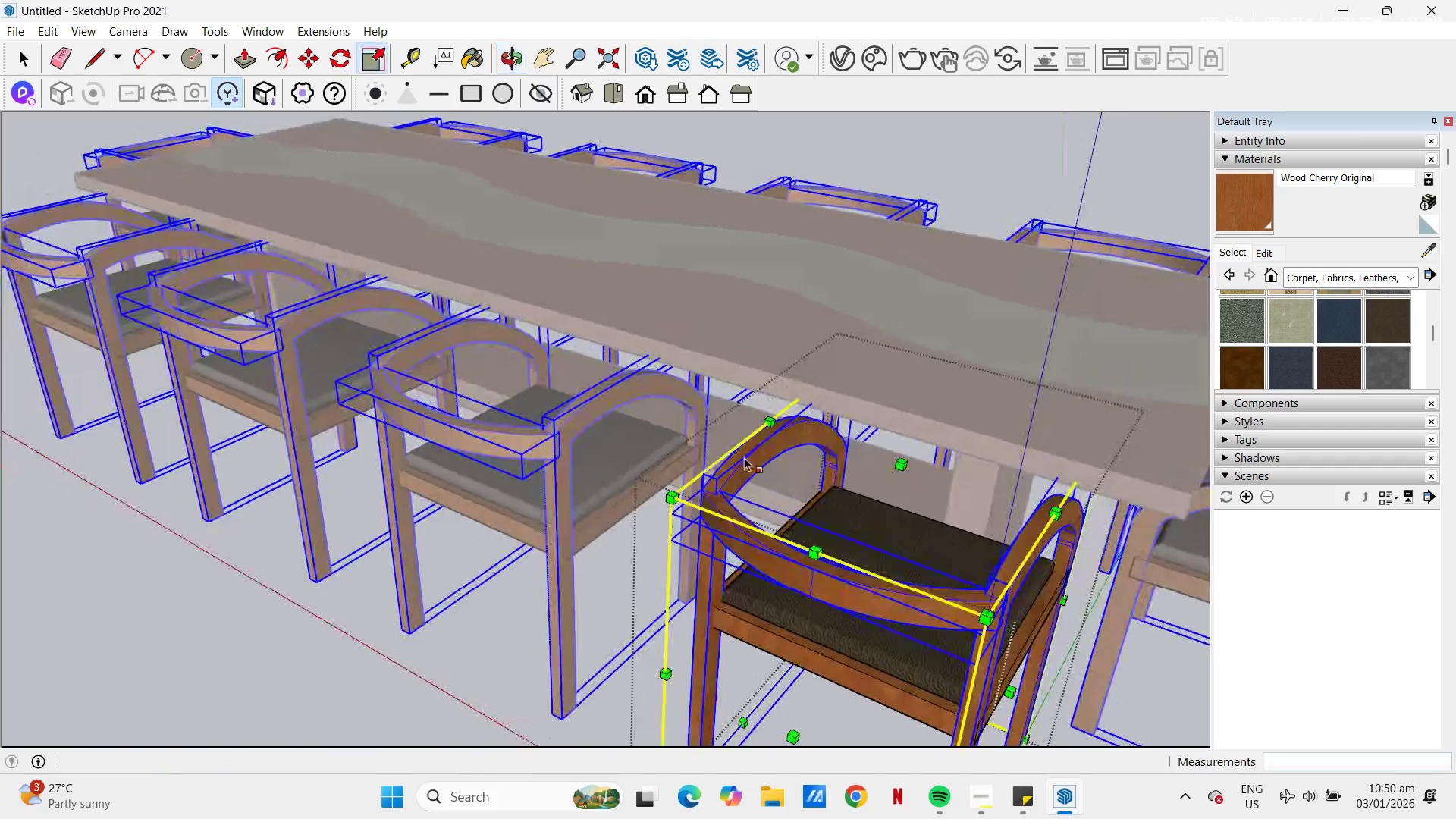 
double_click([748, 467])
 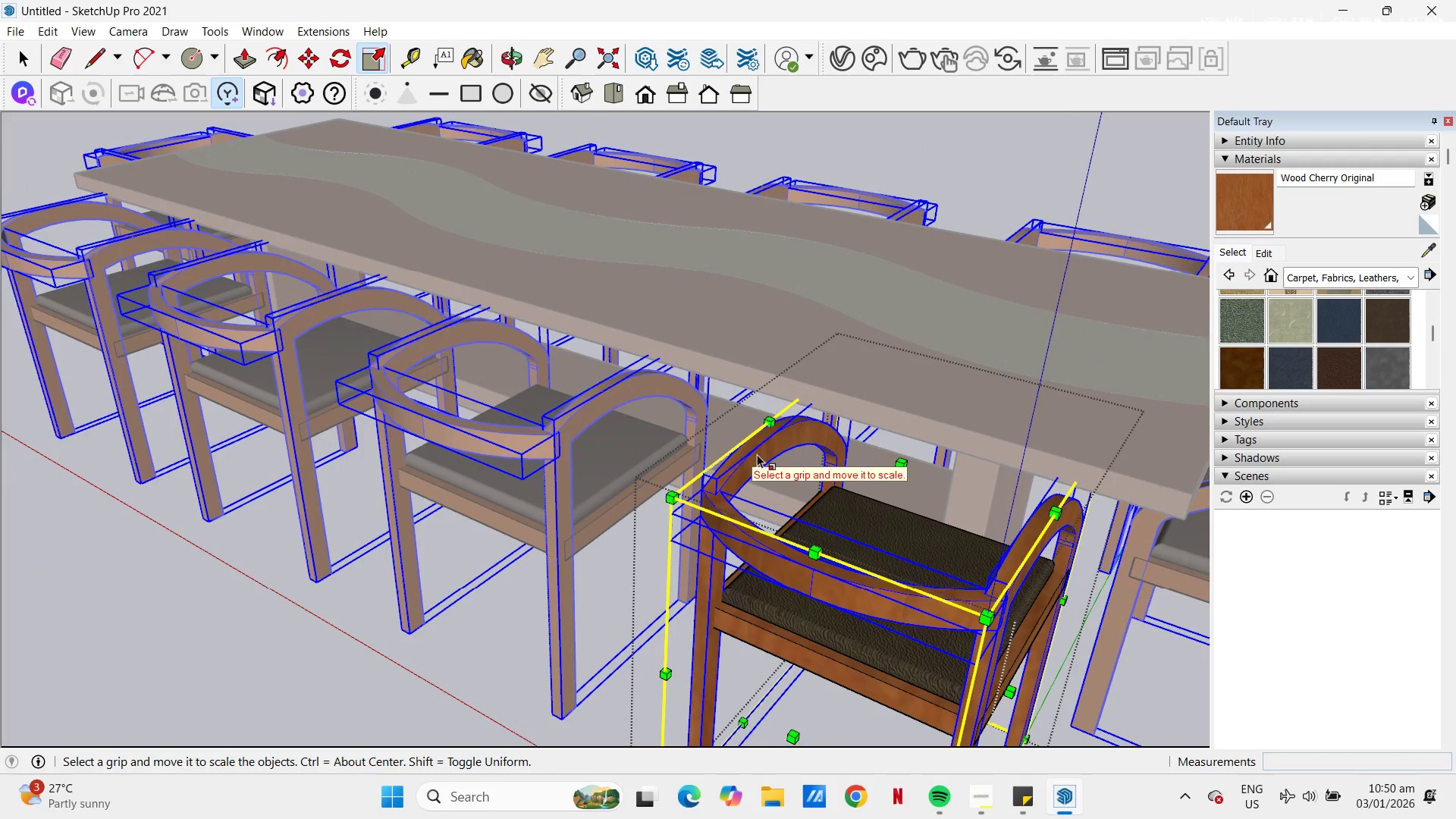 
scroll: coordinate [614, 397], scroll_direction: down, amount: 6.0
 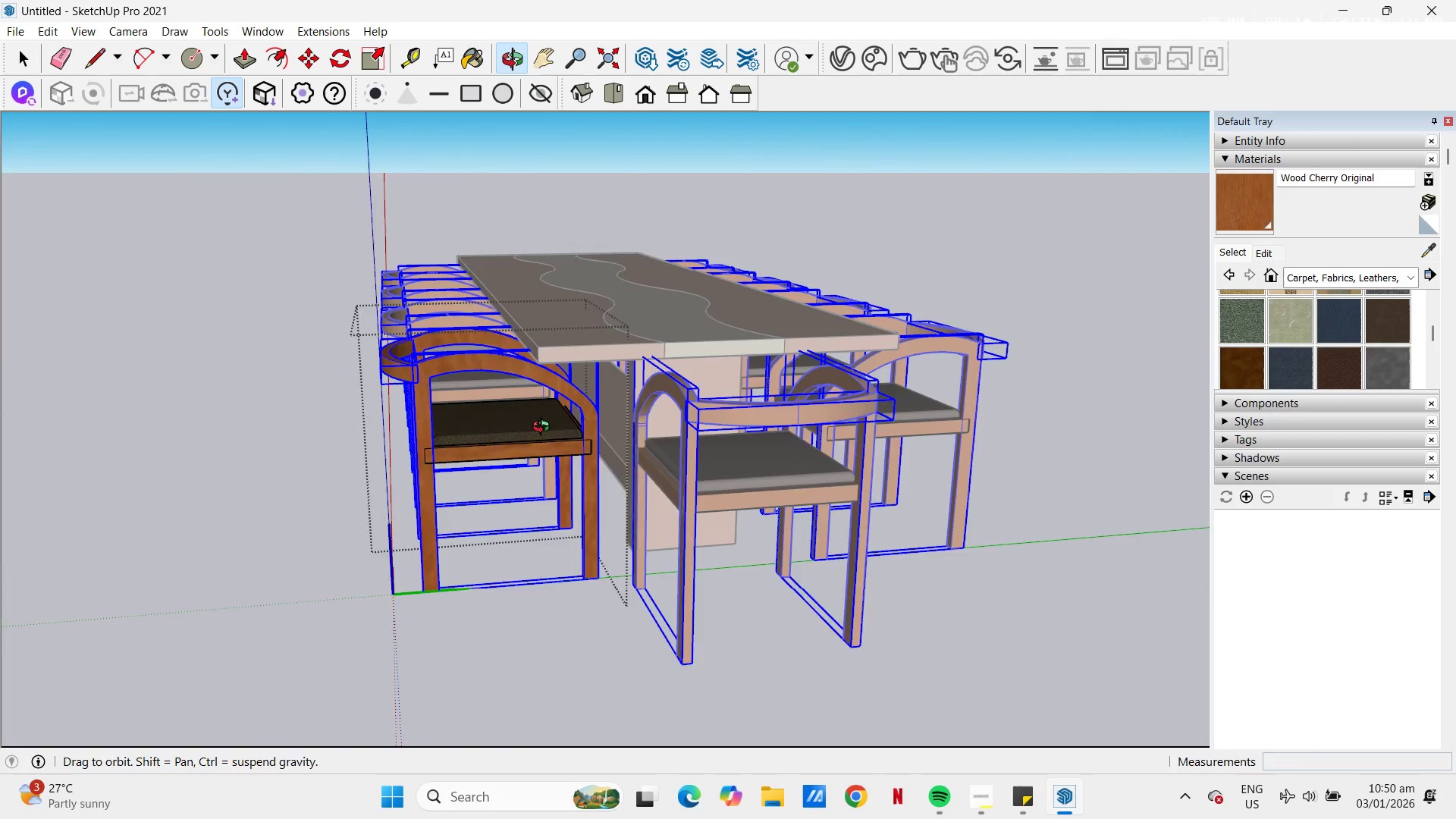 
key(Control+Z)
 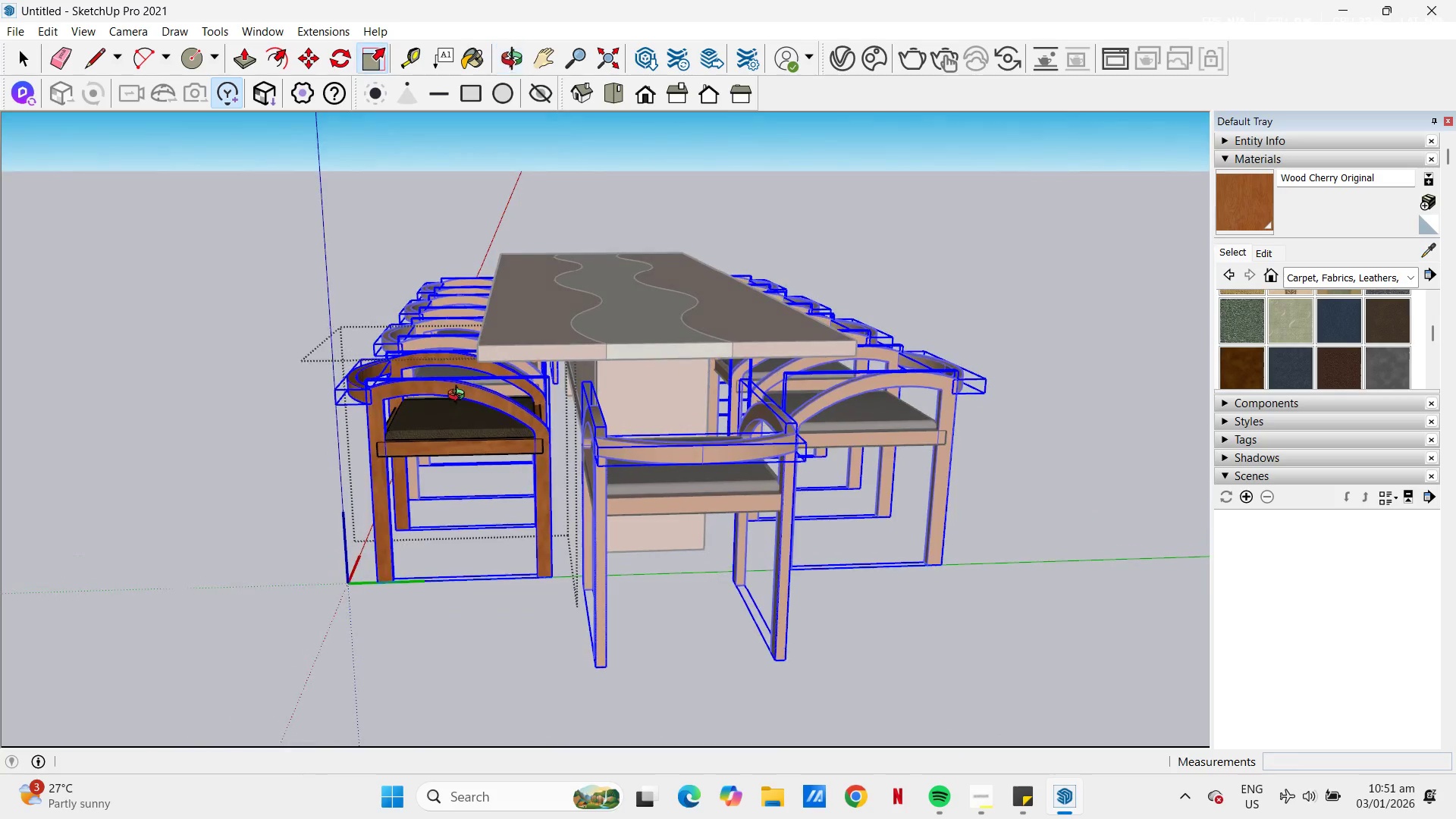 
key(Escape)
 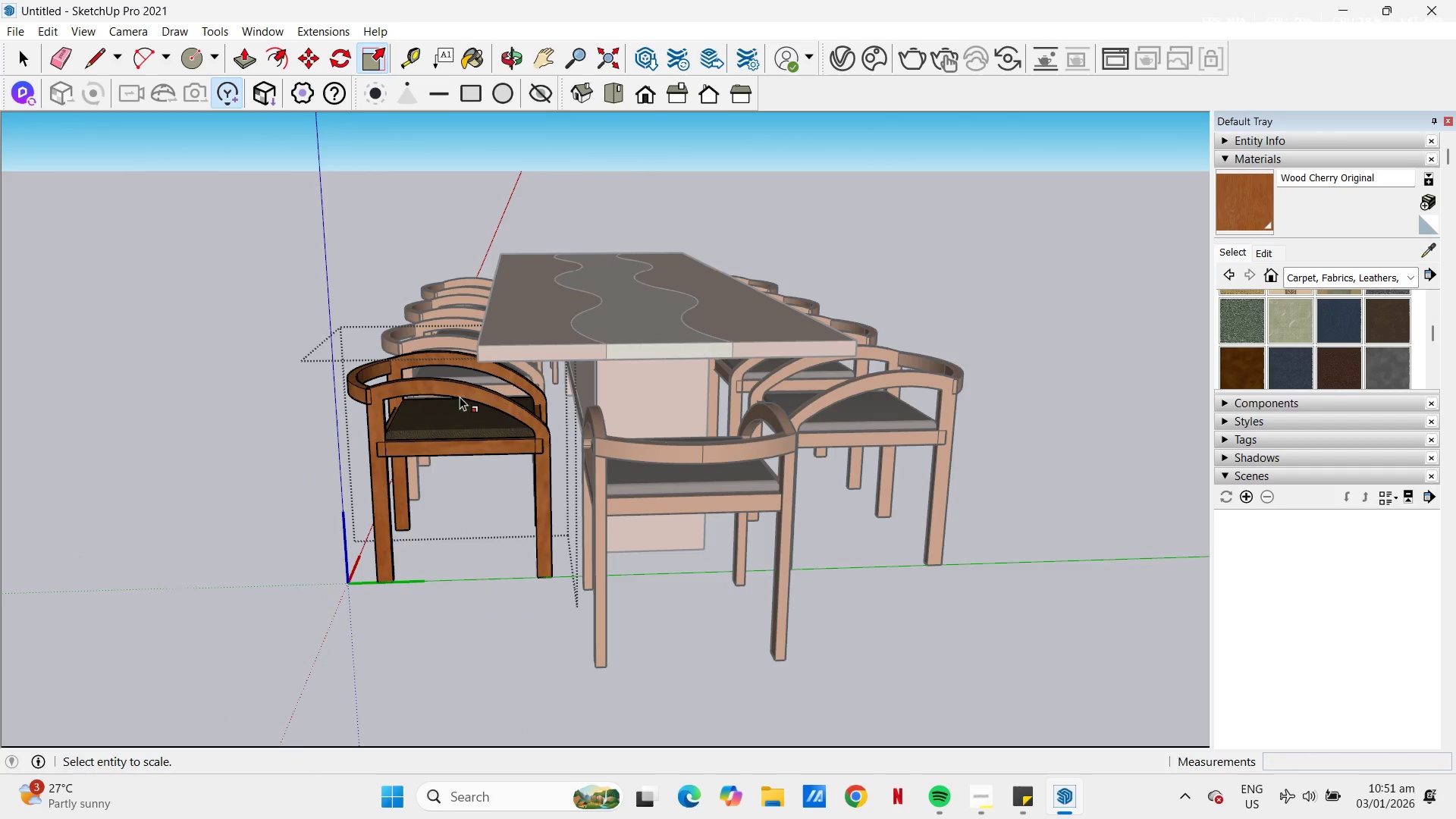 
key(Escape)
 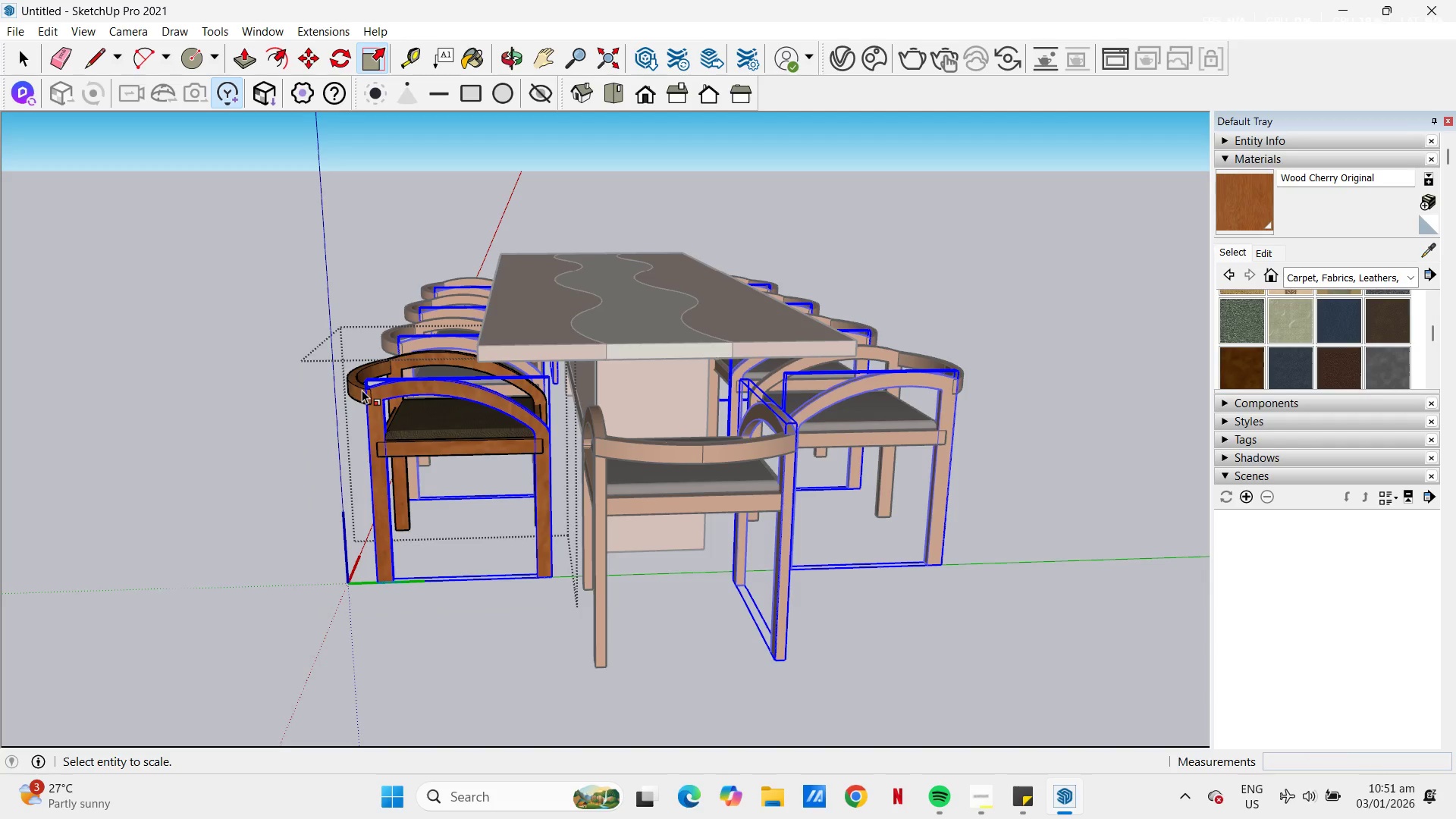 
key(Escape)
 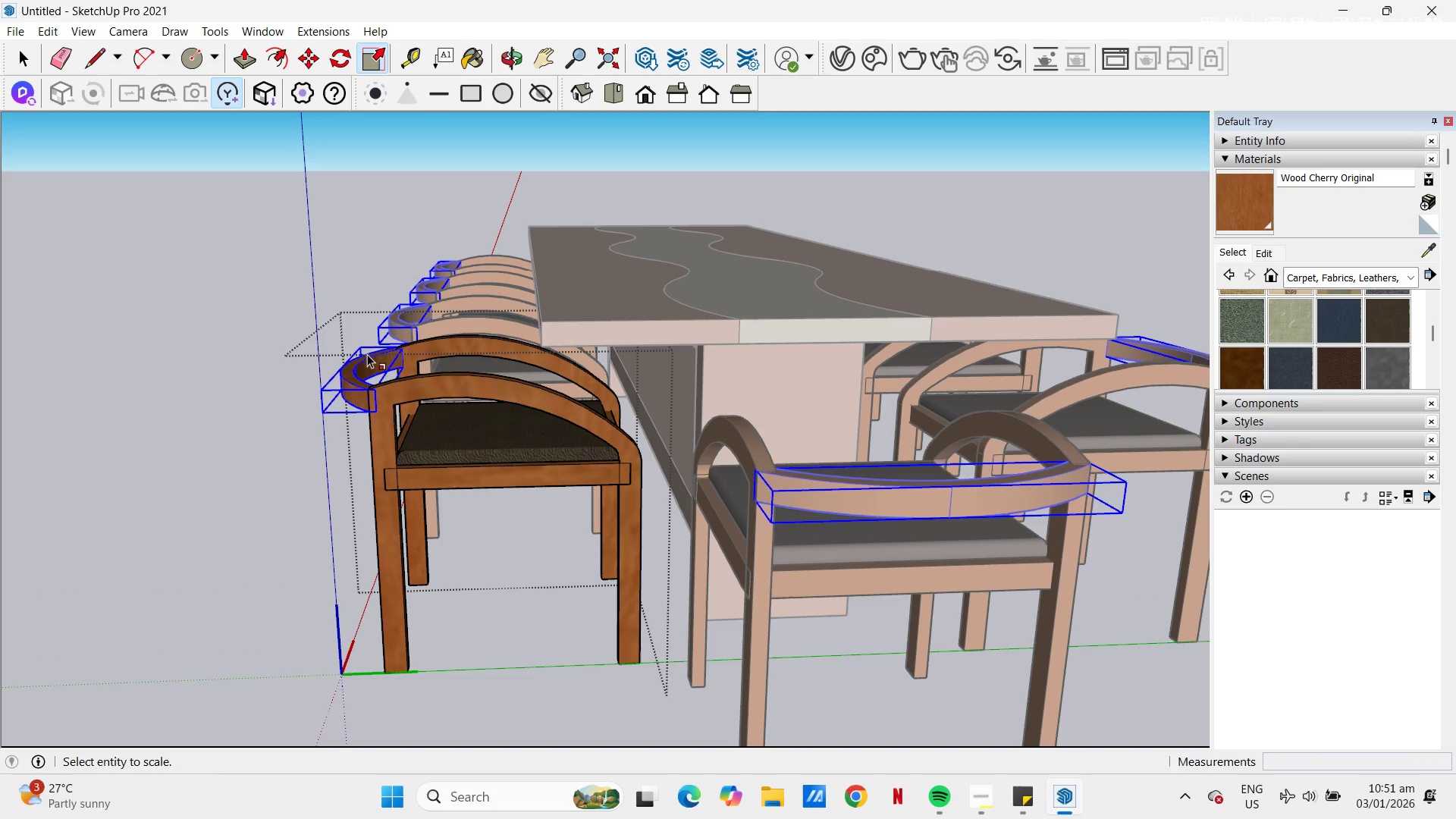 
scroll: coordinate [362, 390], scroll_direction: up, amount: 4.0
 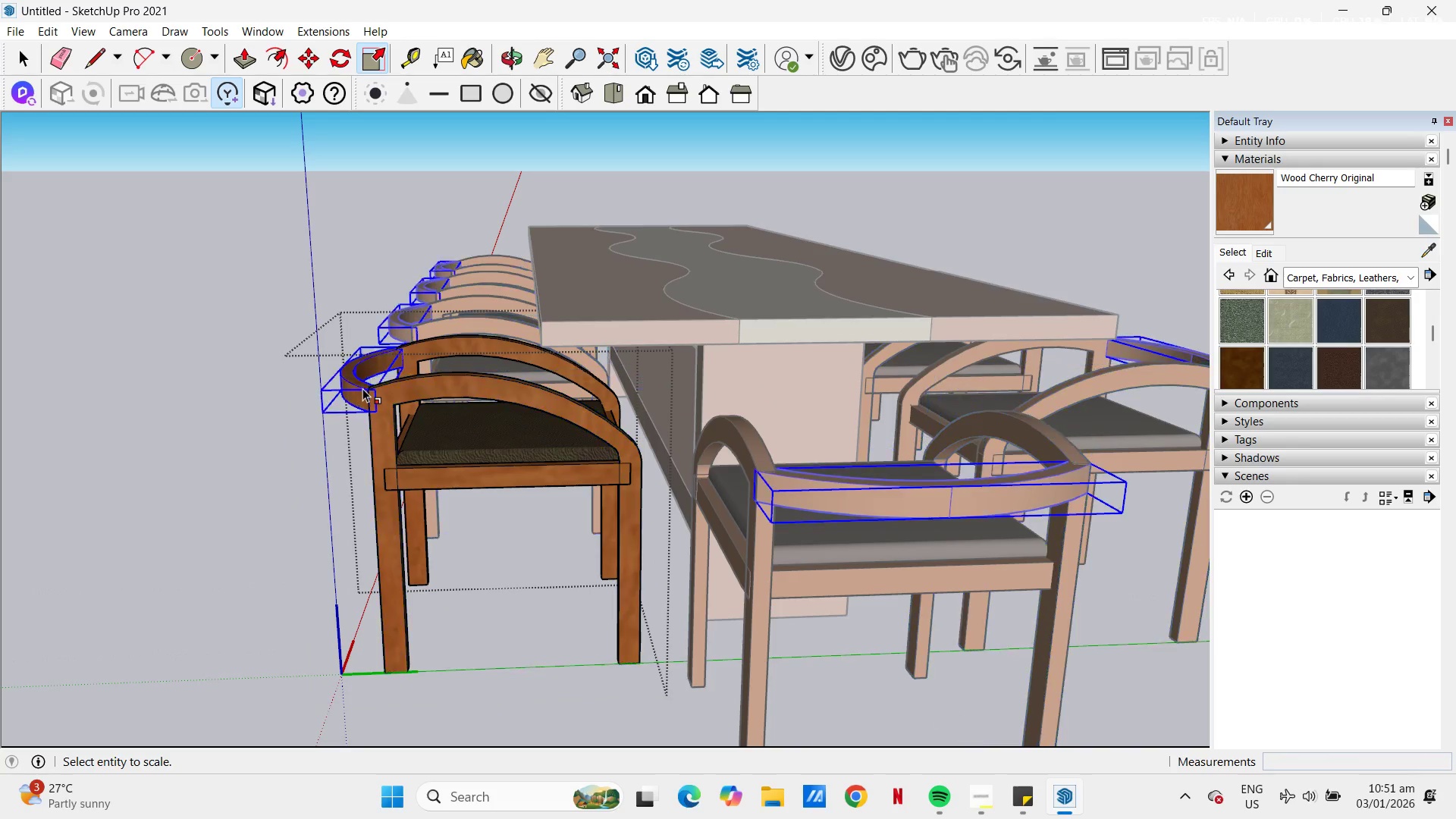 
key(Space)
 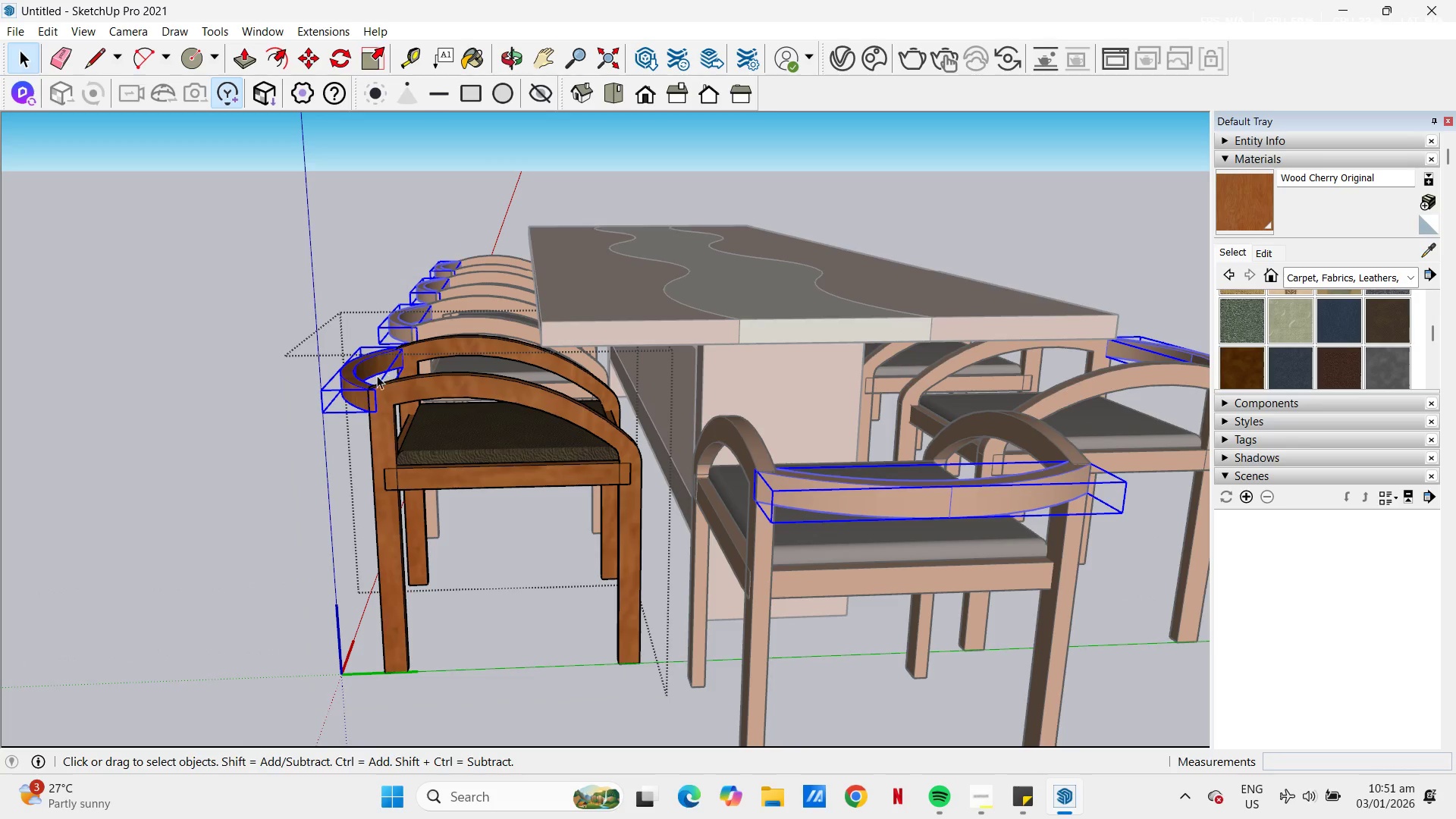 
scroll: coordinate [375, 375], scroll_direction: up, amount: 1.0
 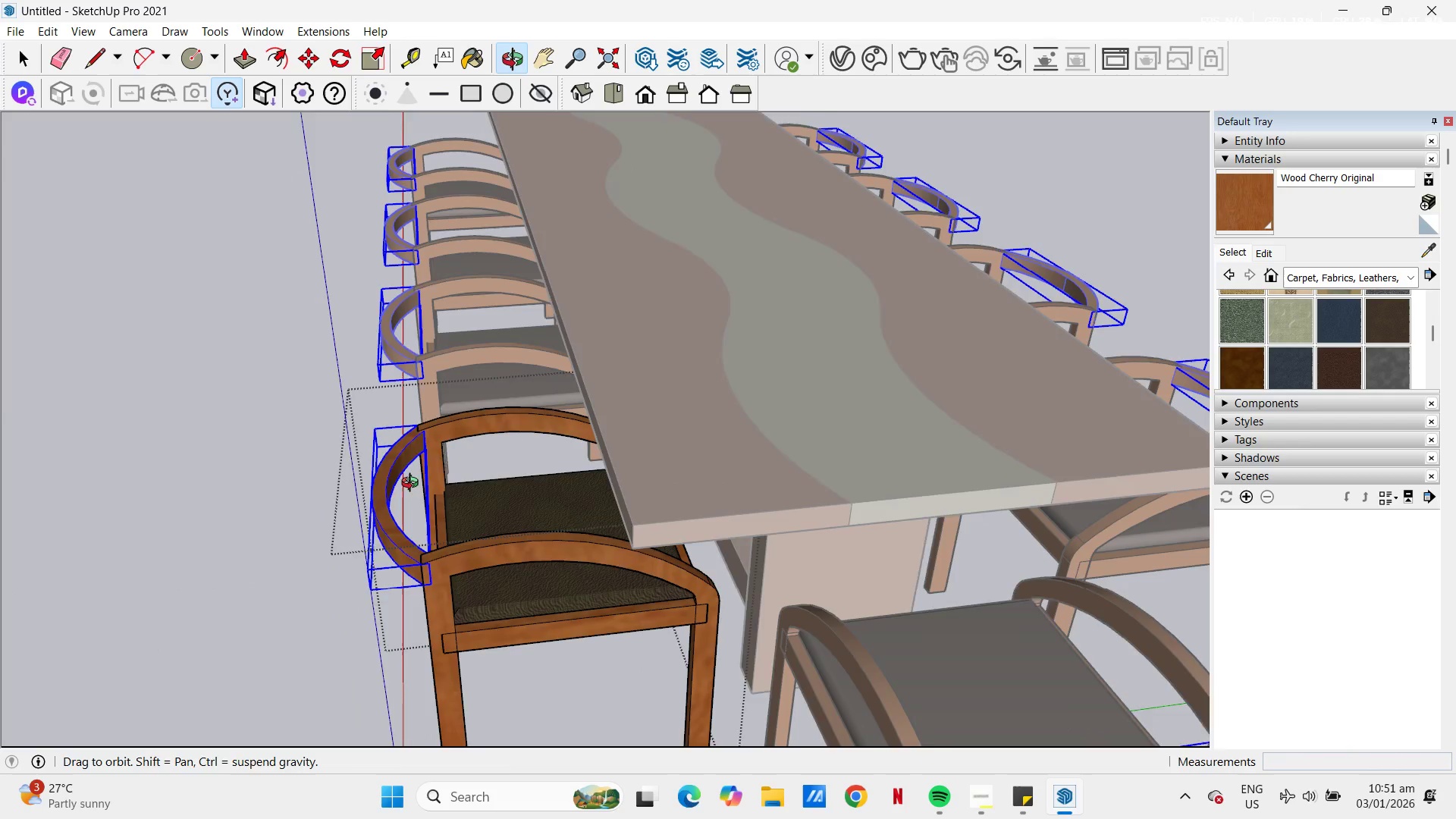 
key(Escape)
 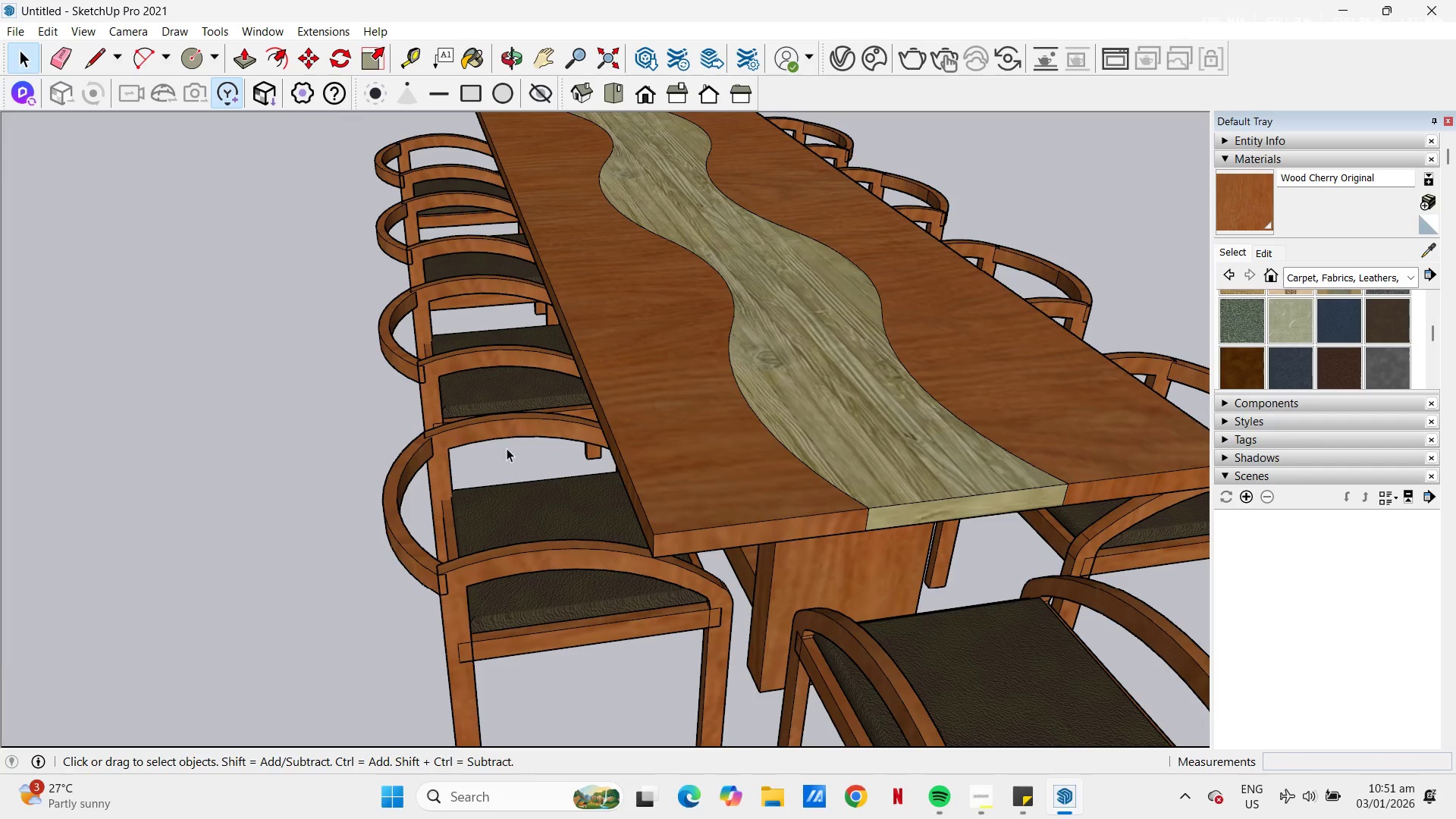 
scroll: coordinate [626, 367], scroll_direction: down, amount: 11.0
 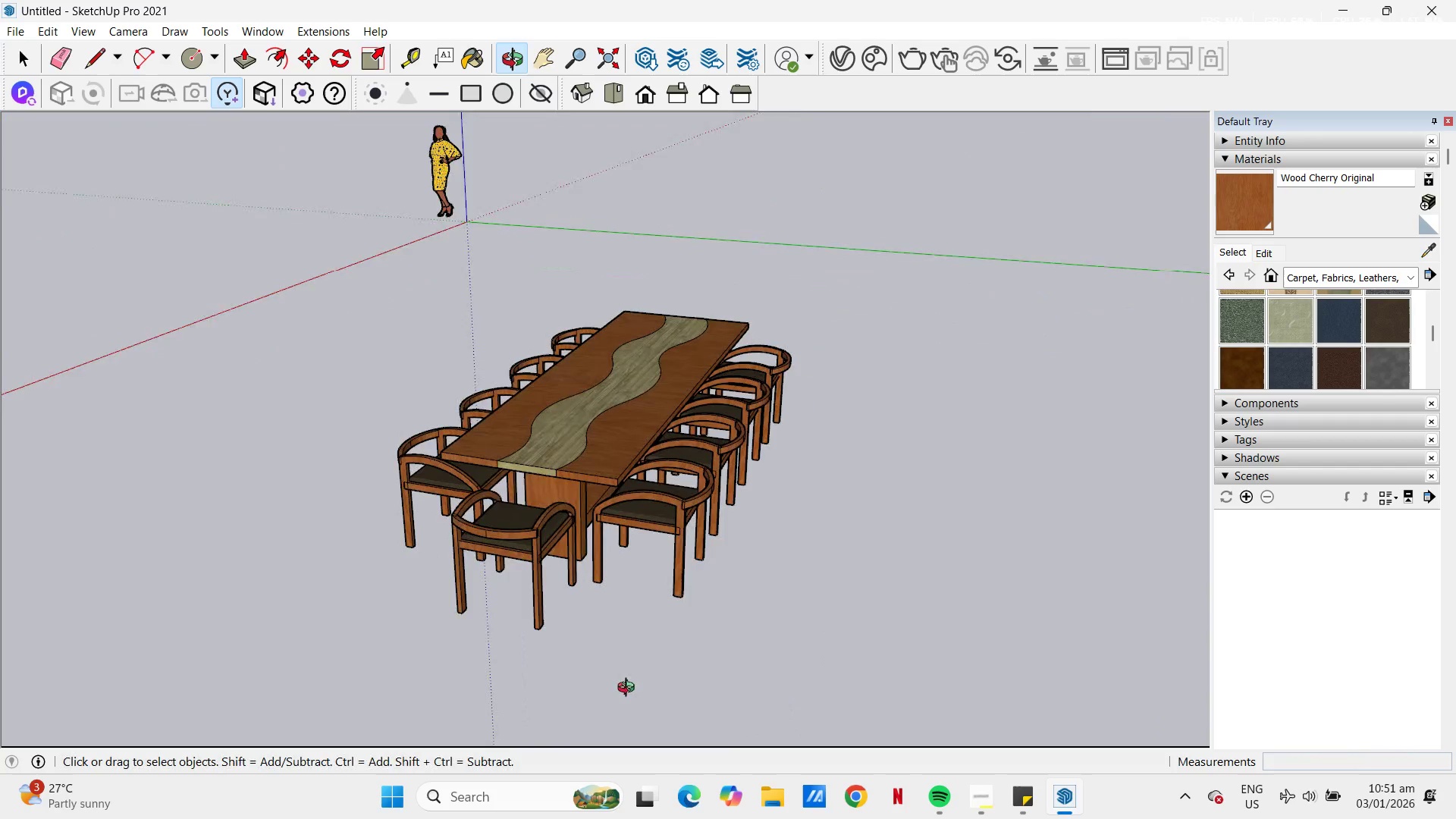 
left_click([429, 180])
 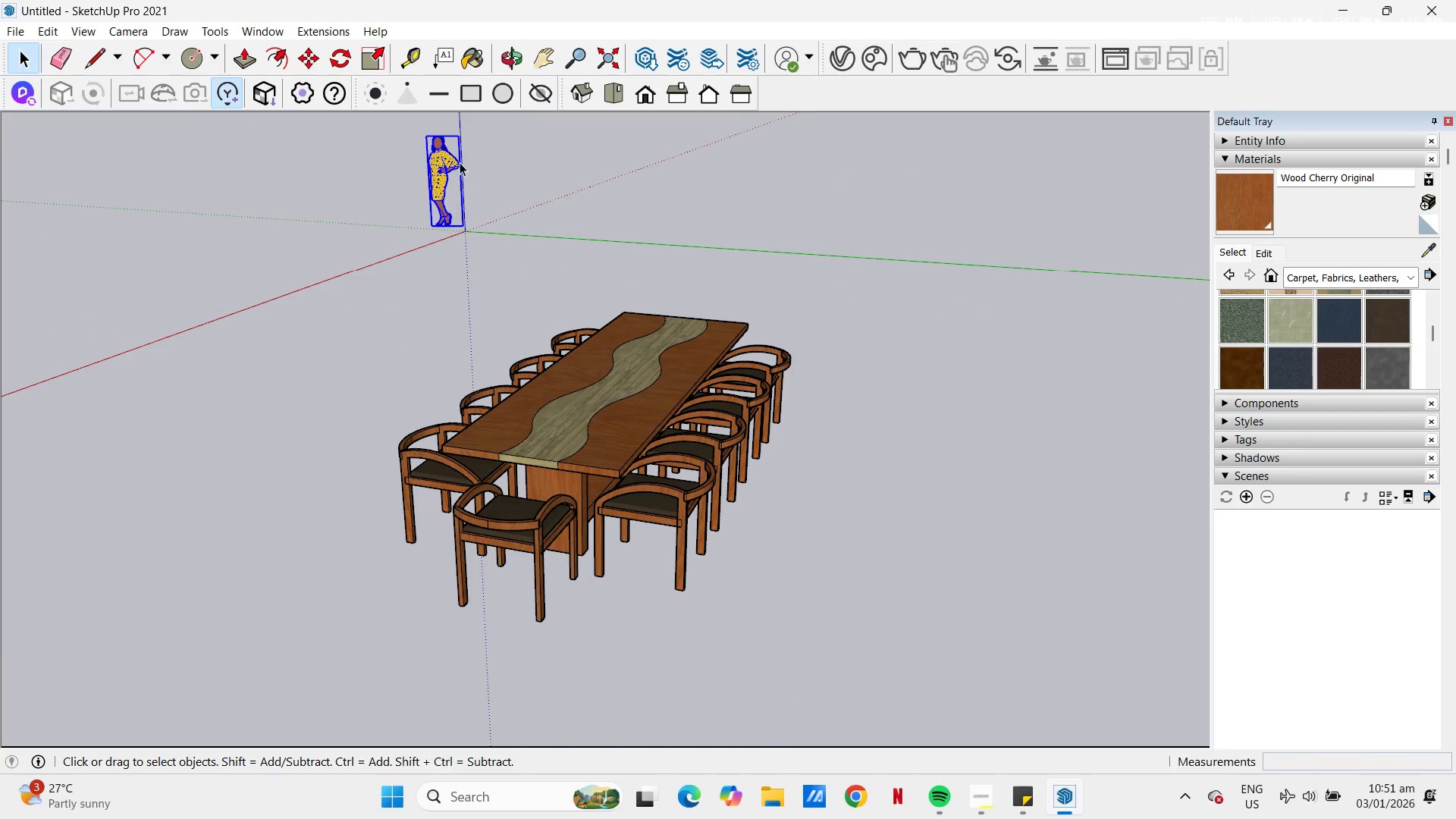 
right_click([447, 162])
 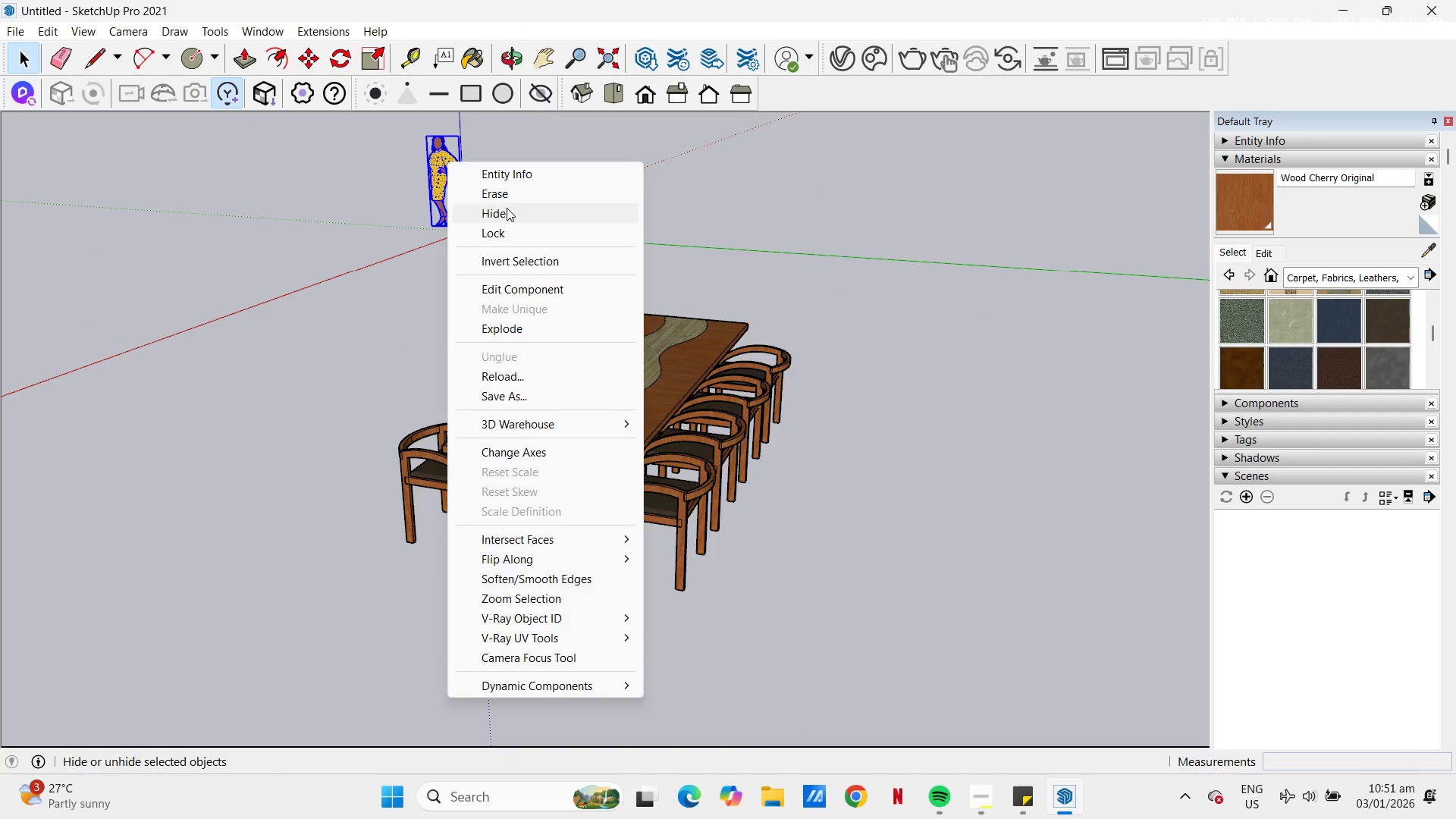 
left_click([500, 190])
 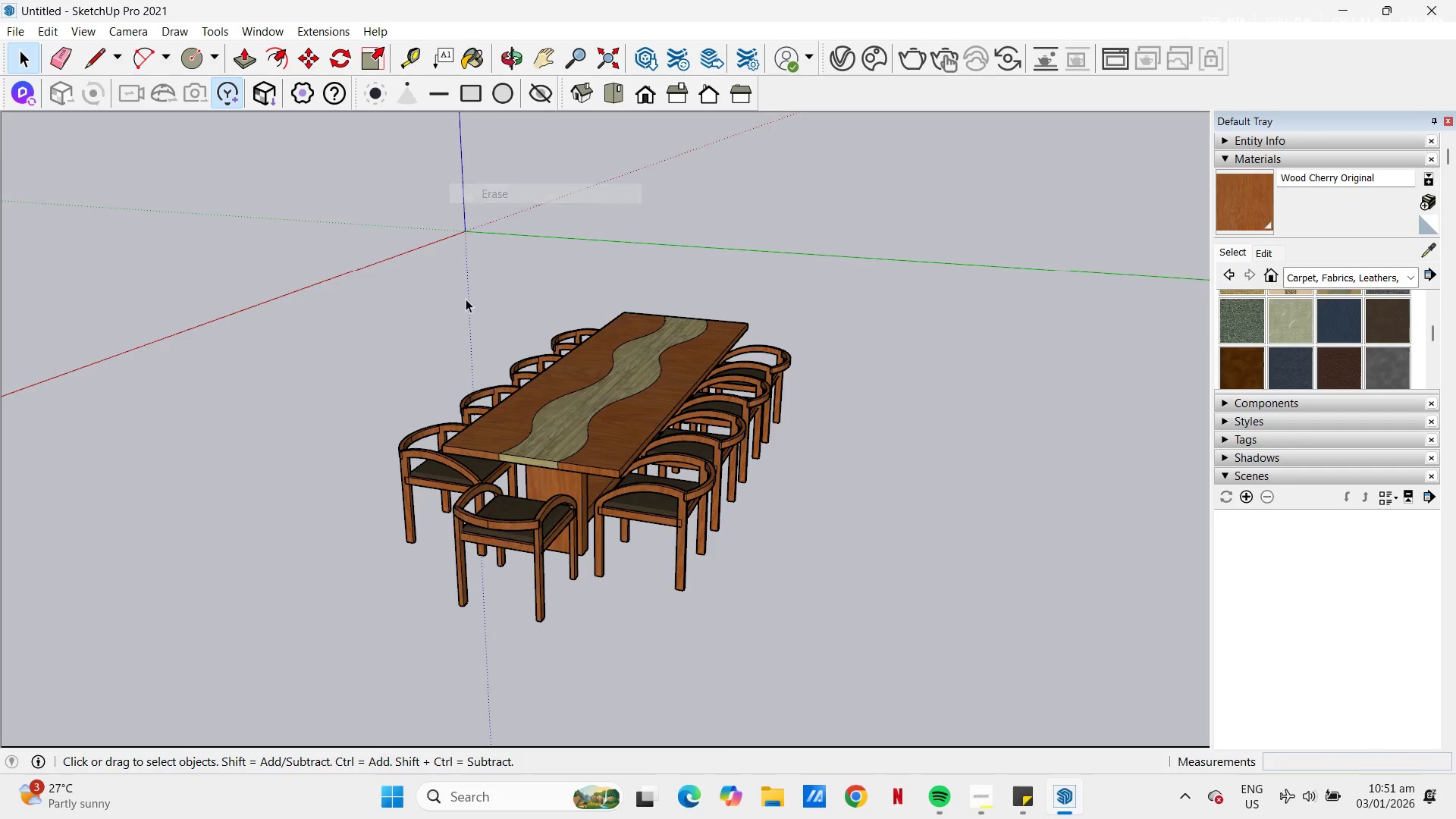 
scroll: coordinate [548, 376], scroll_direction: down, amount: 9.0
 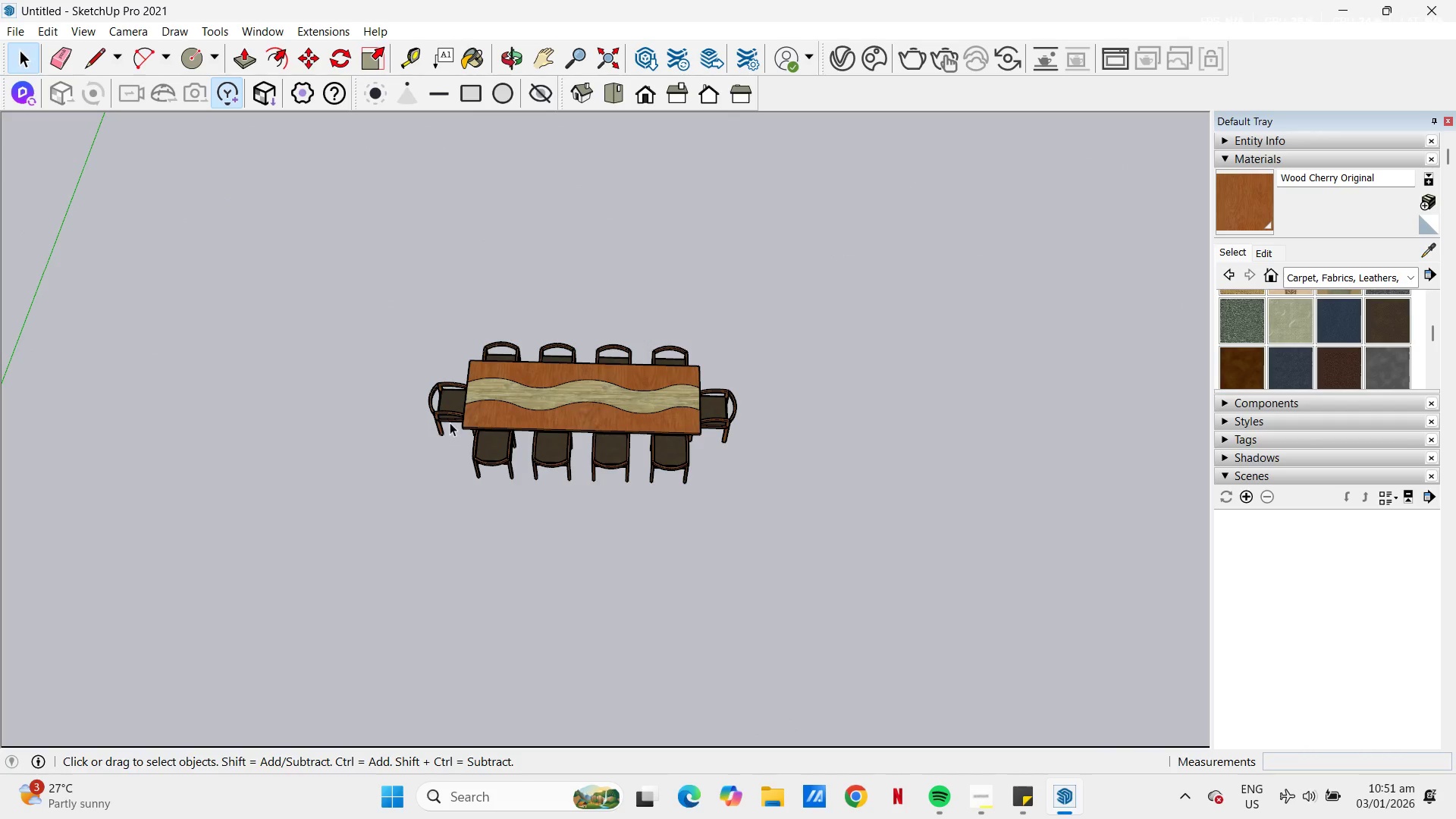 
scroll: coordinate [504, 359], scroll_direction: up, amount: 7.0
 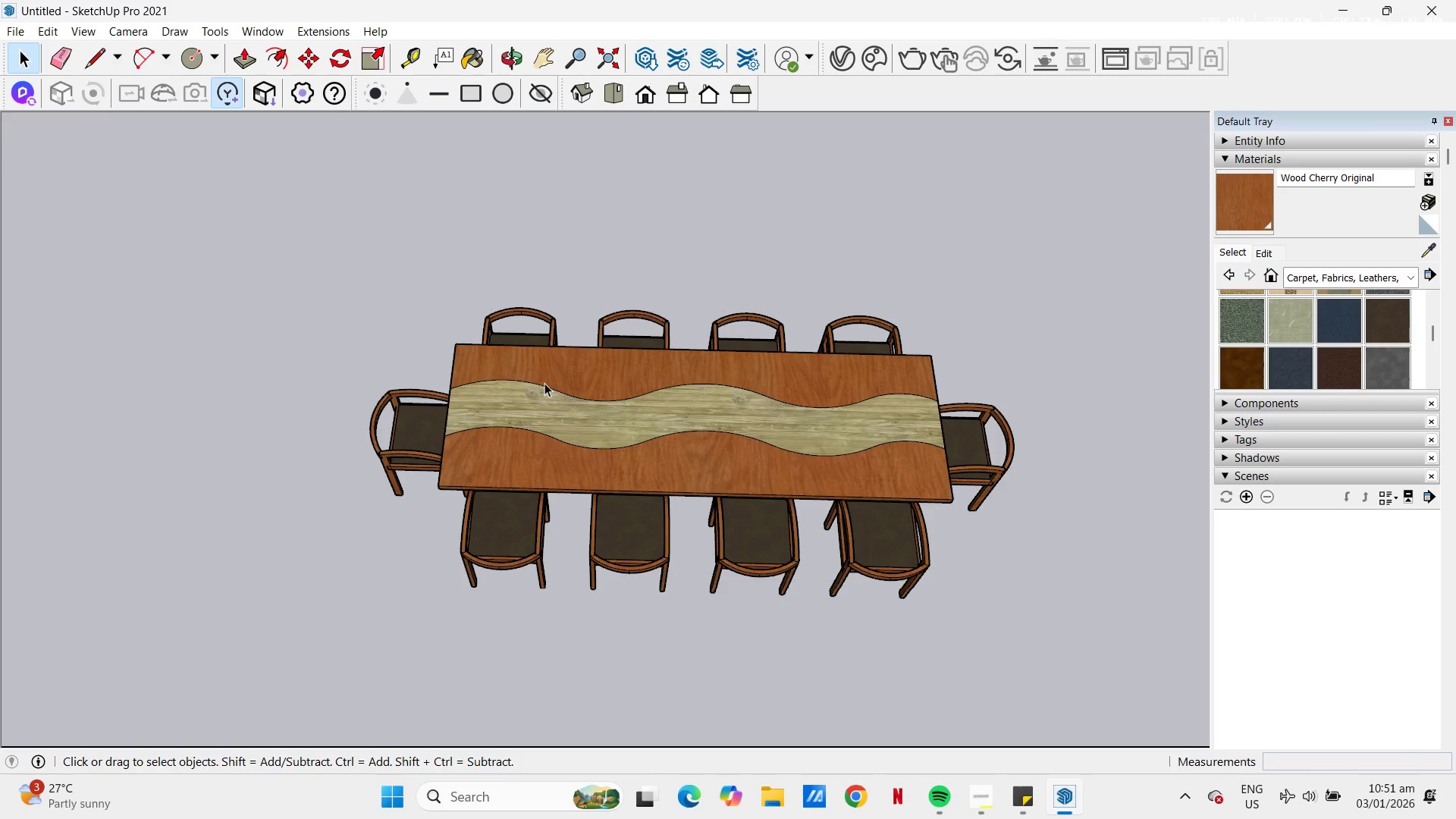 
wait(8.58)
 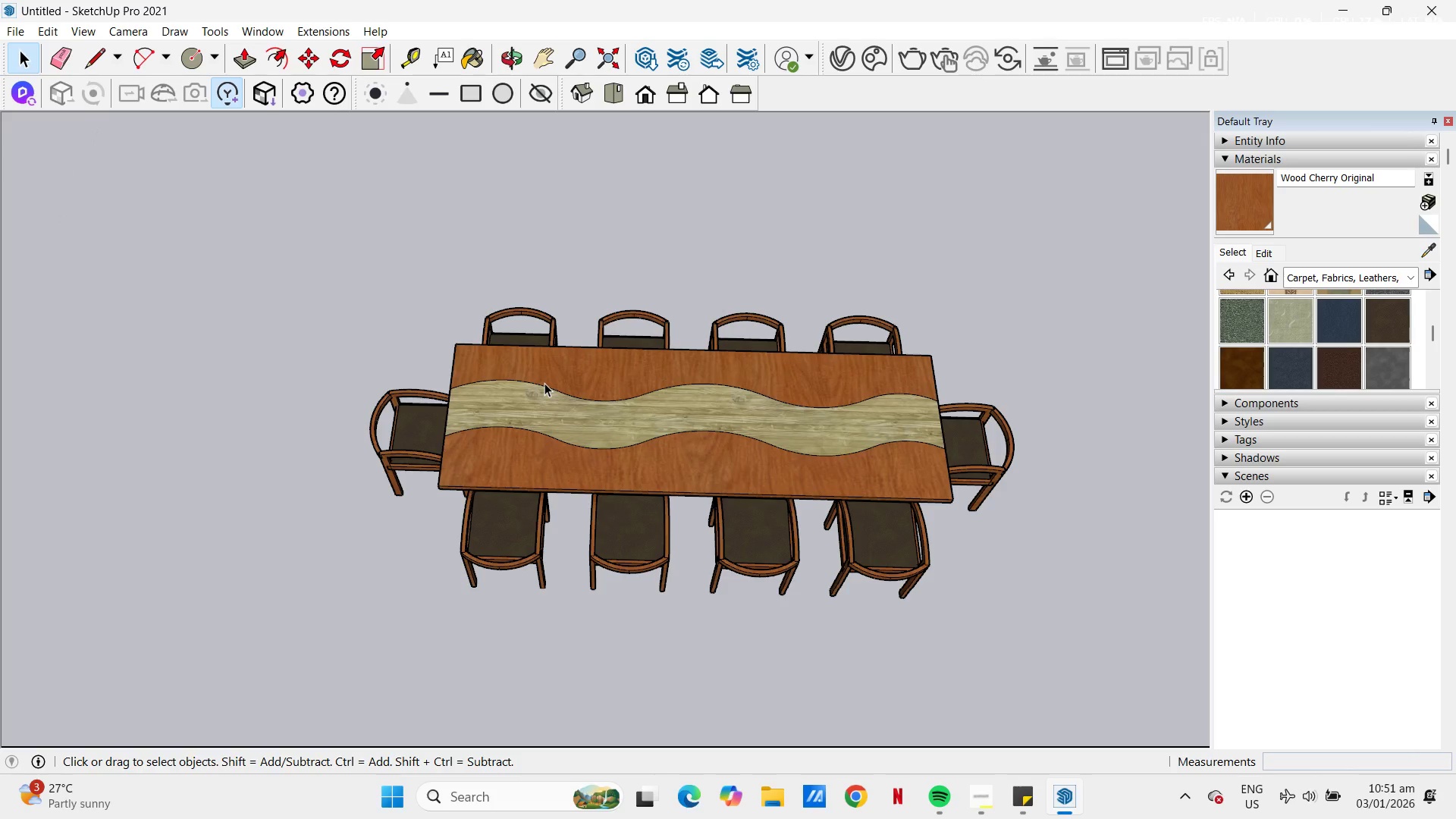 
left_click([976, 805])
 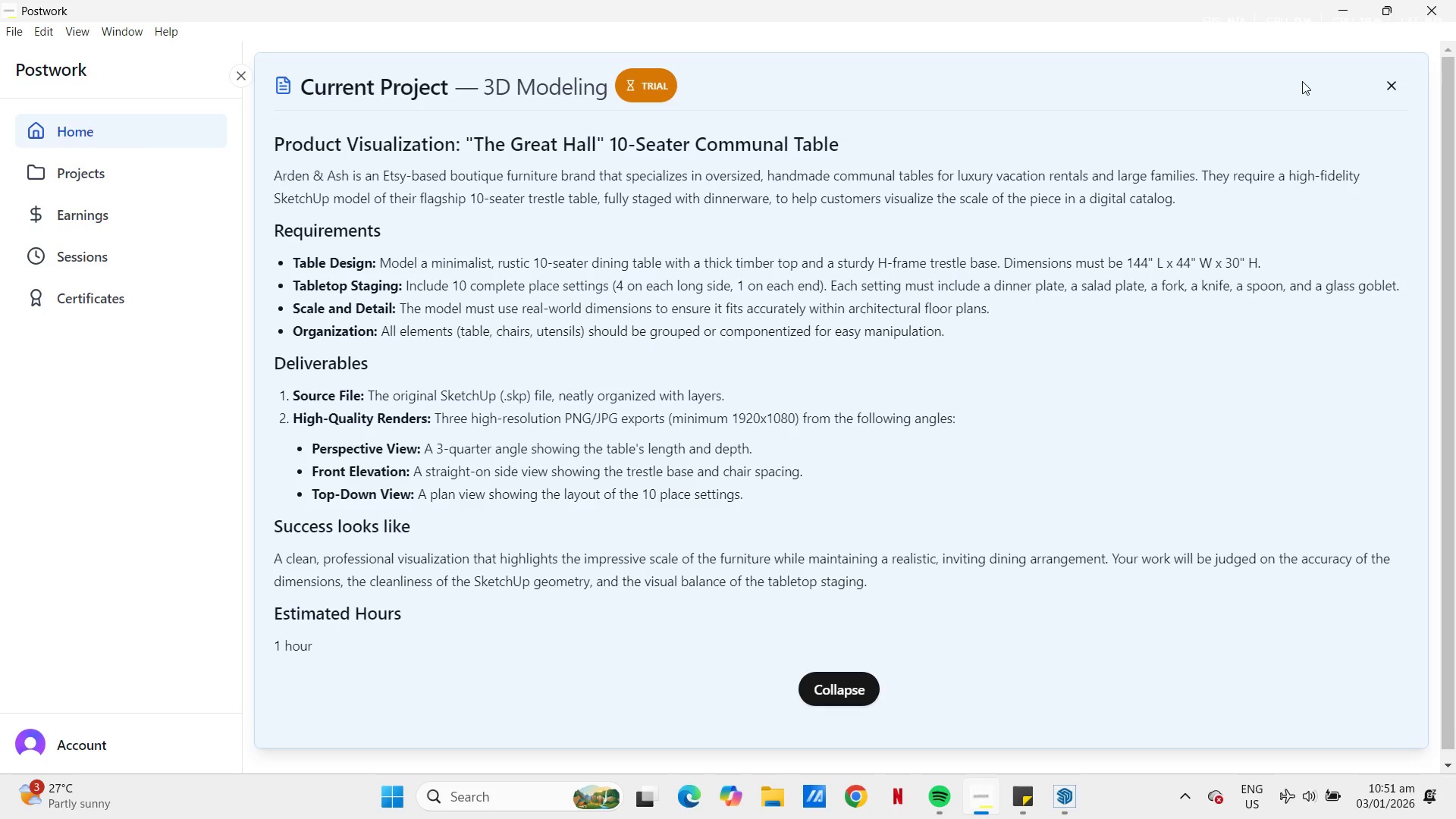 
wait(5.52)
 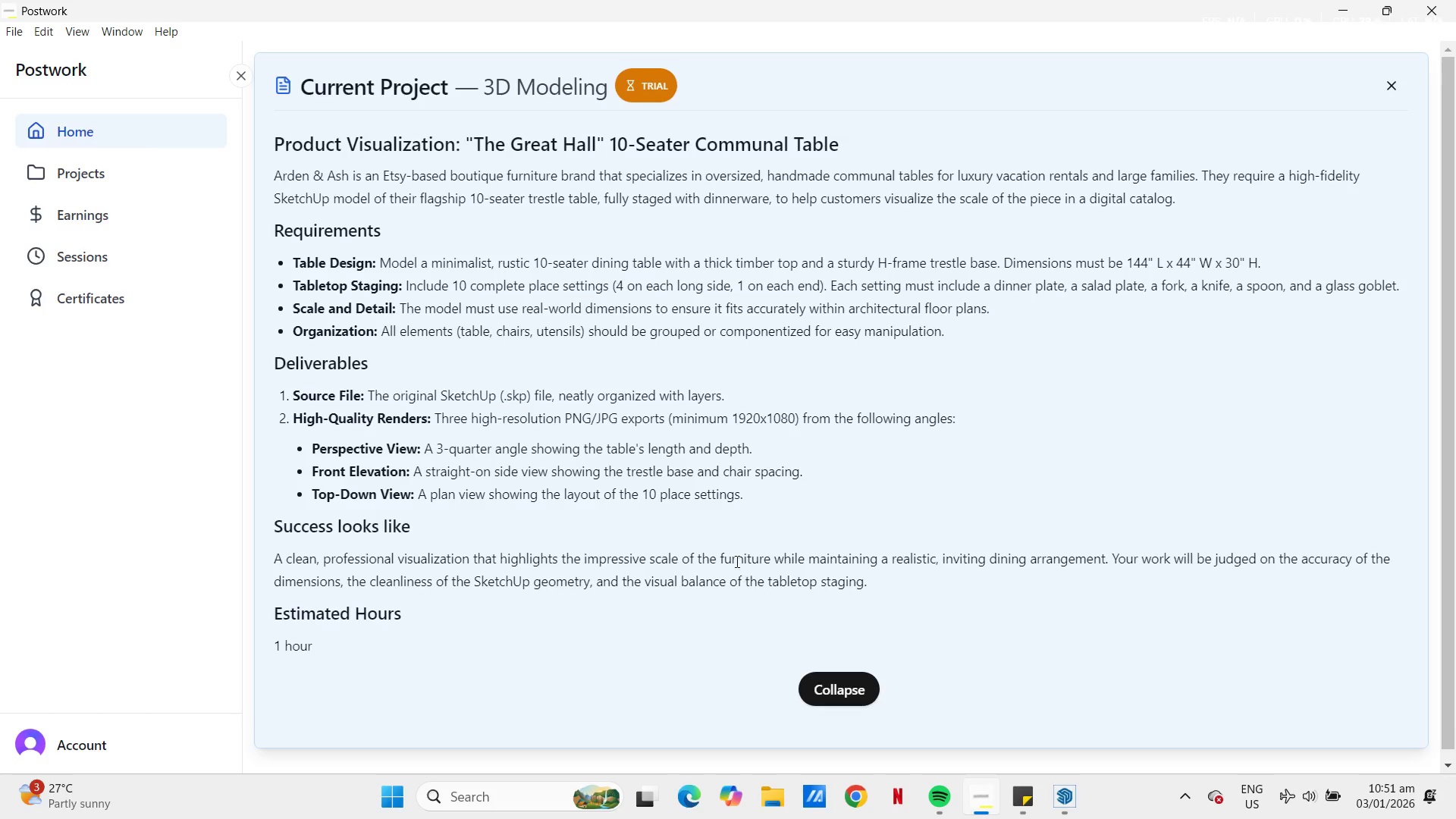 
left_click([1347, 4])
 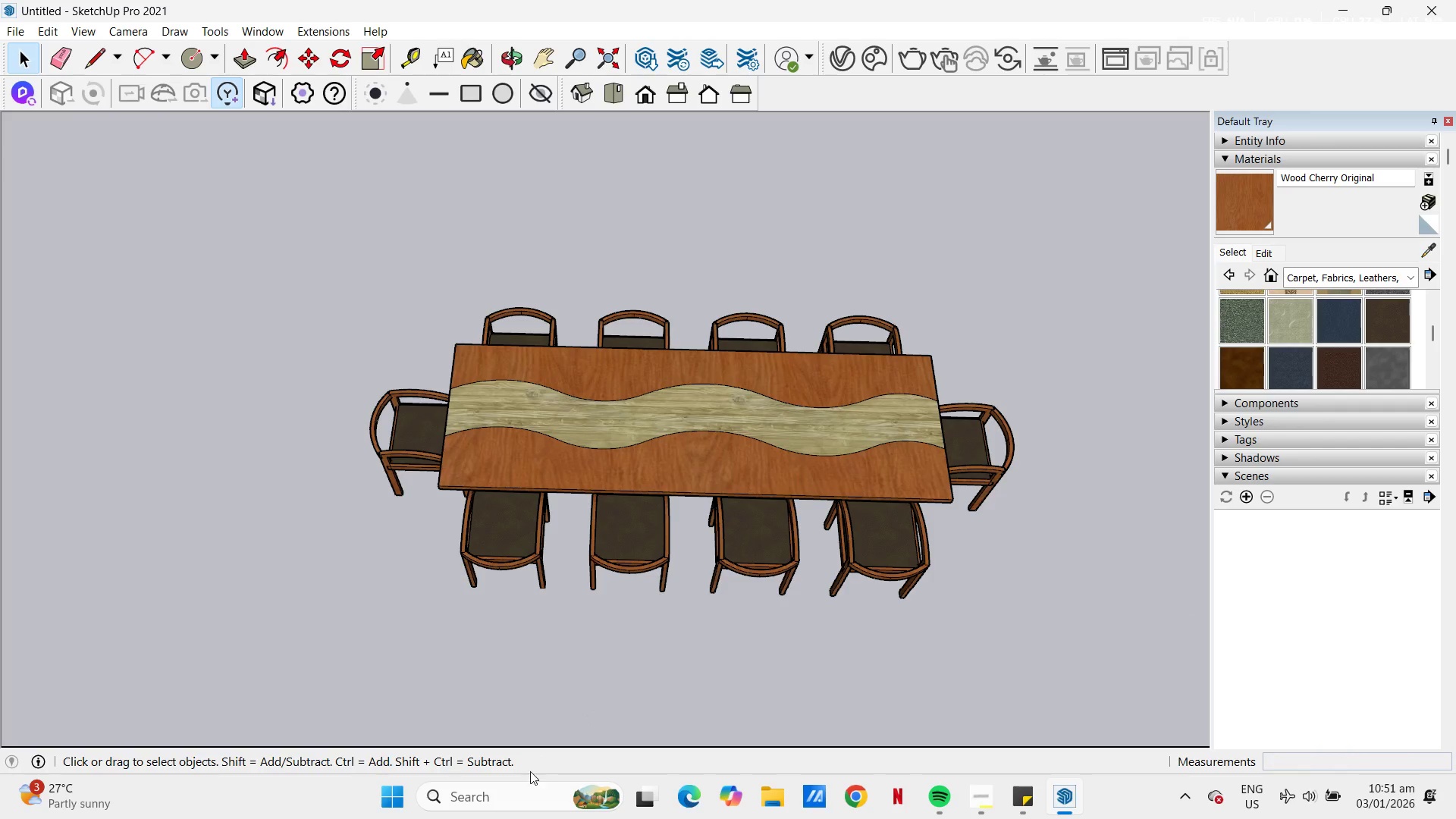 
left_click([499, 795])
 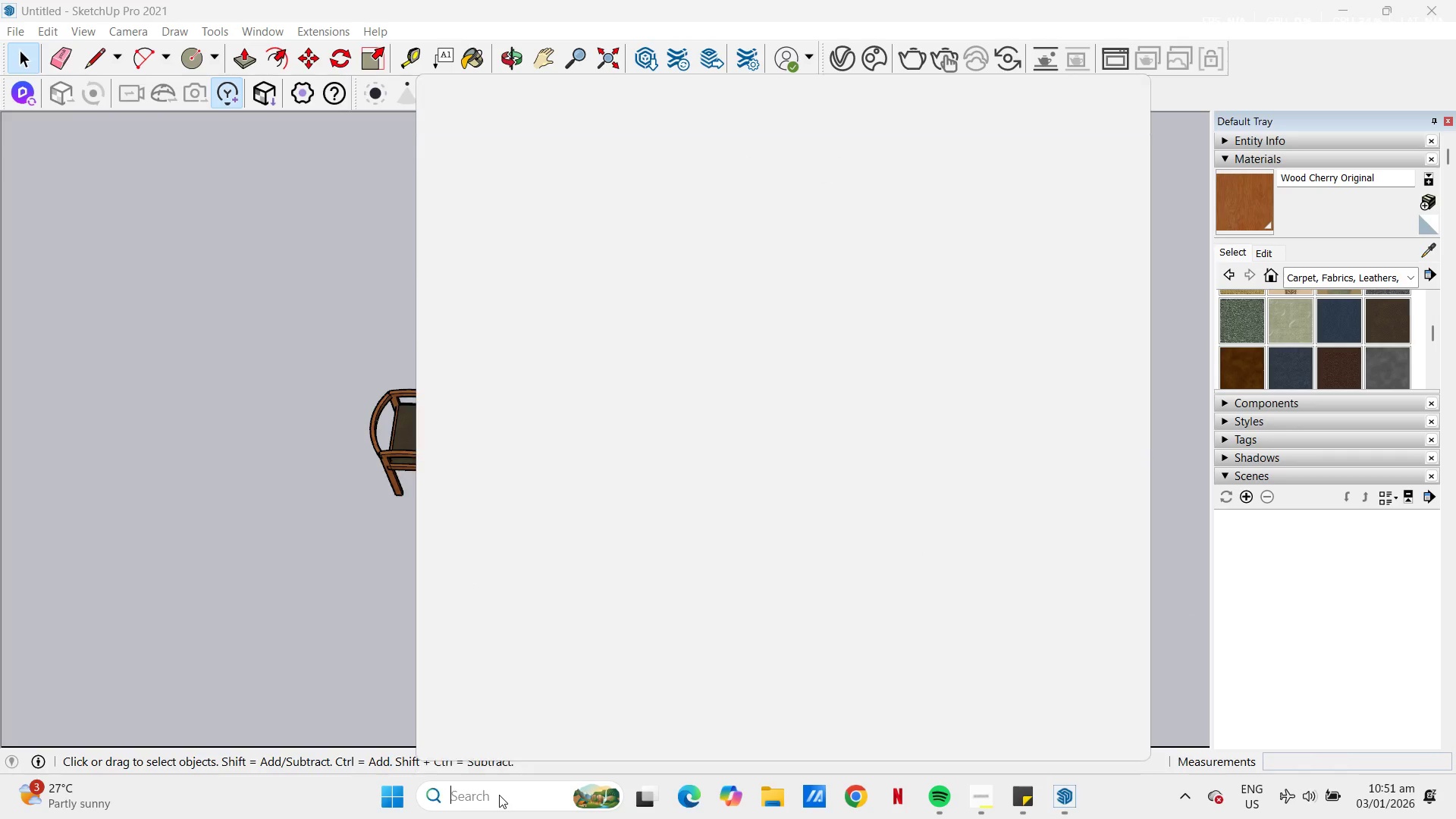 
type(d5)
key(NumpadEnter)
 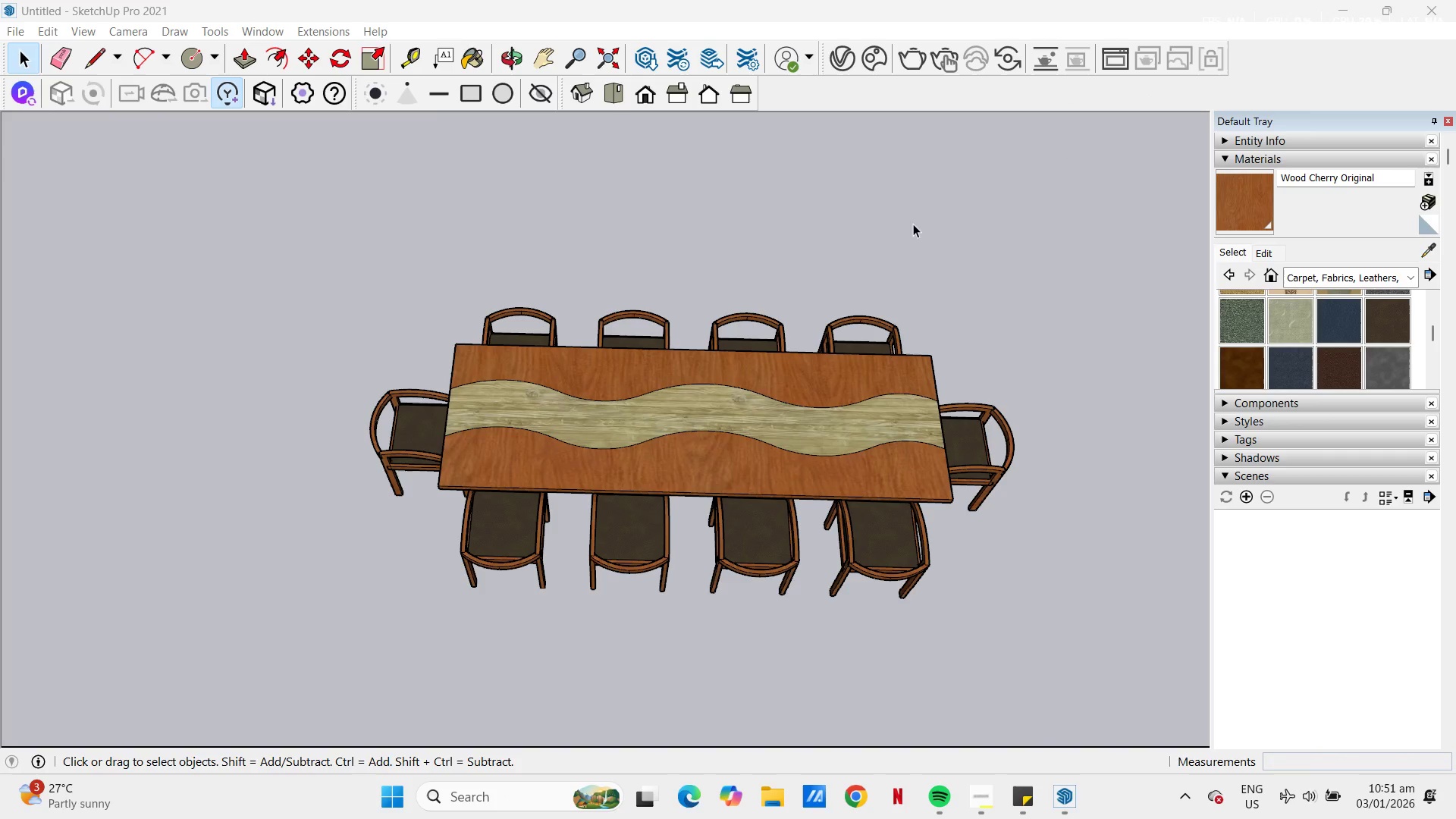 
left_click([913, 224])
 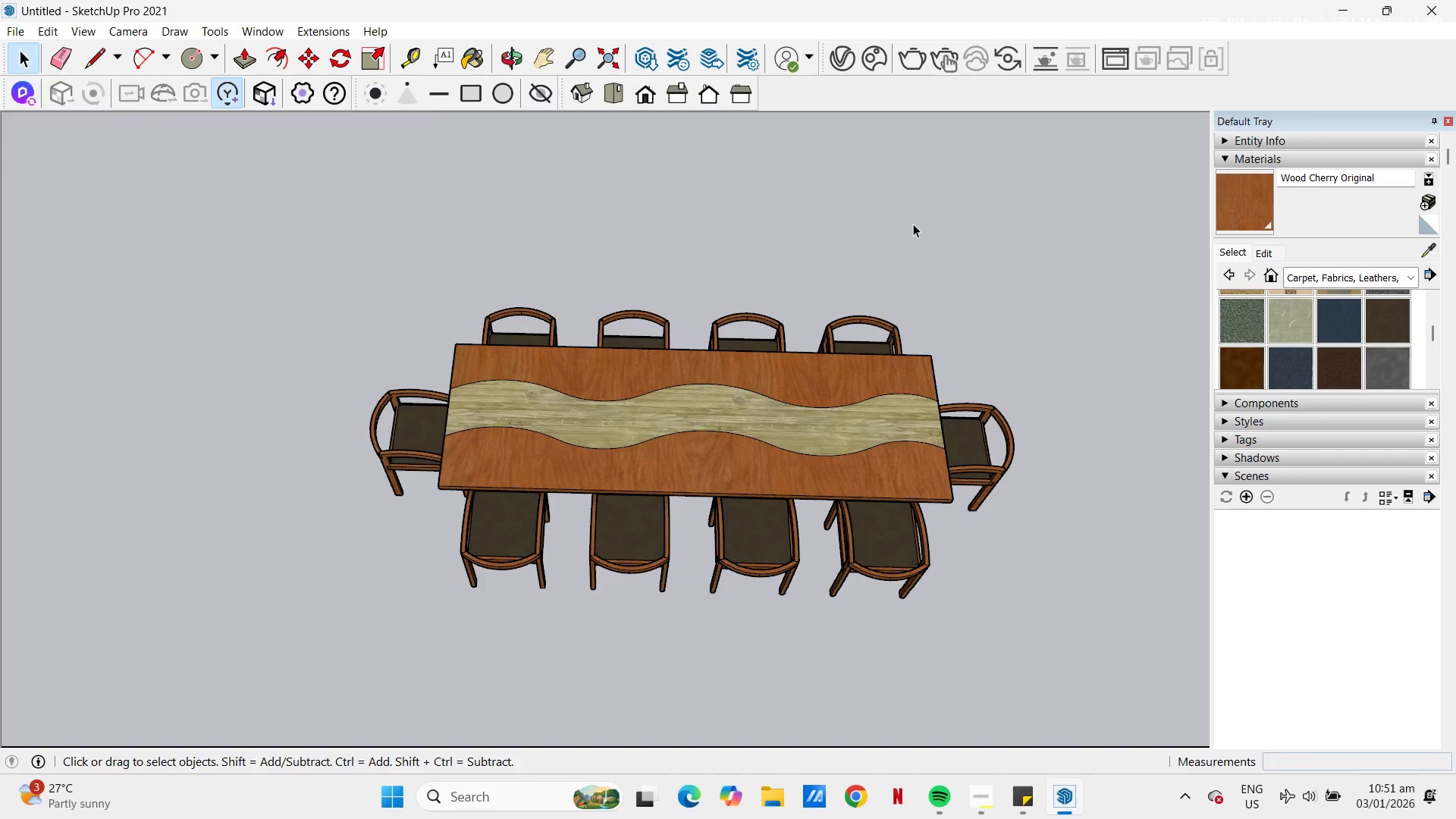 
key(Control+S)
 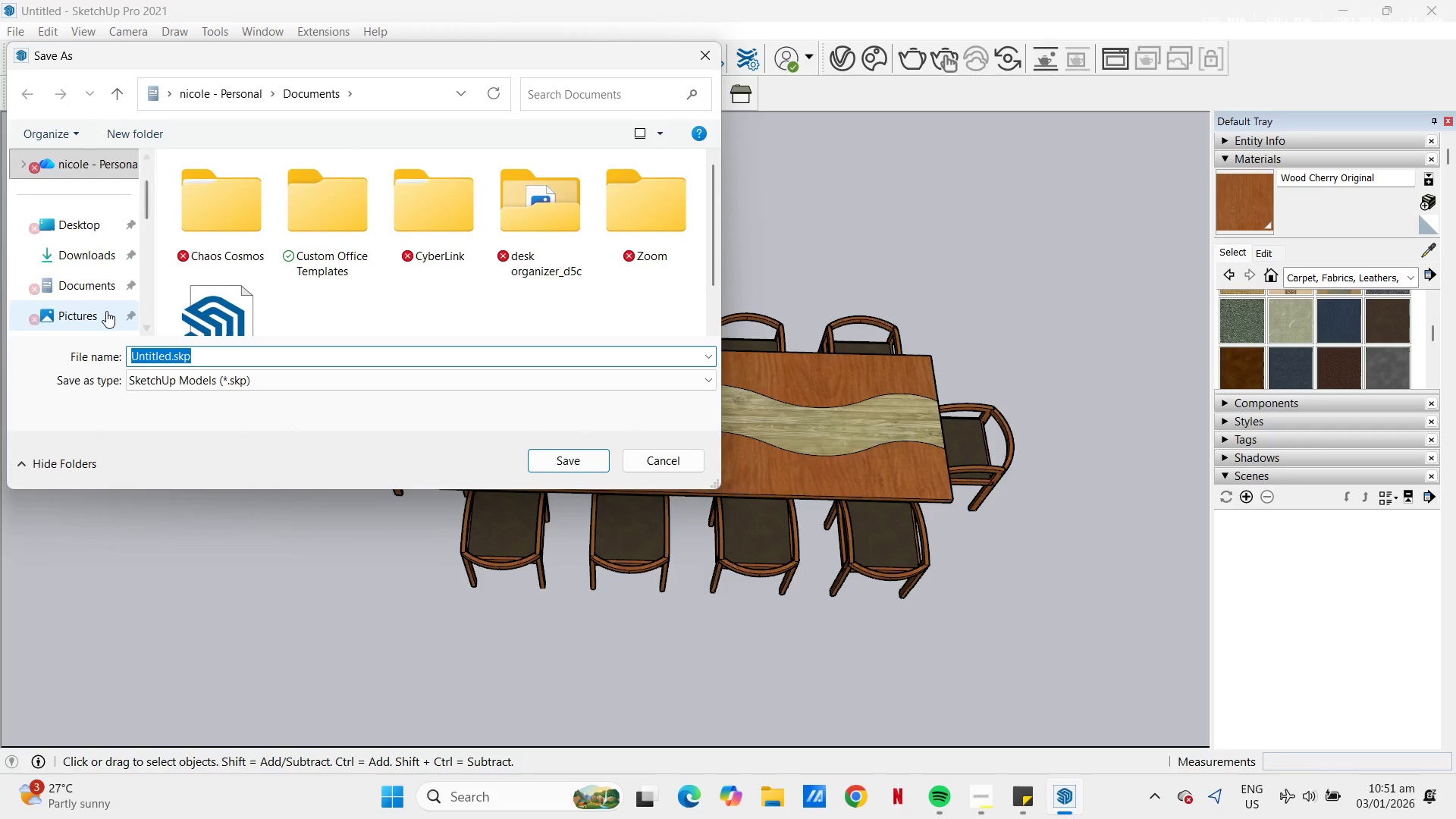 
scroll: coordinate [97, 299], scroll_direction: down, amount: 9.0
 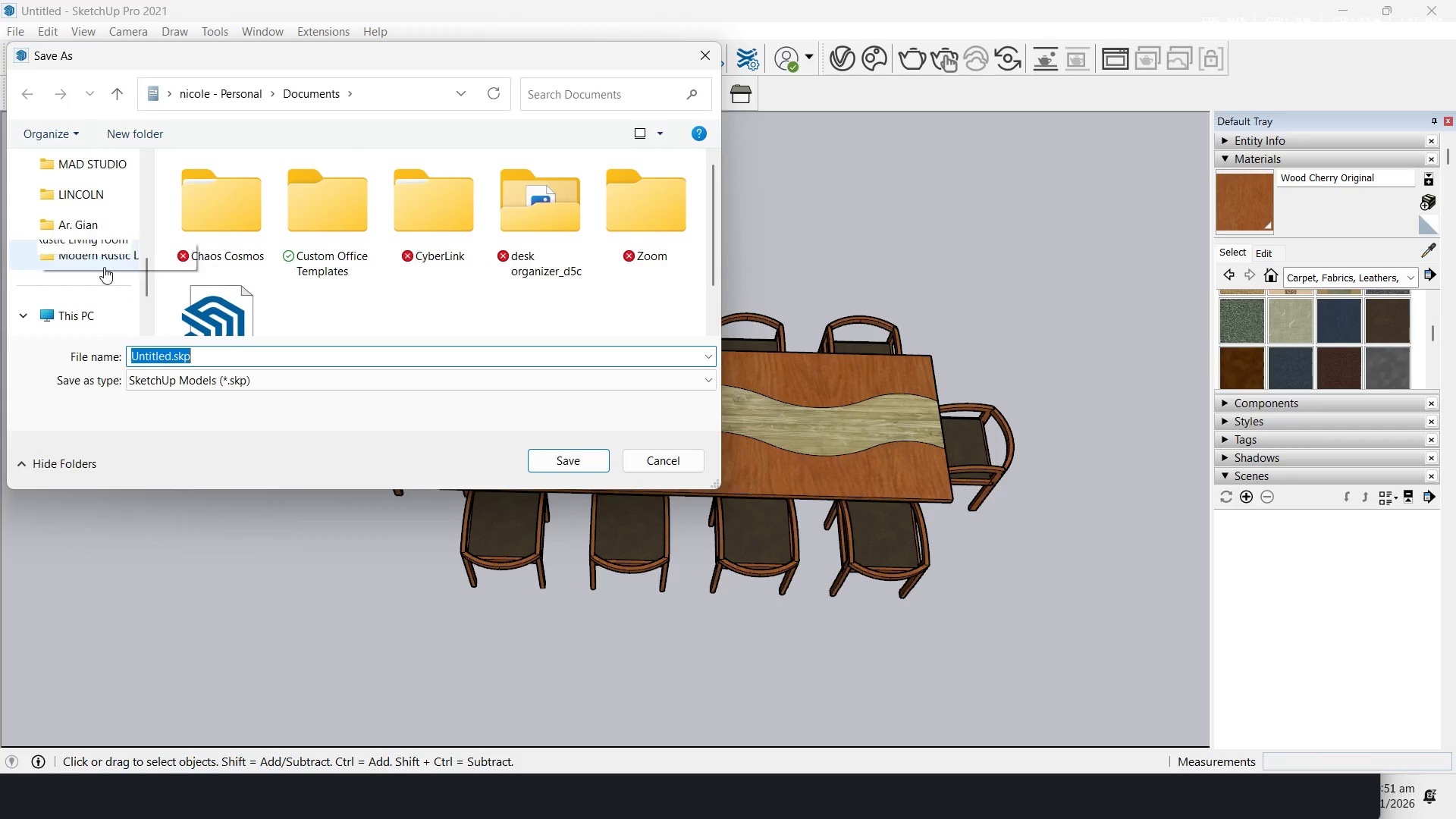 
left_click([105, 264])
 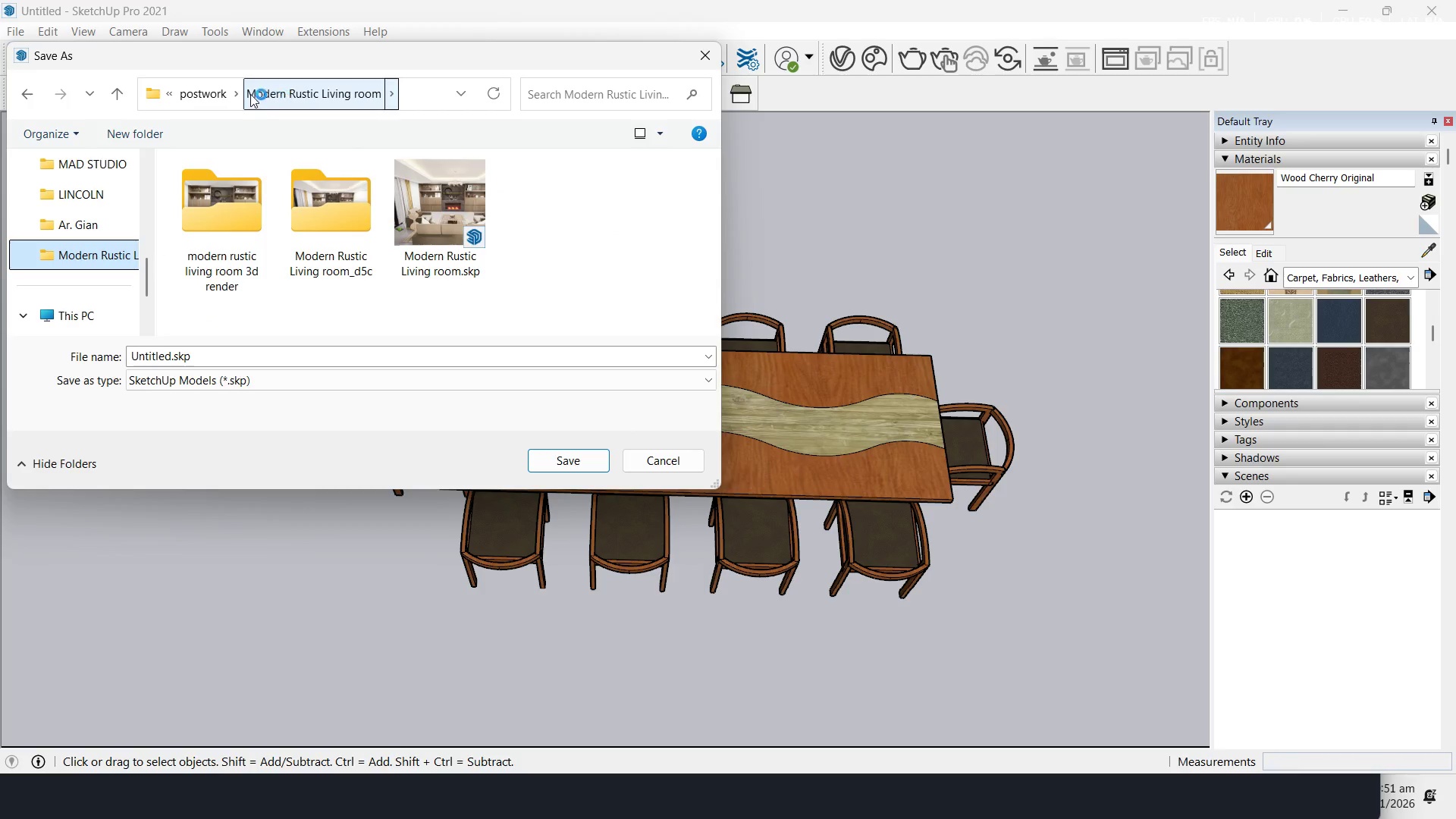 
left_click([206, 92])
 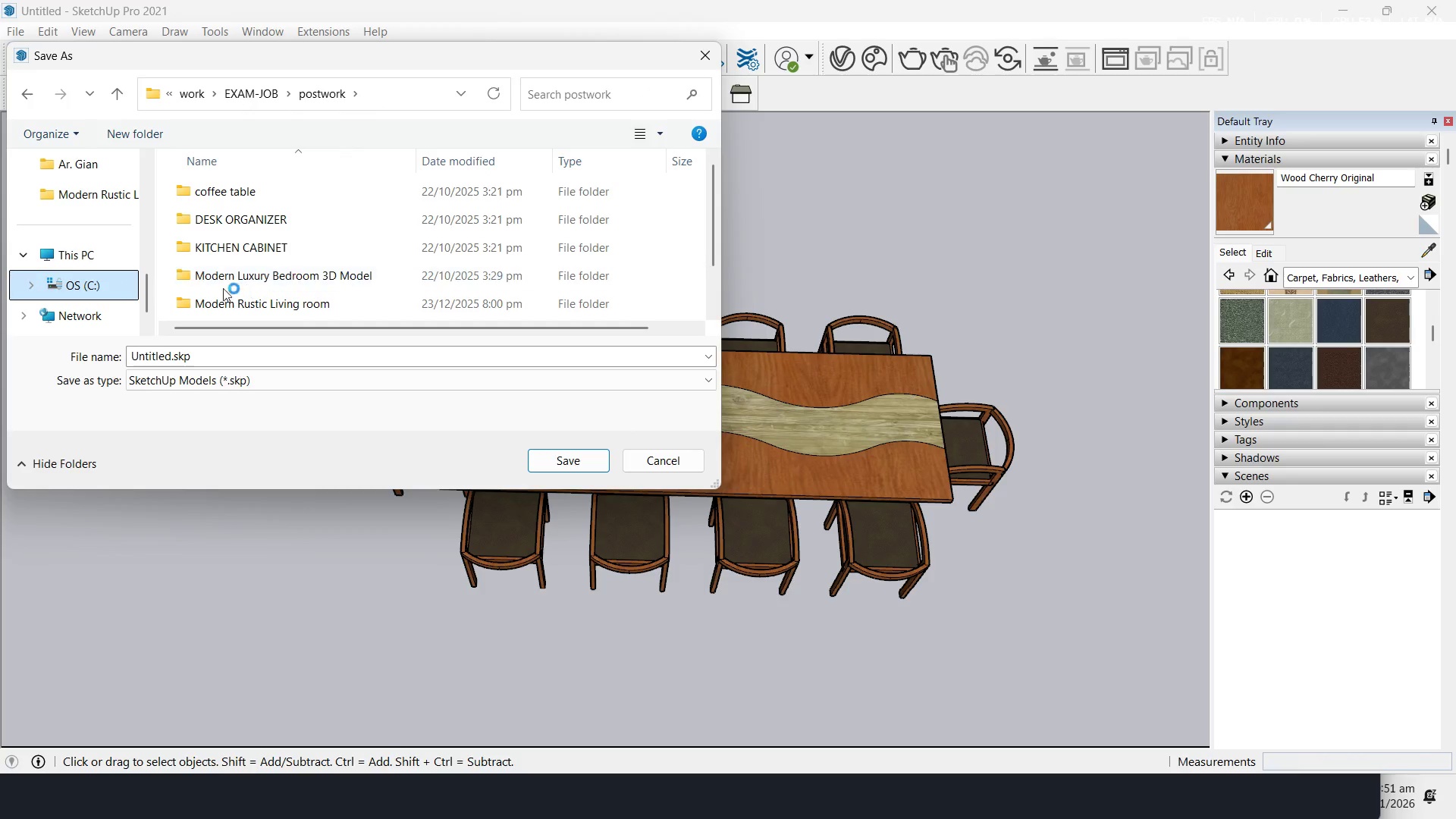 
right_click([165, 282])
 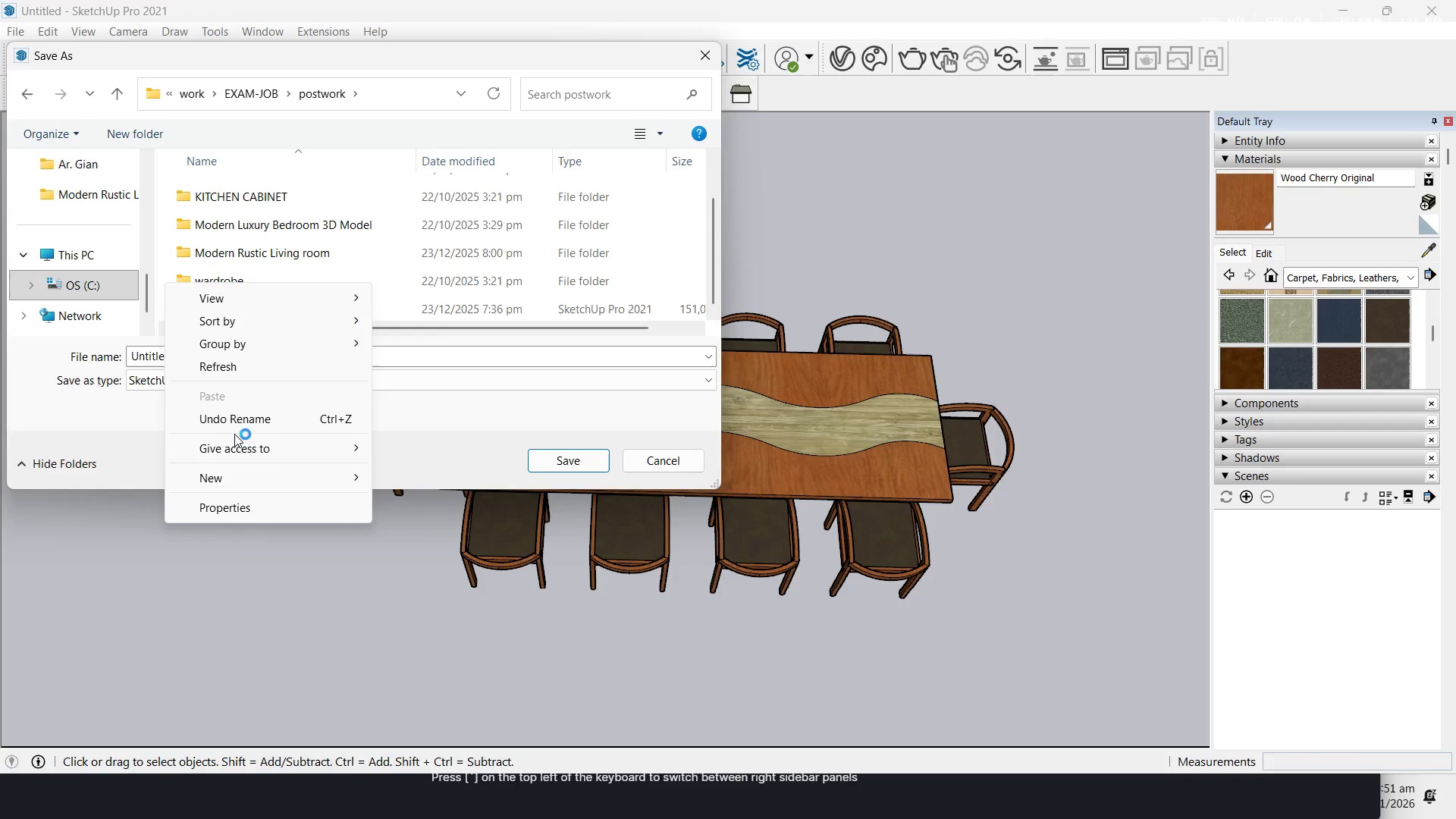 
scroll: coordinate [165, 284], scroll_direction: down, amount: 10.0
 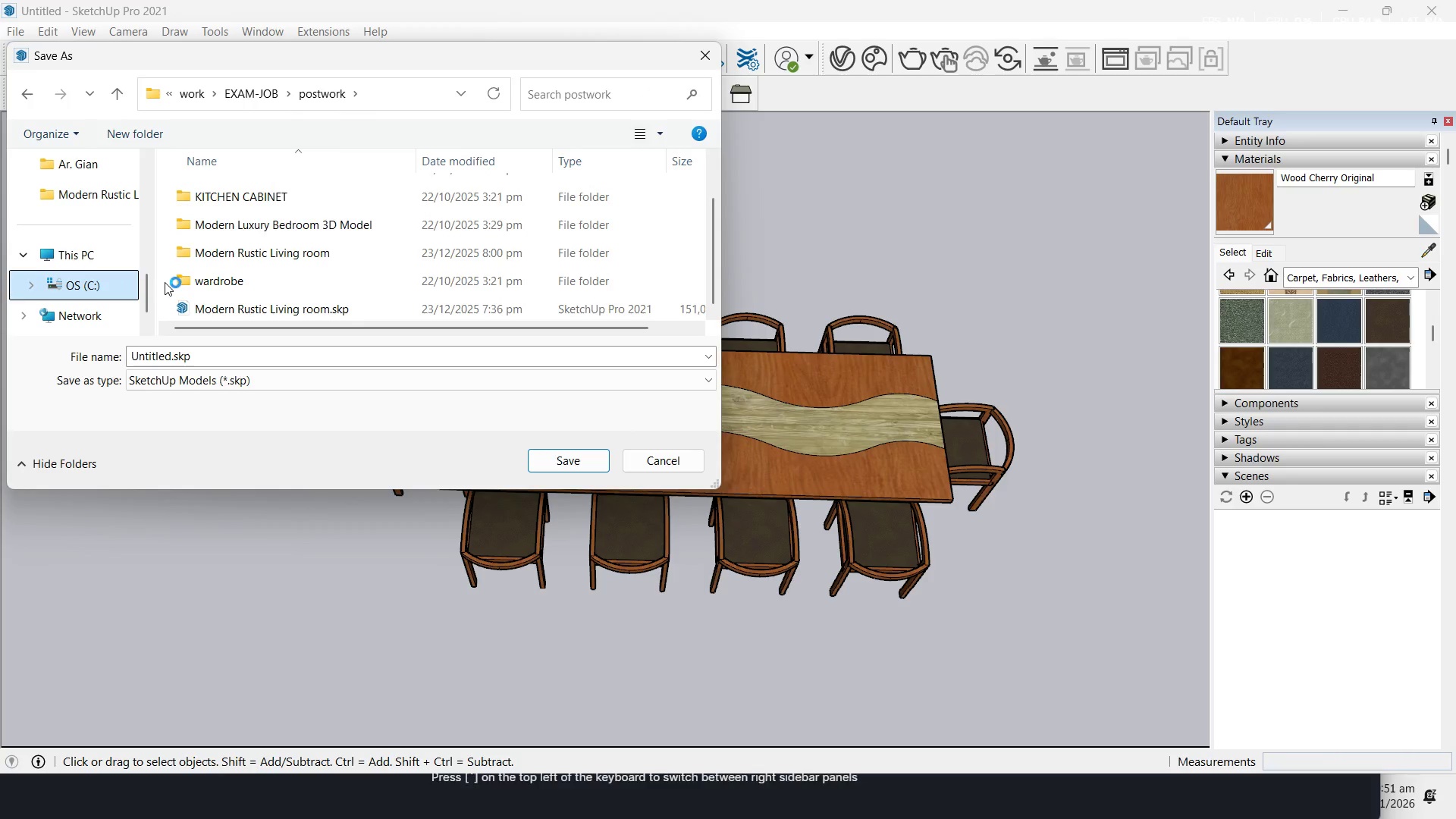 
left_click([240, 476])
 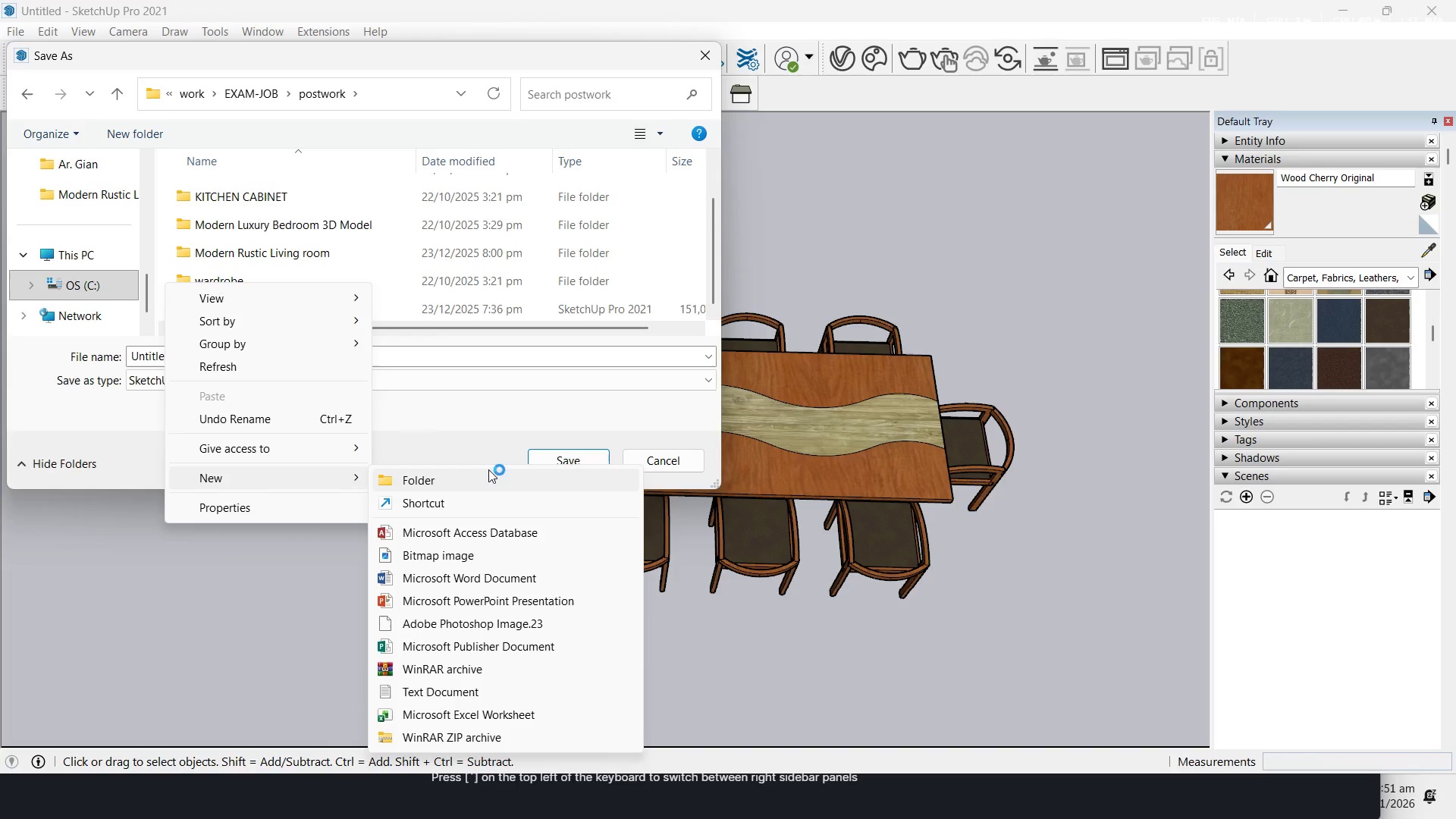 
left_click([488, 485])
 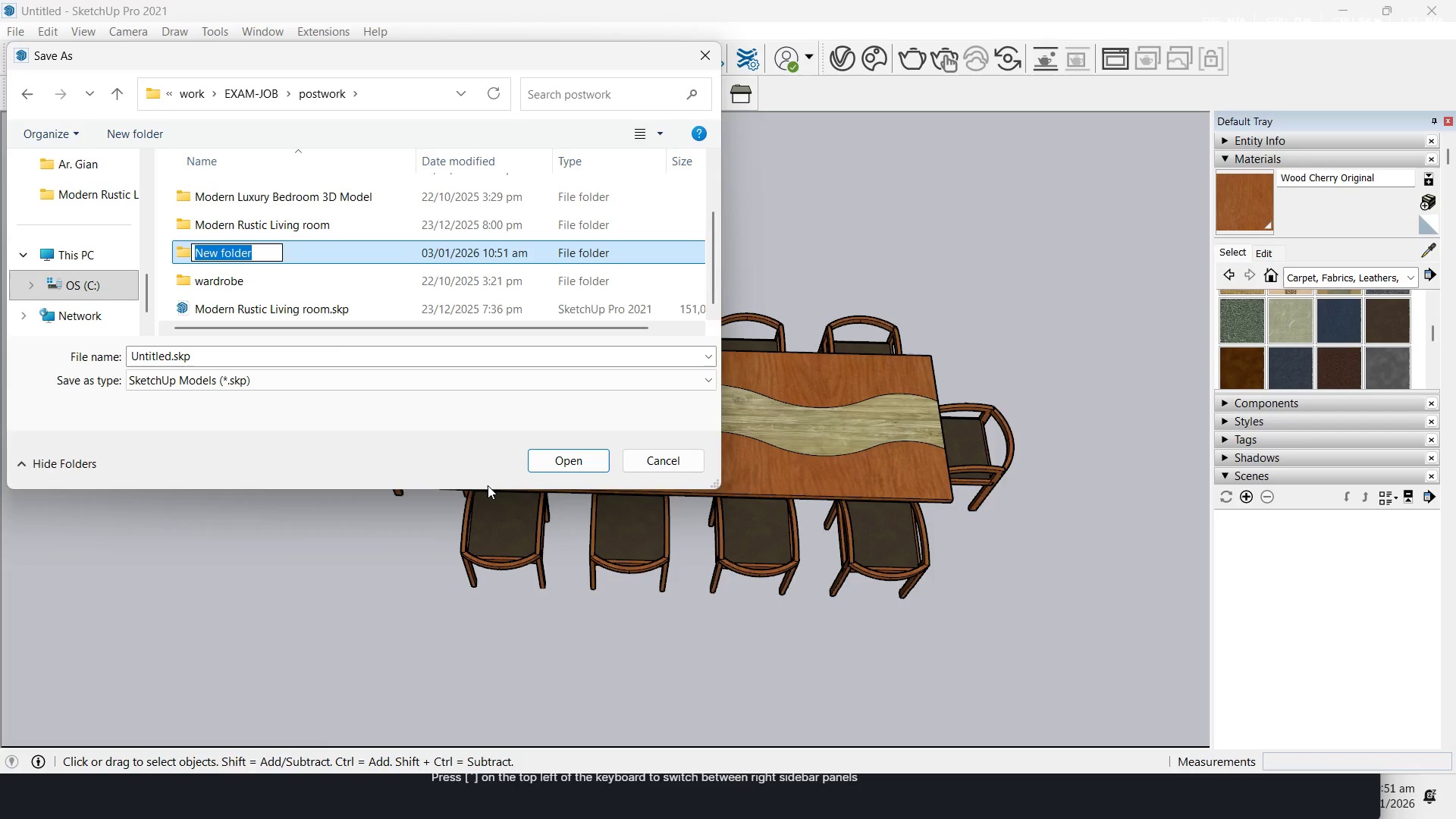 
type(20)
key(Backspace)
key(Backspace)
key(Backspace)
type(10 seater com)
key(Backspace)
key(Backspace)
key(Backspace)
type(dining table)
 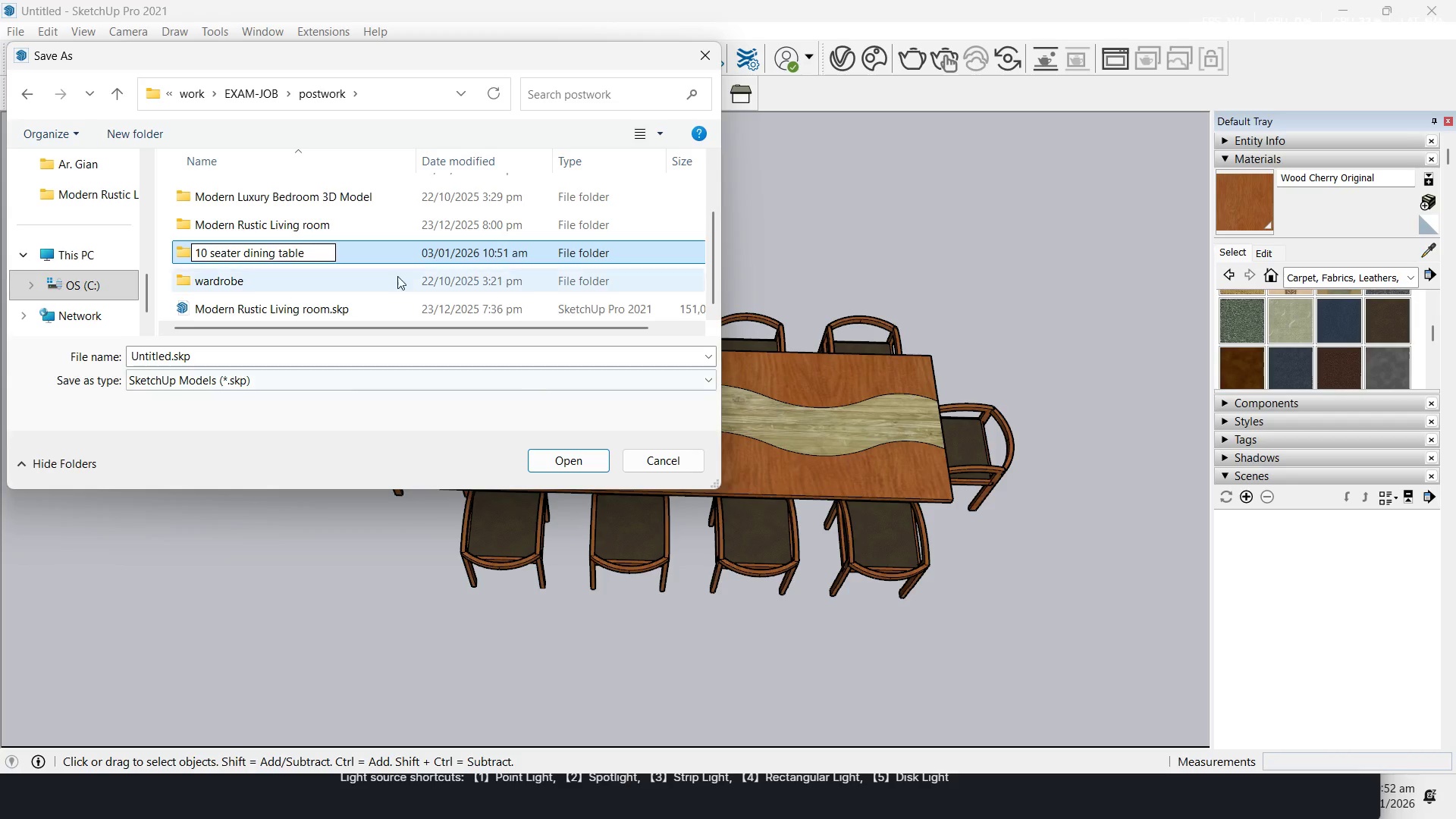 
double_click([347, 258])
 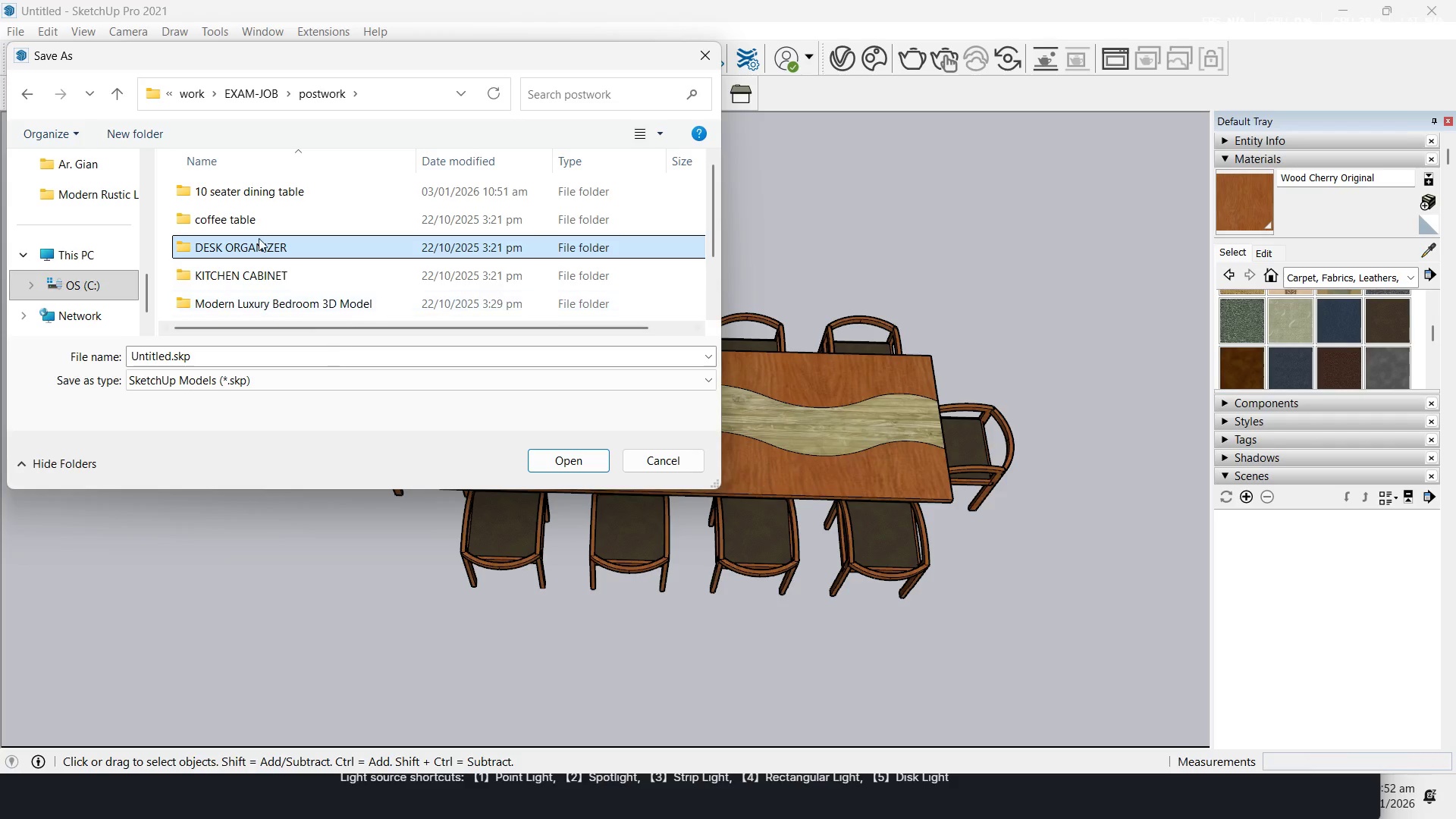 
double_click([292, 186])
 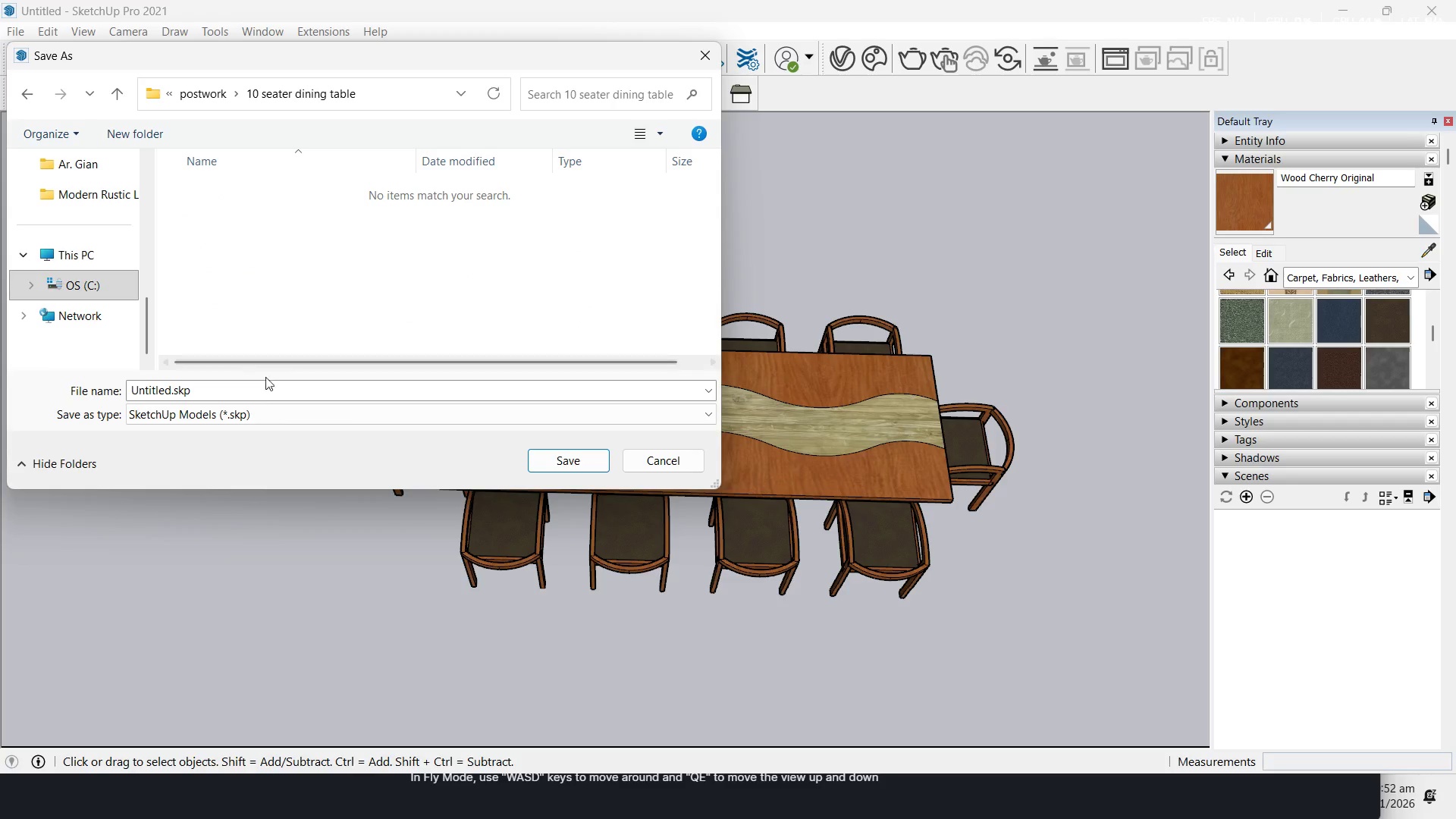 
left_click([264, 394])
 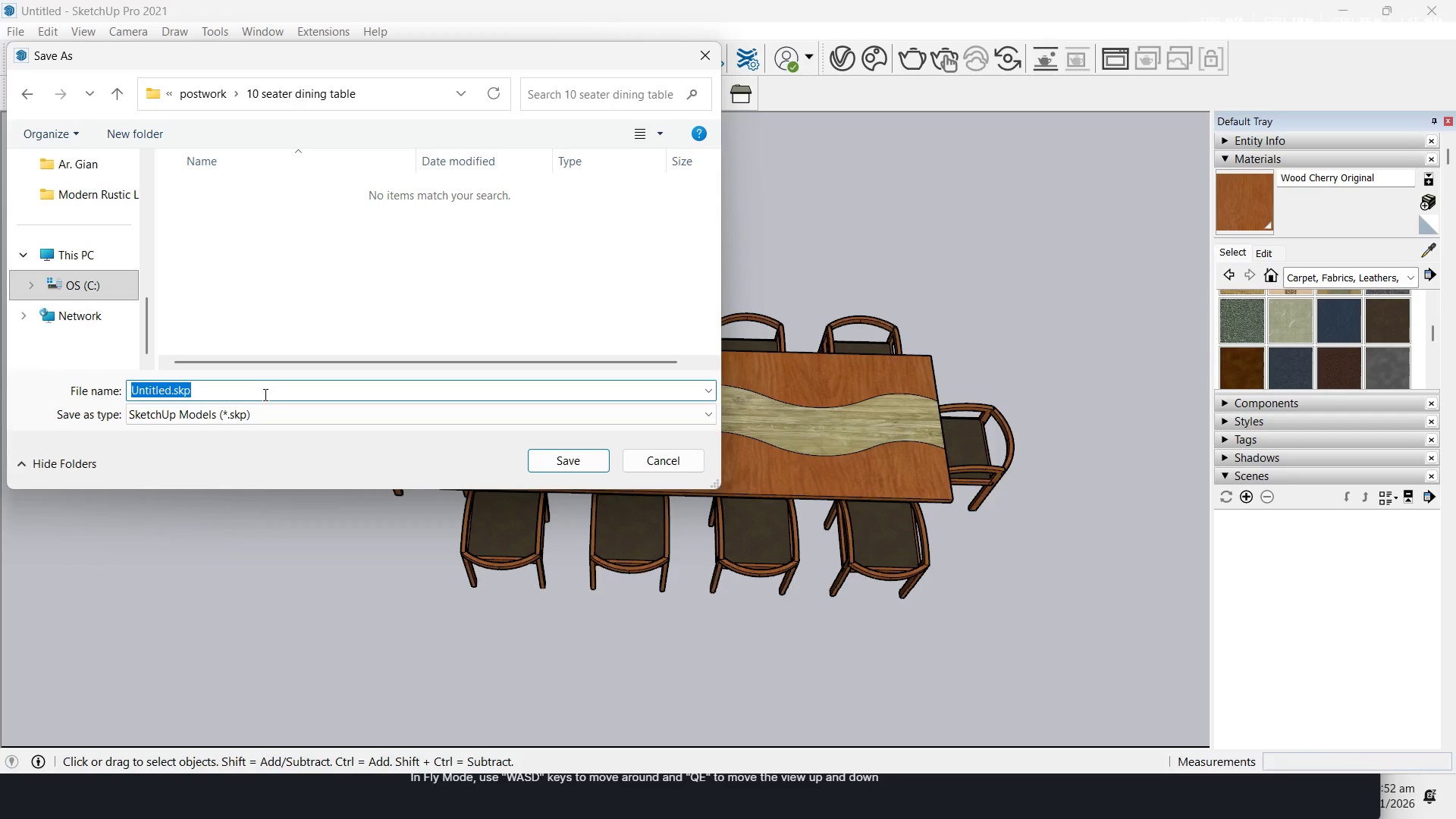 
type(dining table-)
key(Backspace)
 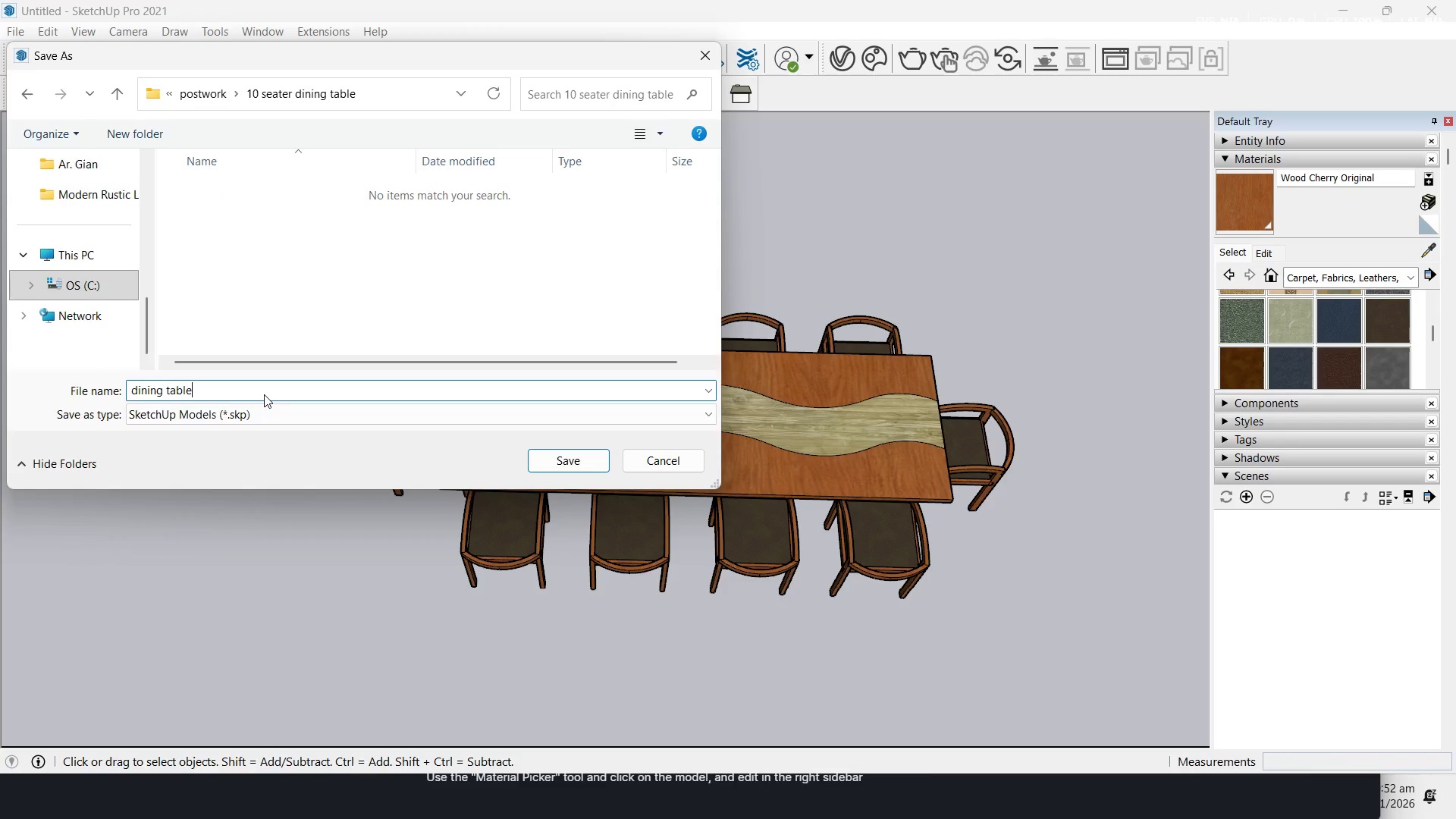 
key(Enter)
 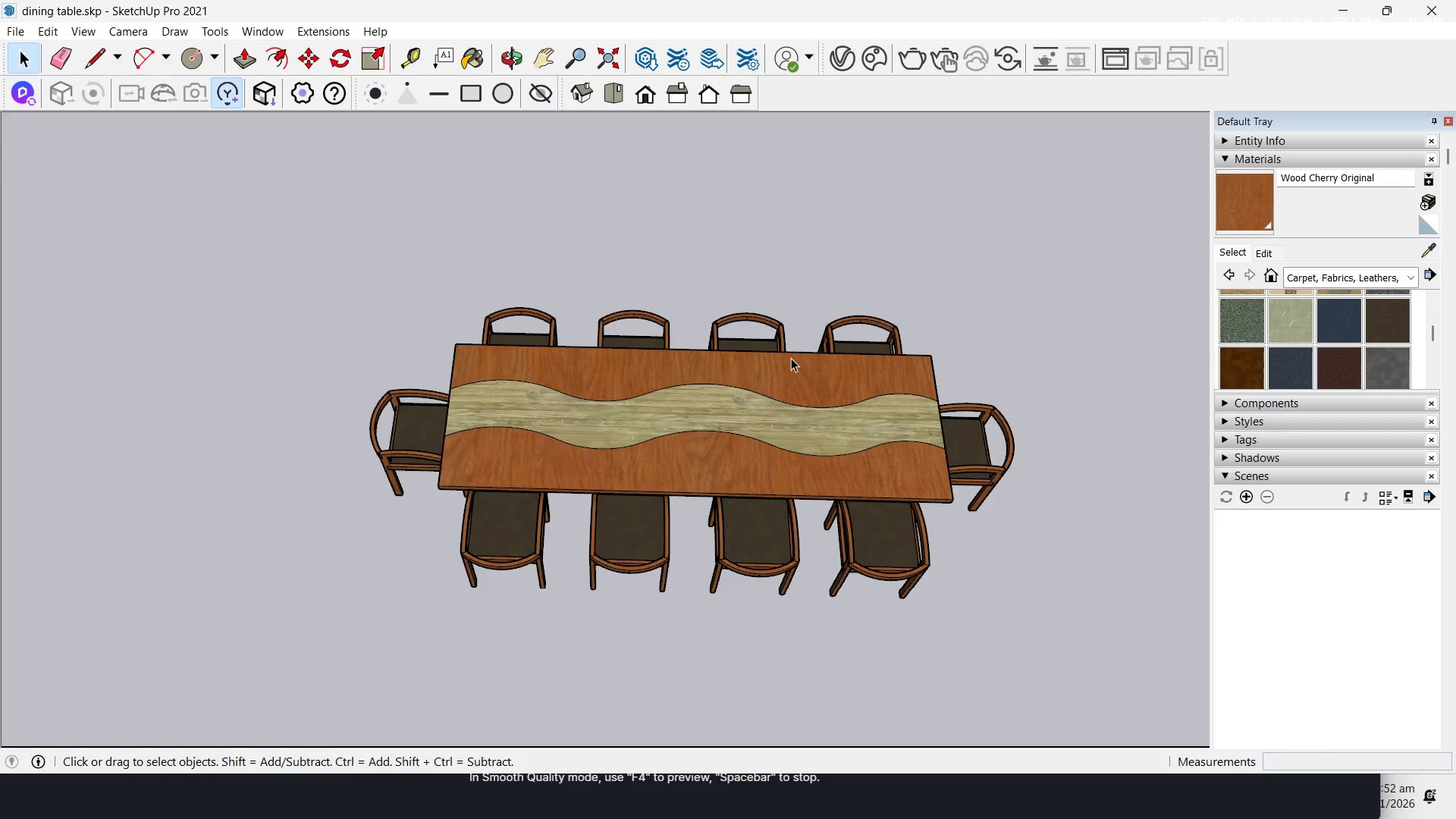 
wait(12.72)
 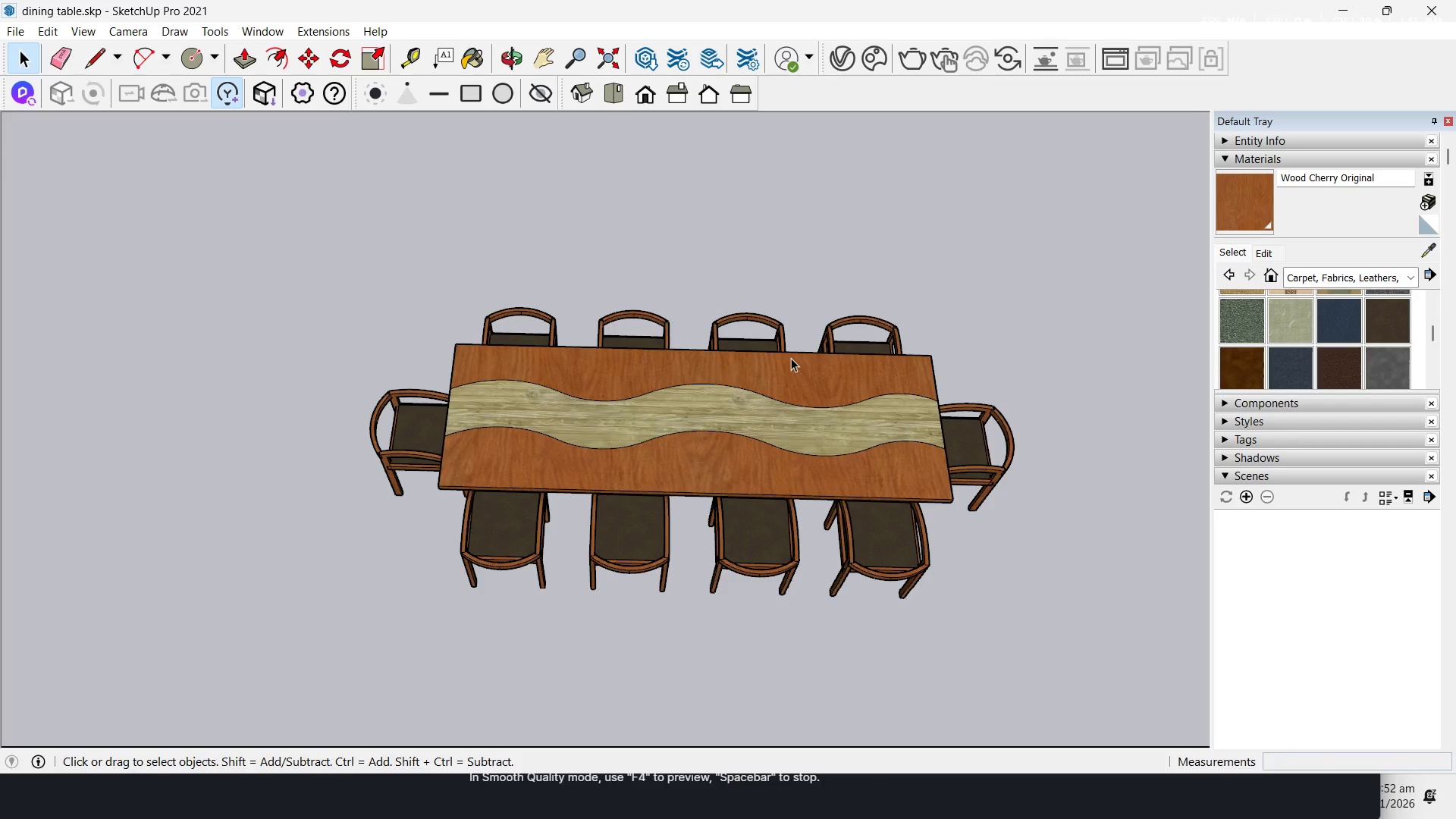 
left_click([23, 32])
 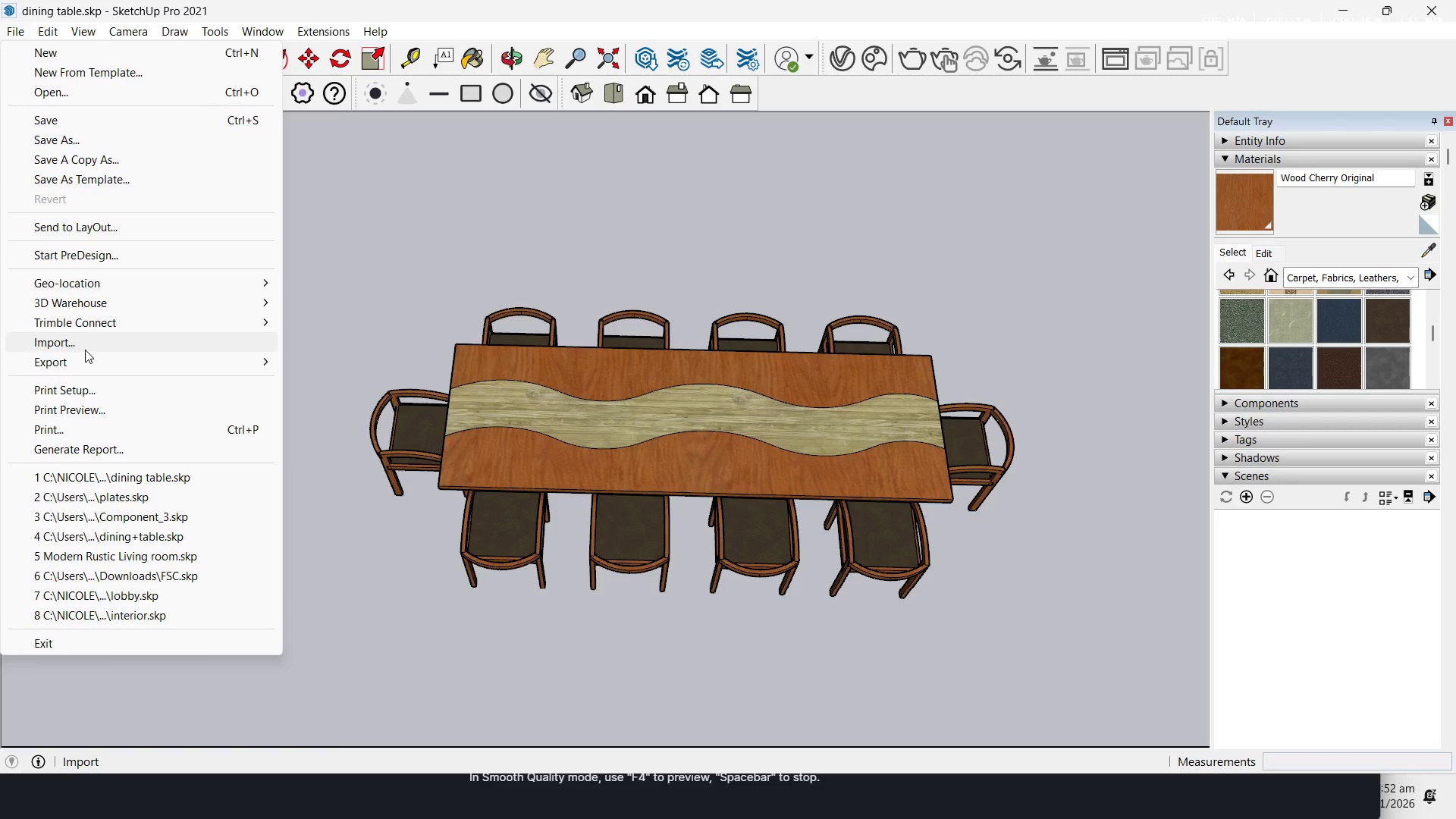 
left_click([87, 349])
 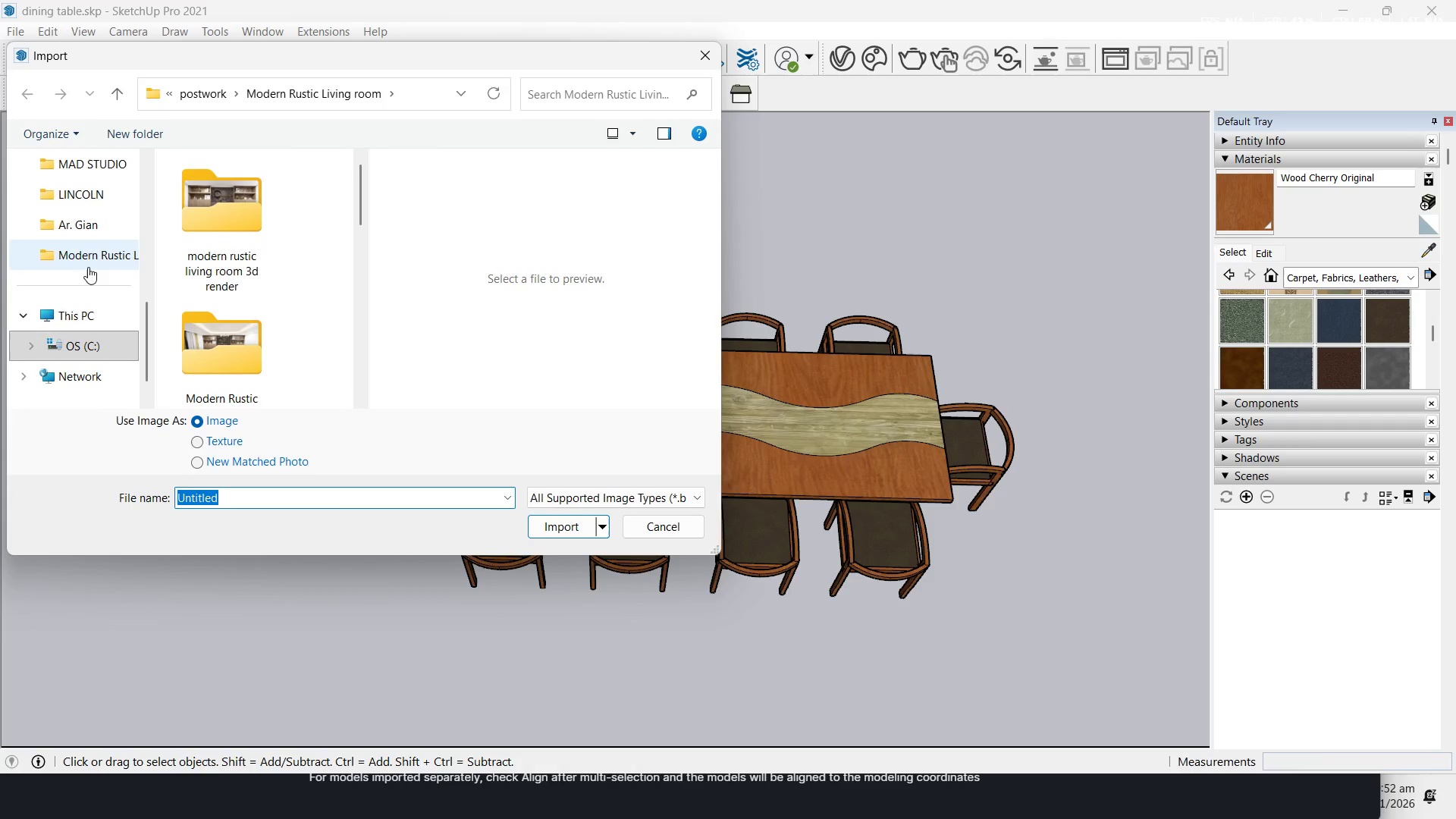 
scroll: coordinate [71, 186], scroll_direction: up, amount: 9.0
 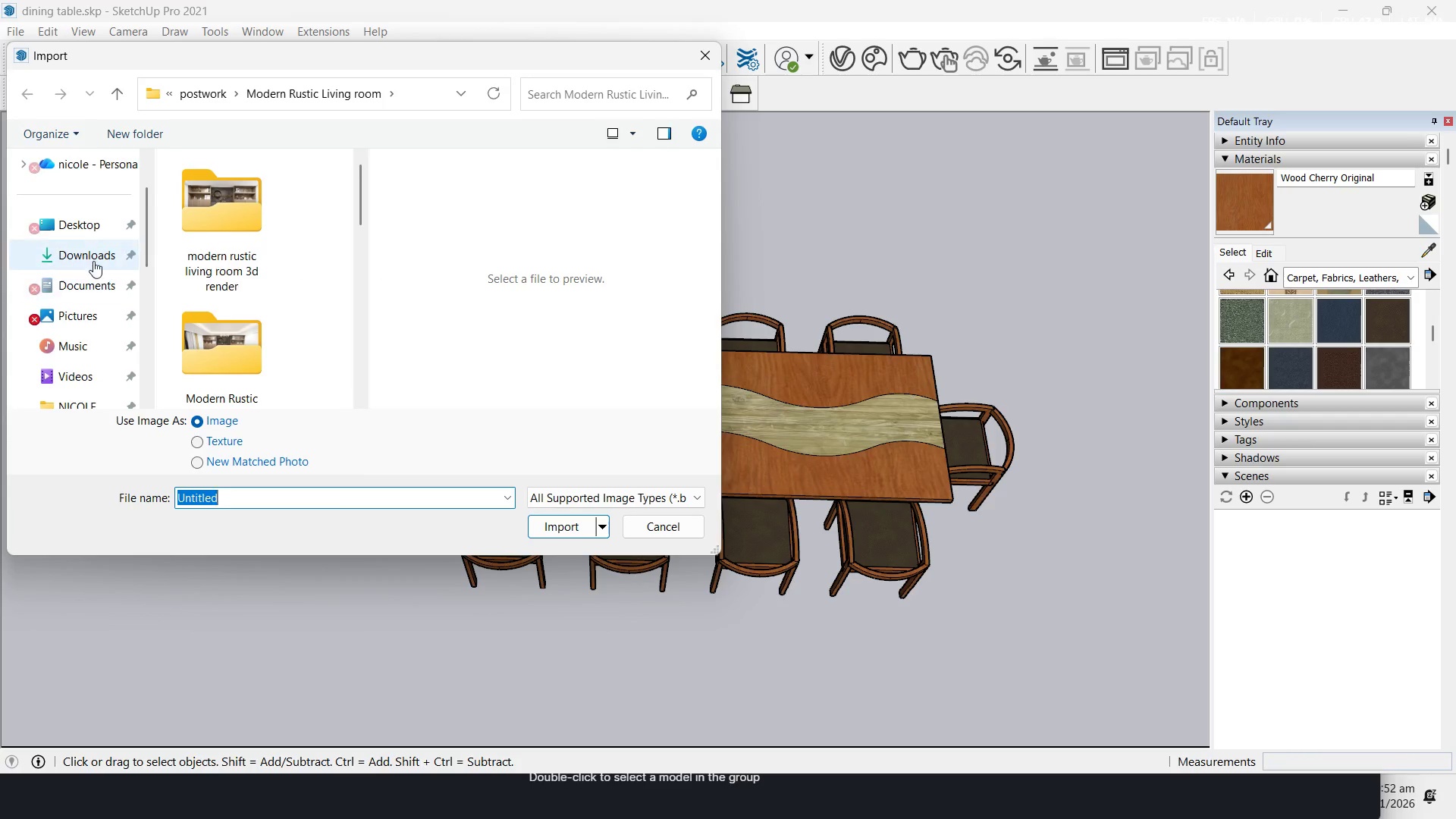 
left_click([87, 250])
 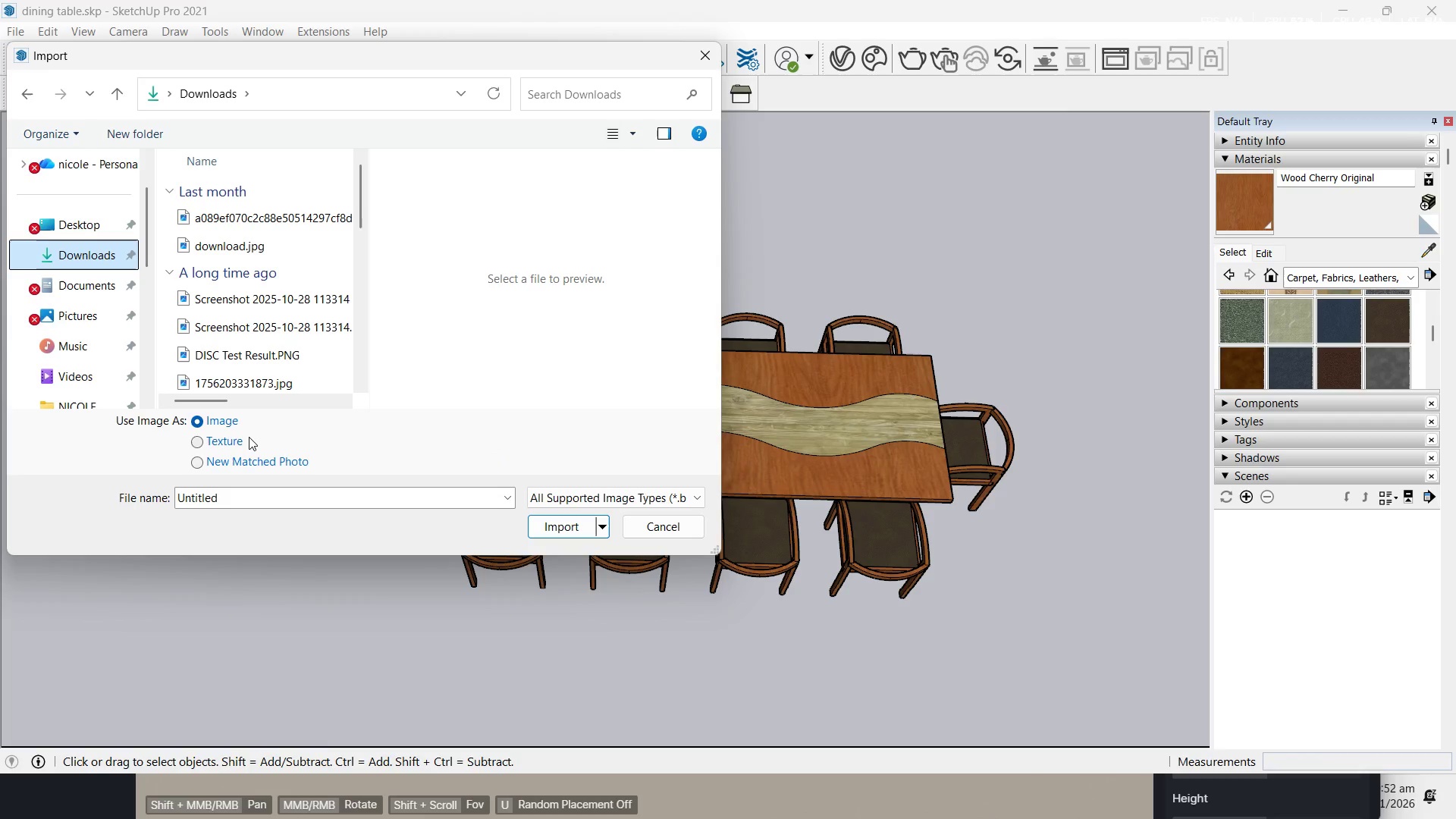 
wait(13.3)
 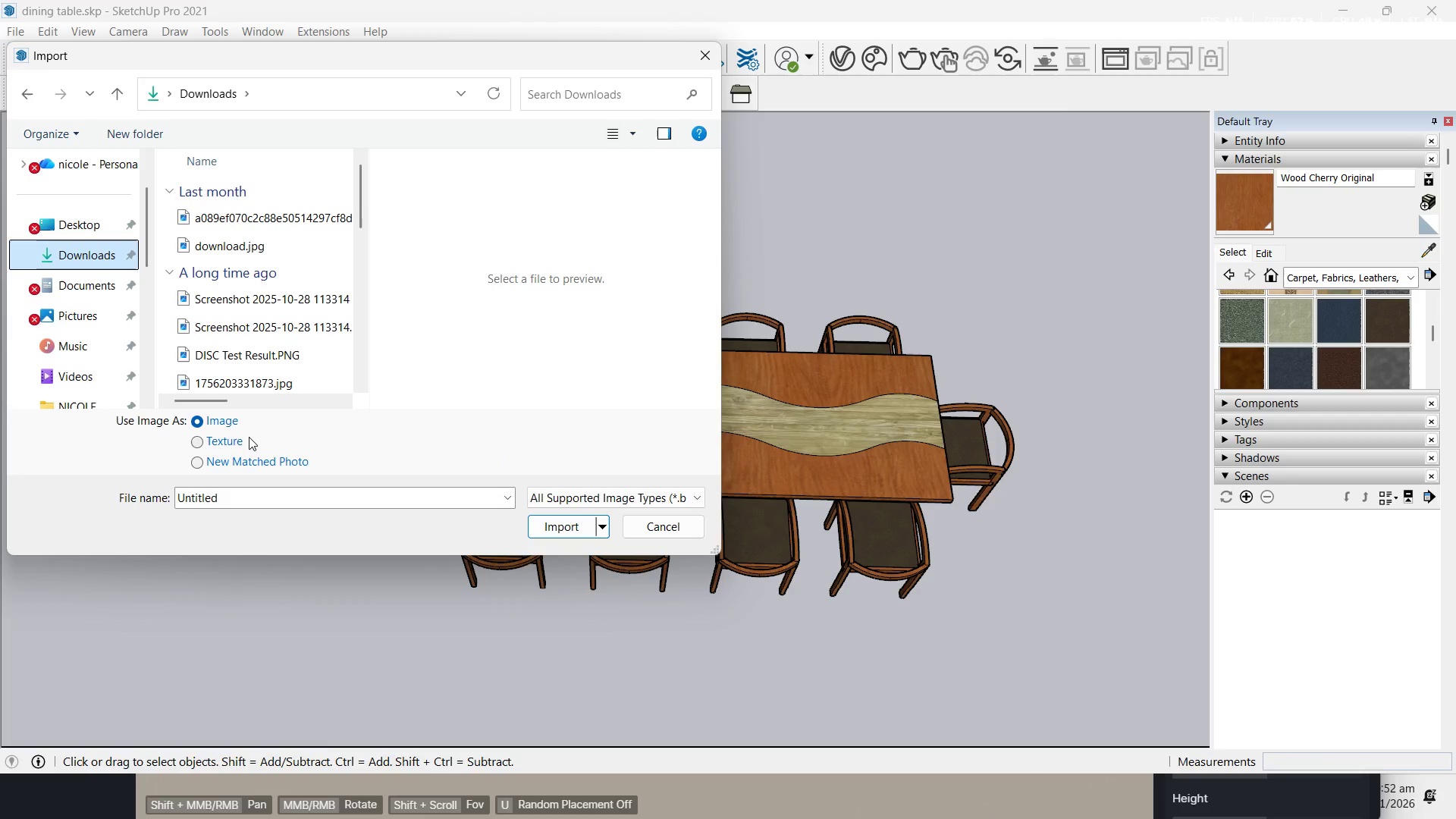 
left_click([573, 516])
 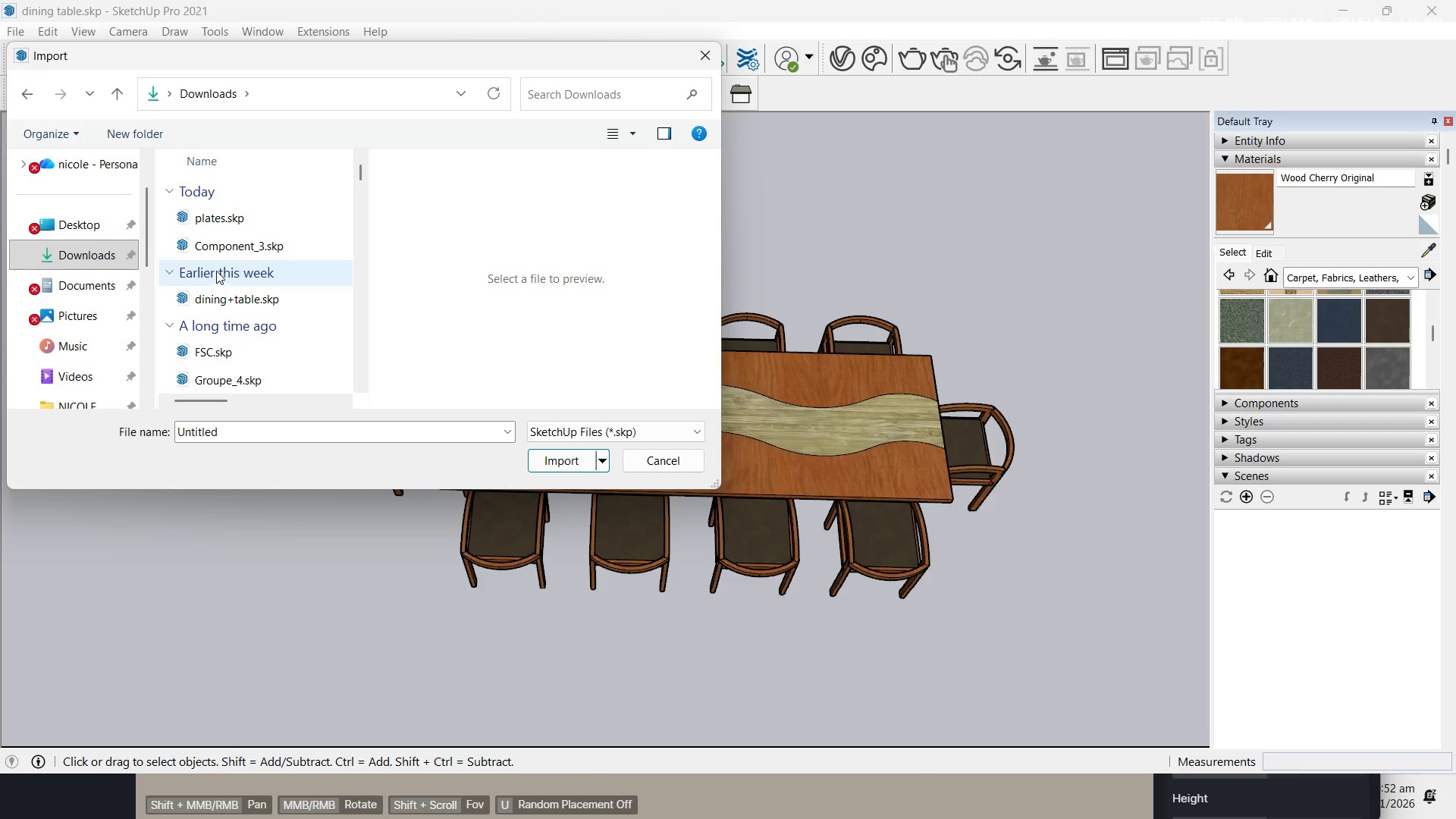 
left_click([234, 222])
 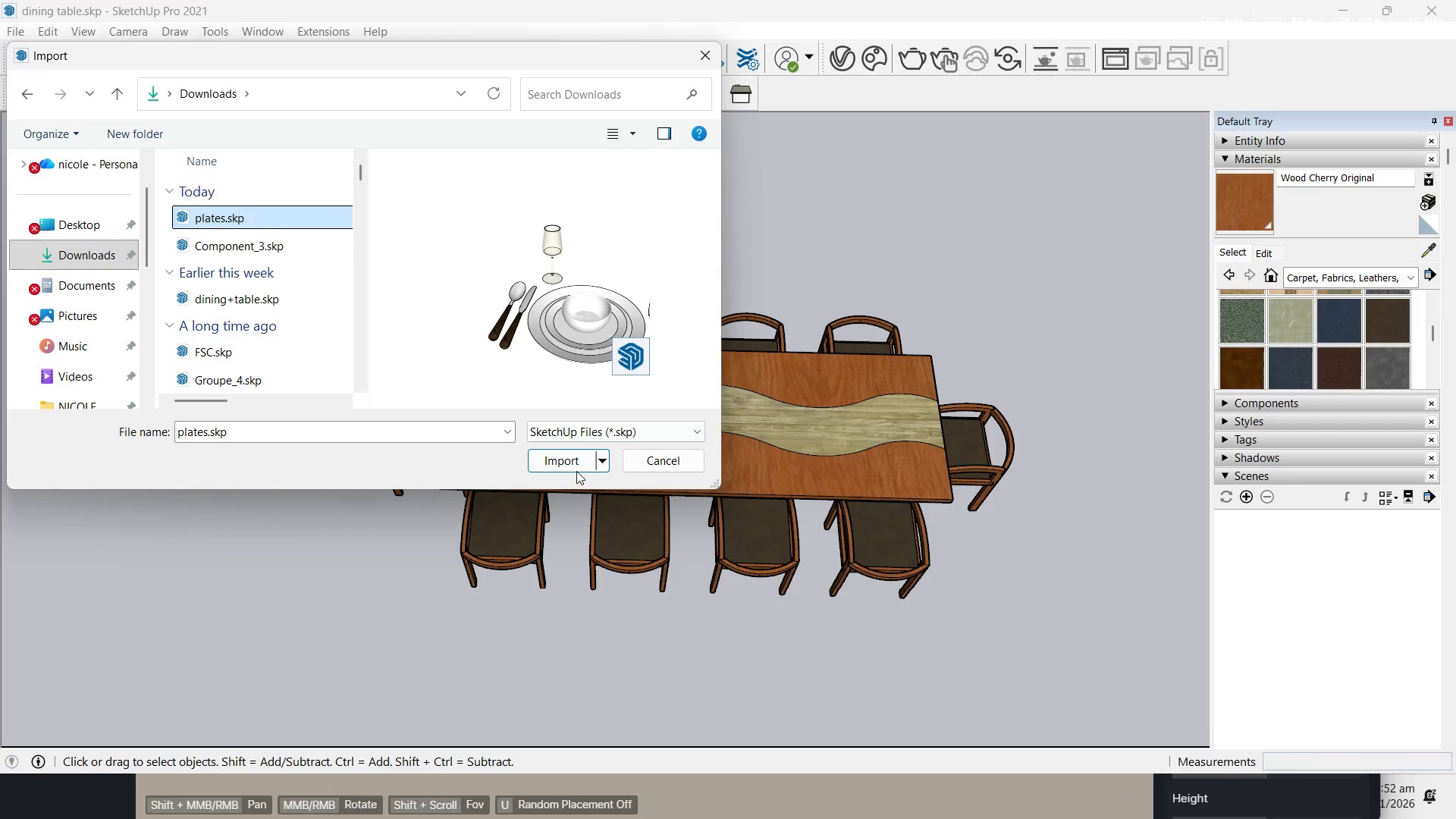 
left_click([573, 465])
 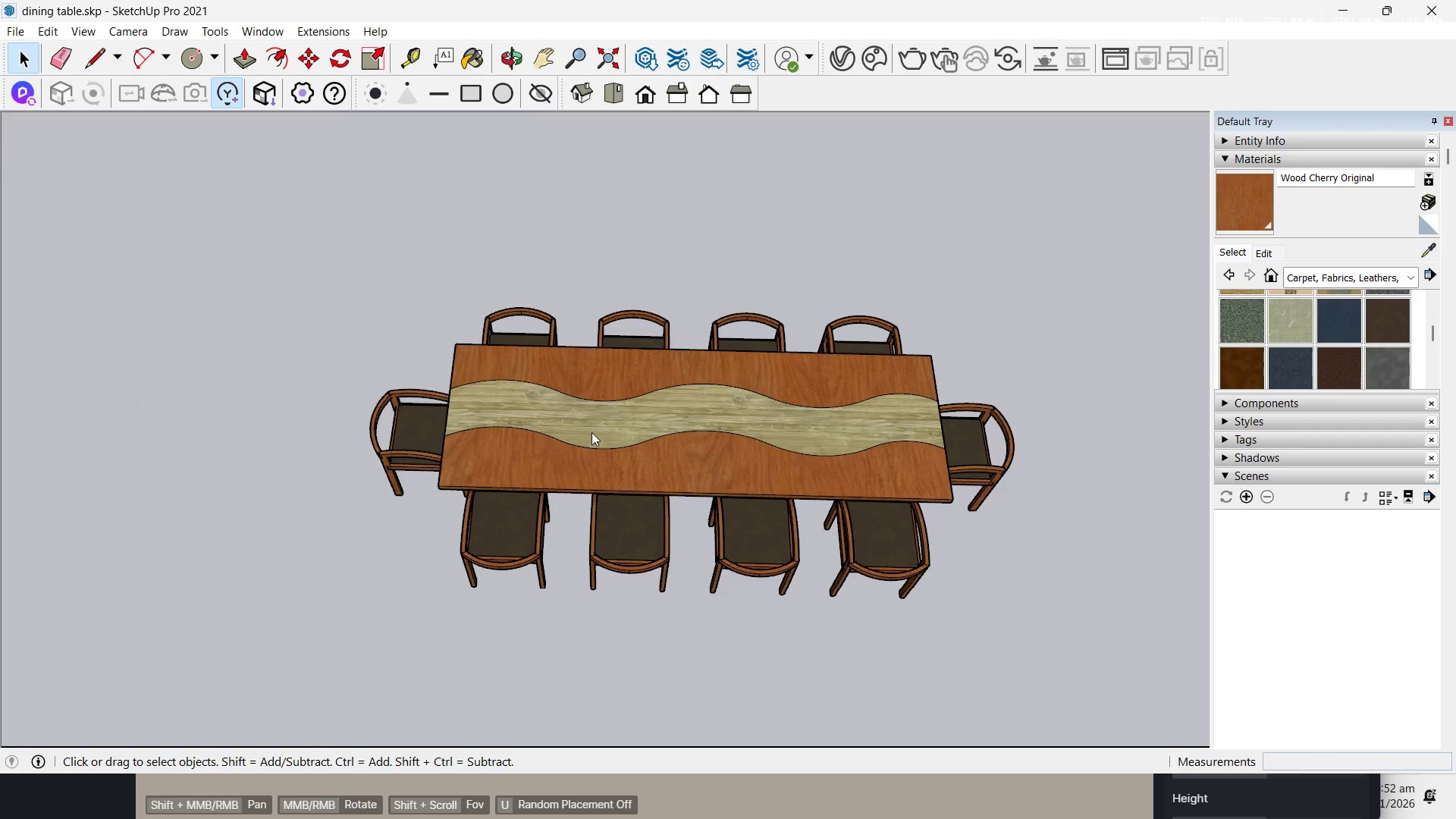 
wait(12.59)
 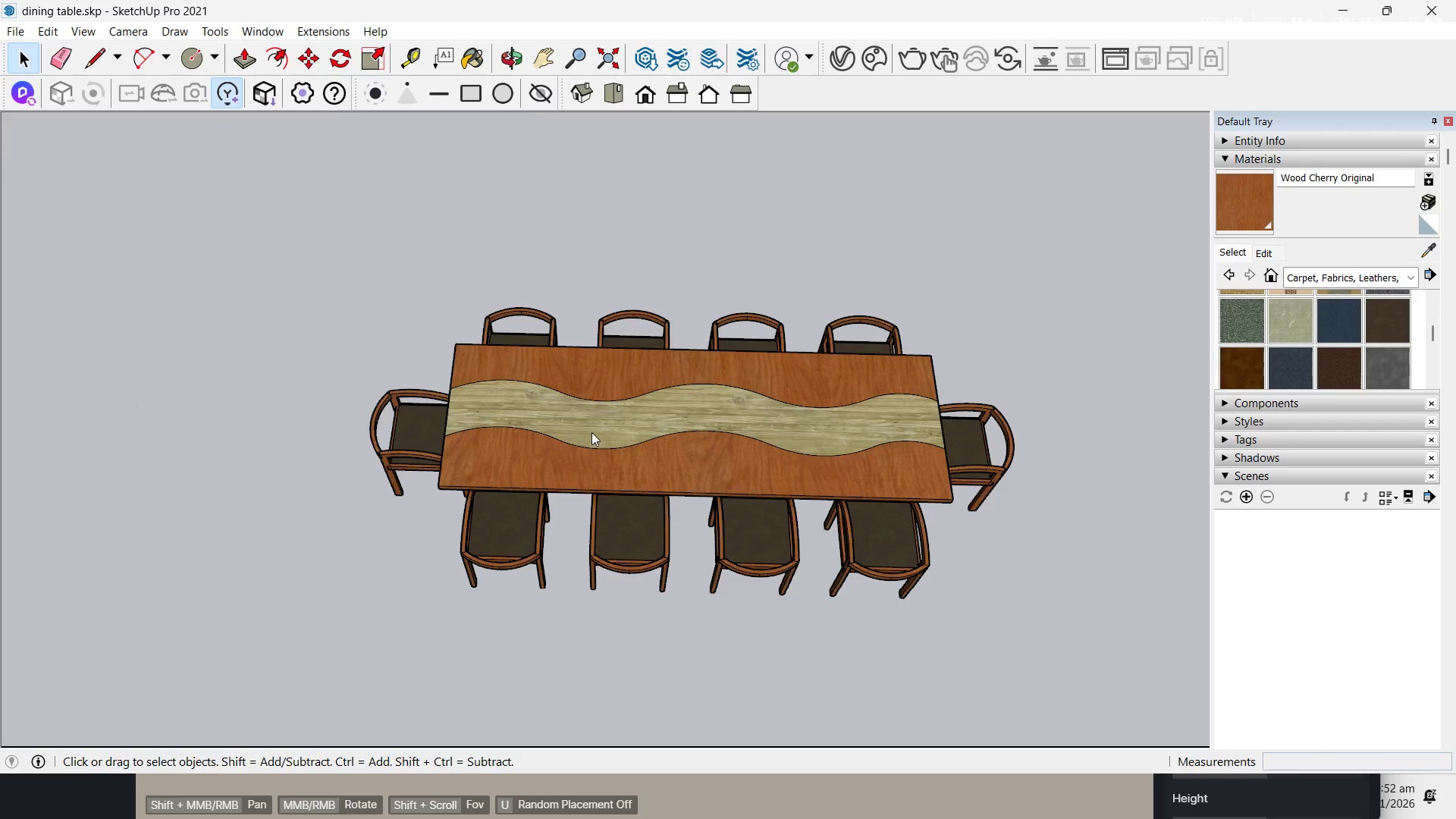 
scroll: coordinate [528, 467], scroll_direction: down, amount: 2.0
 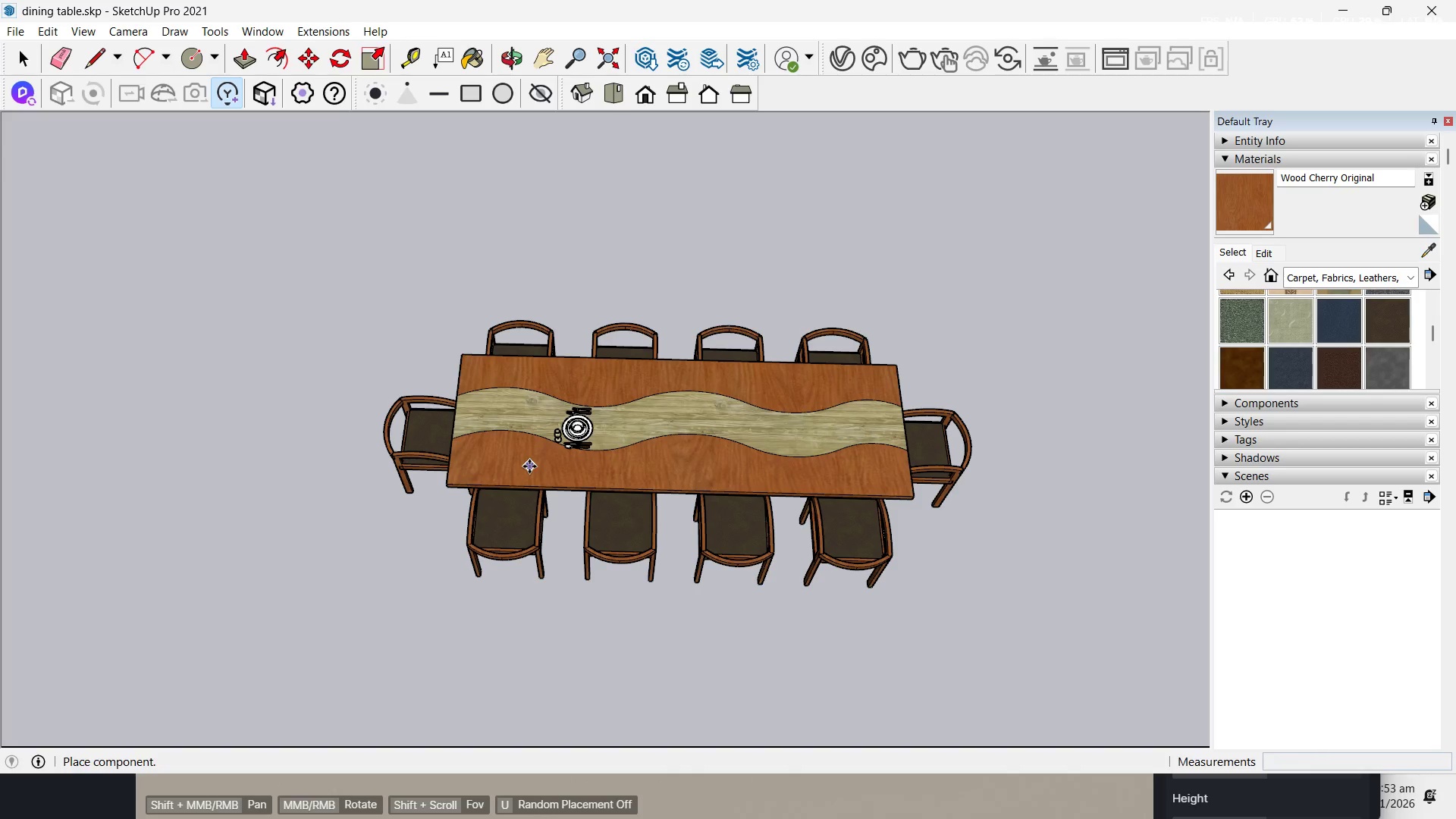 
wait(35.77)
 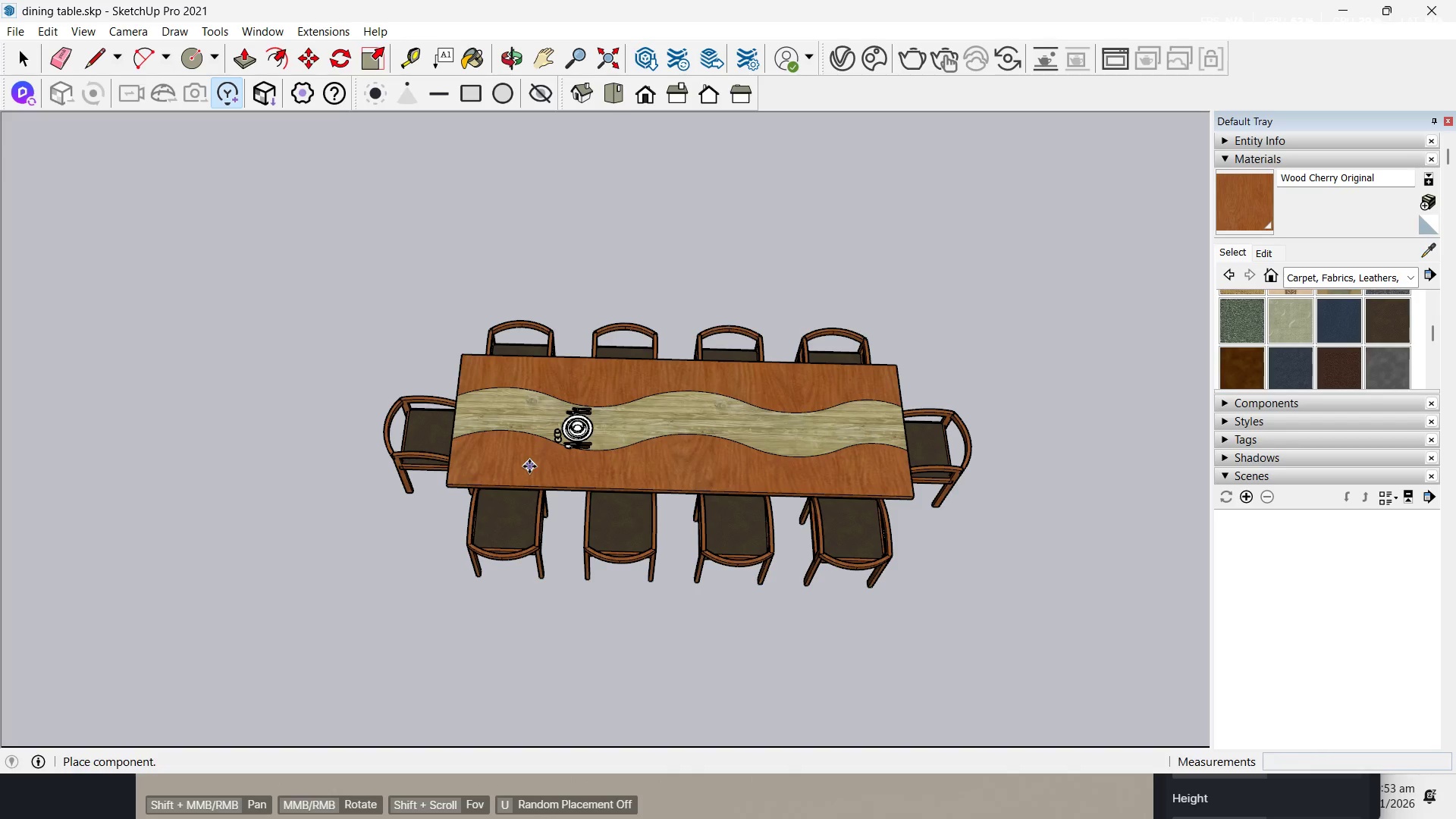 
left_click([516, 449])
 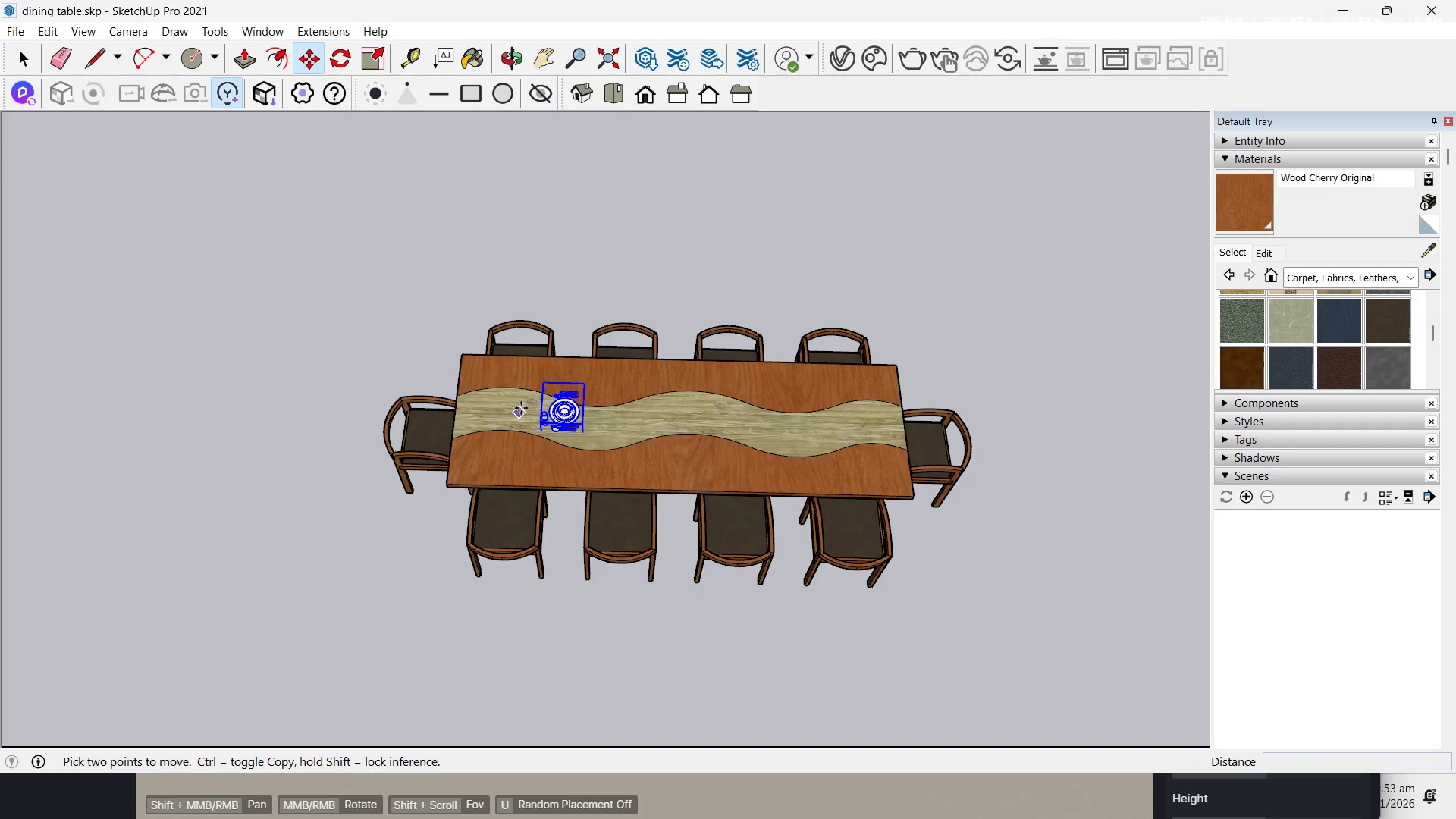 
scroll: coordinate [577, 369], scroll_direction: up, amount: 10.0
 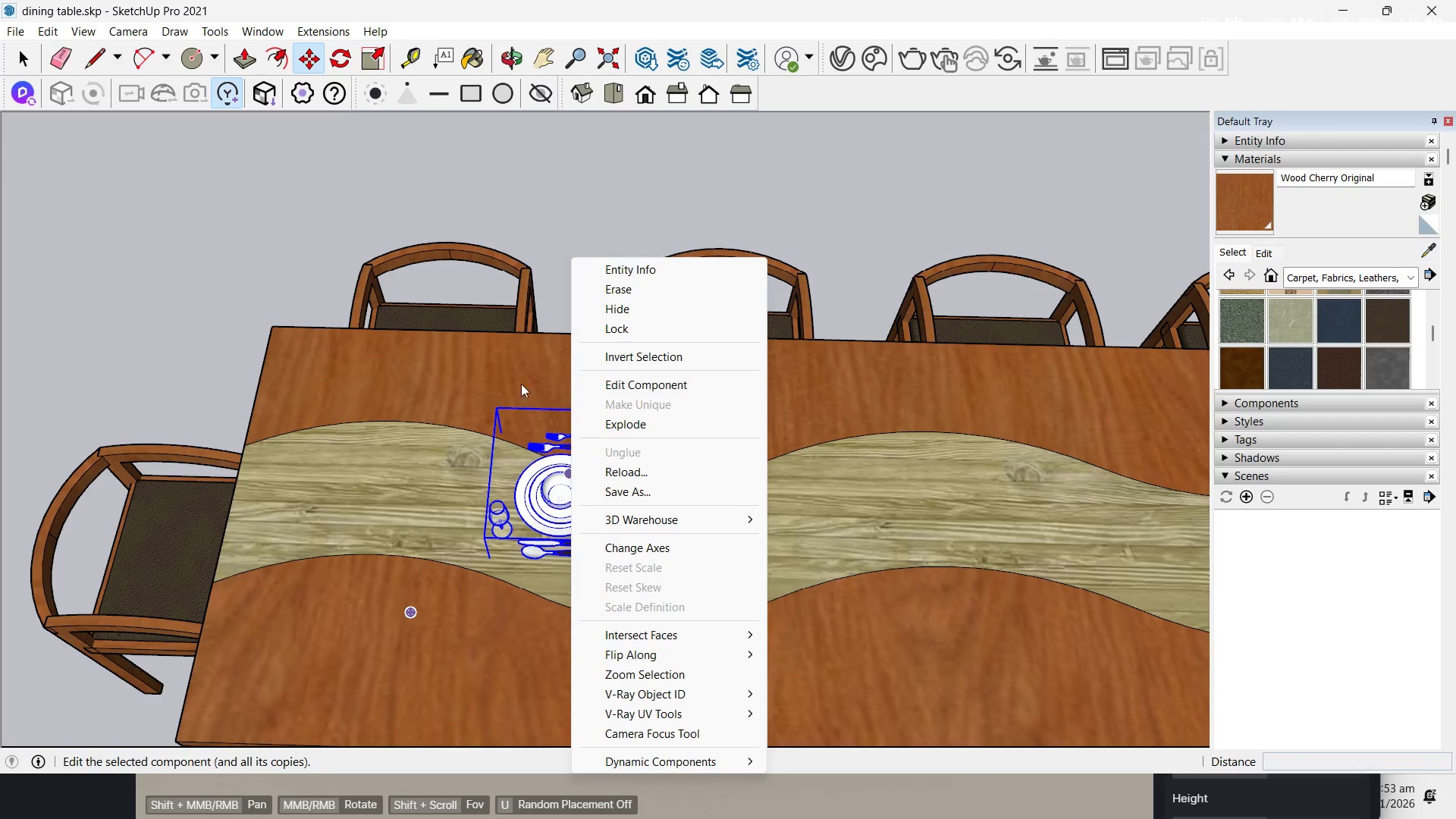 
left_click([537, 425])
 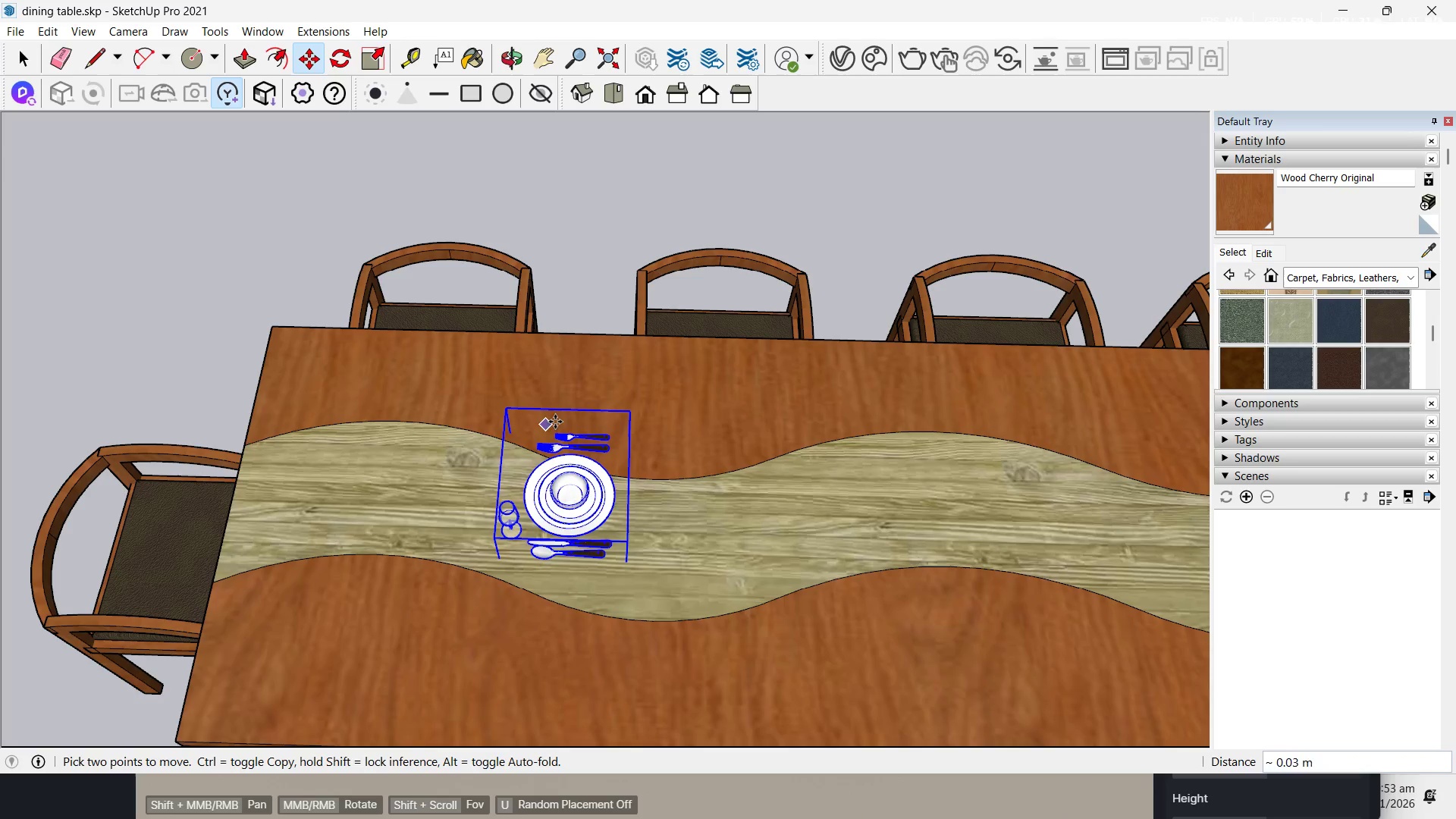 
key(Escape)
 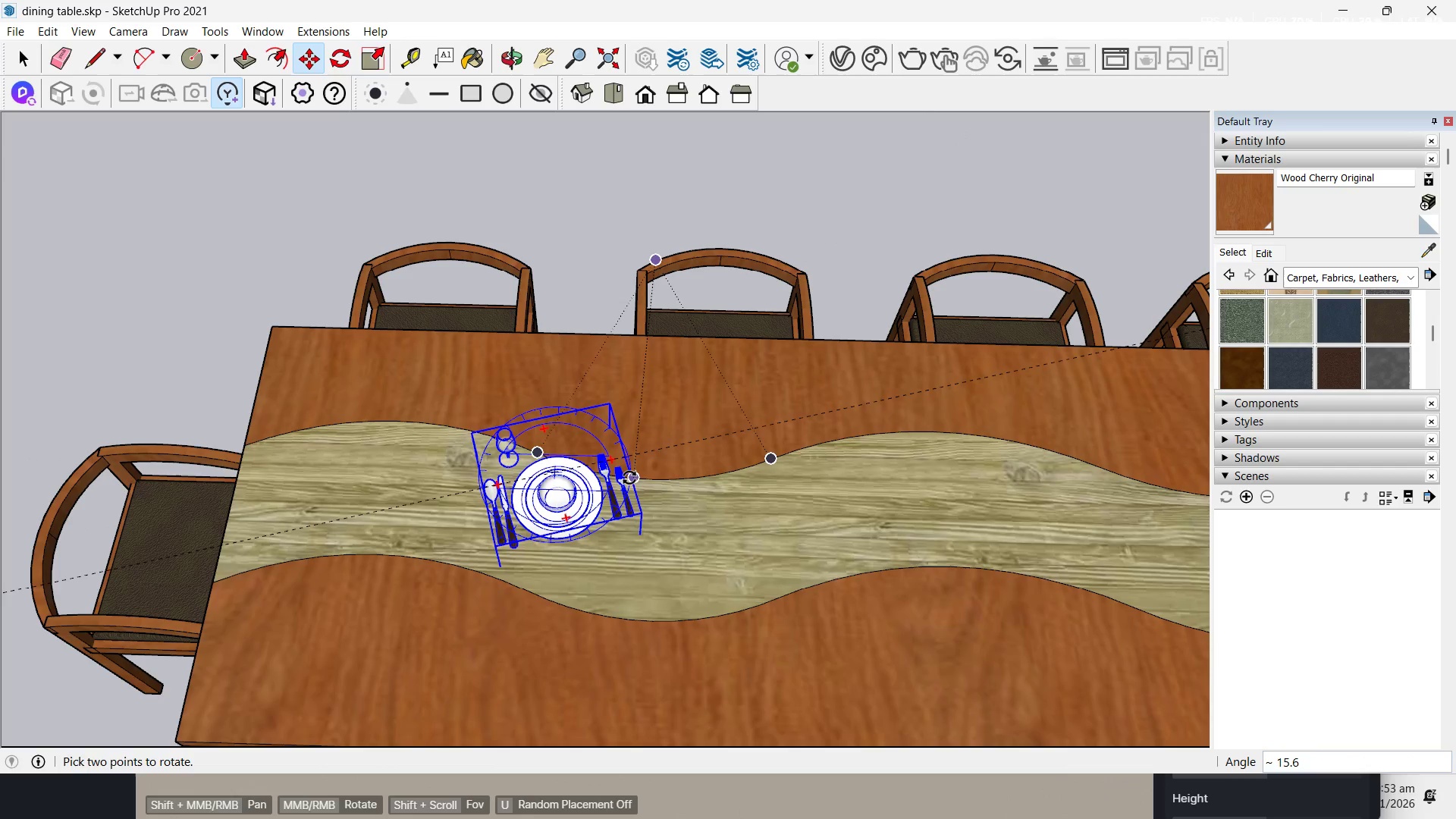 
left_click([626, 483])
 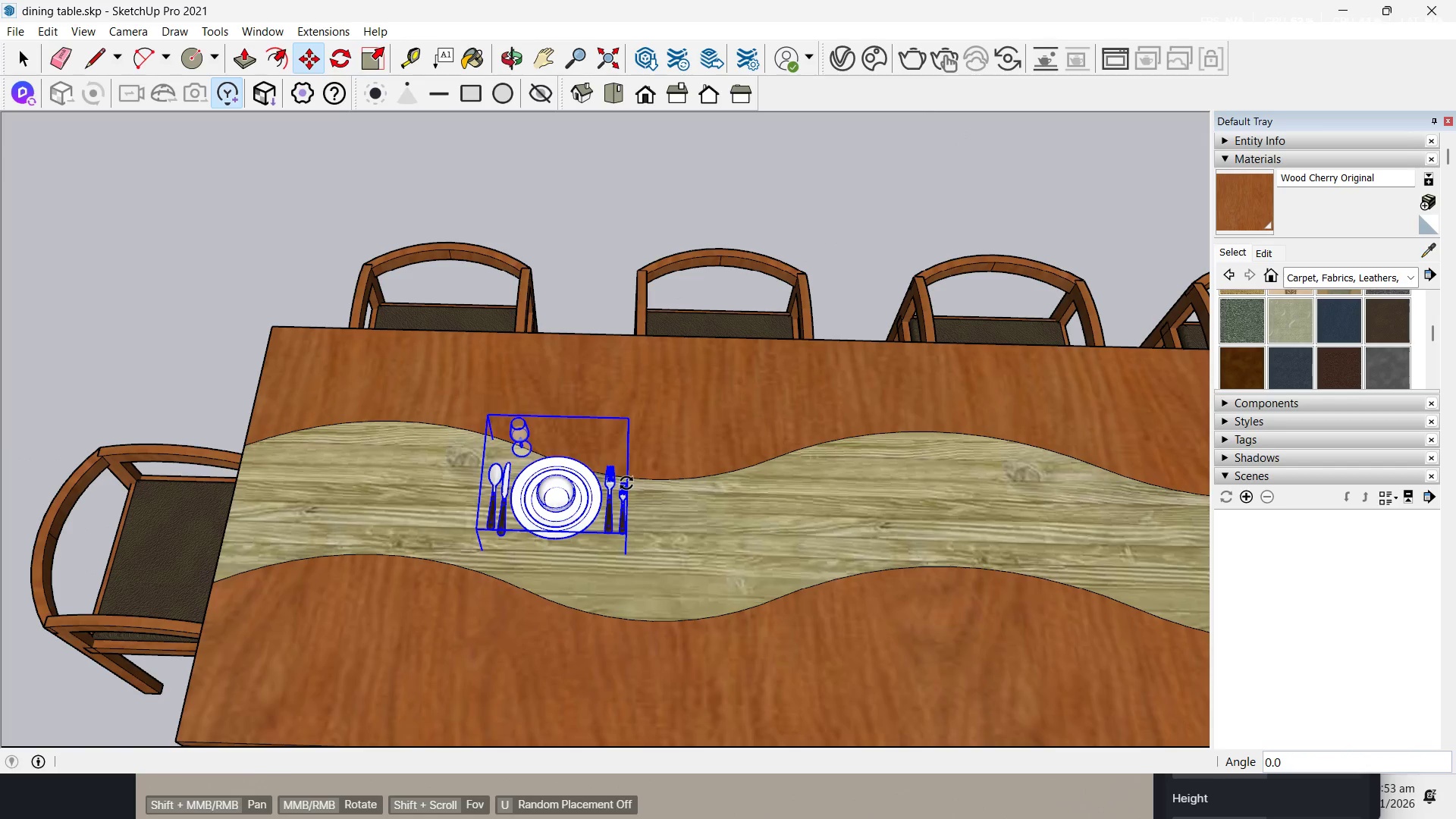 
scroll: coordinate [555, 435], scroll_direction: down, amount: 8.0
 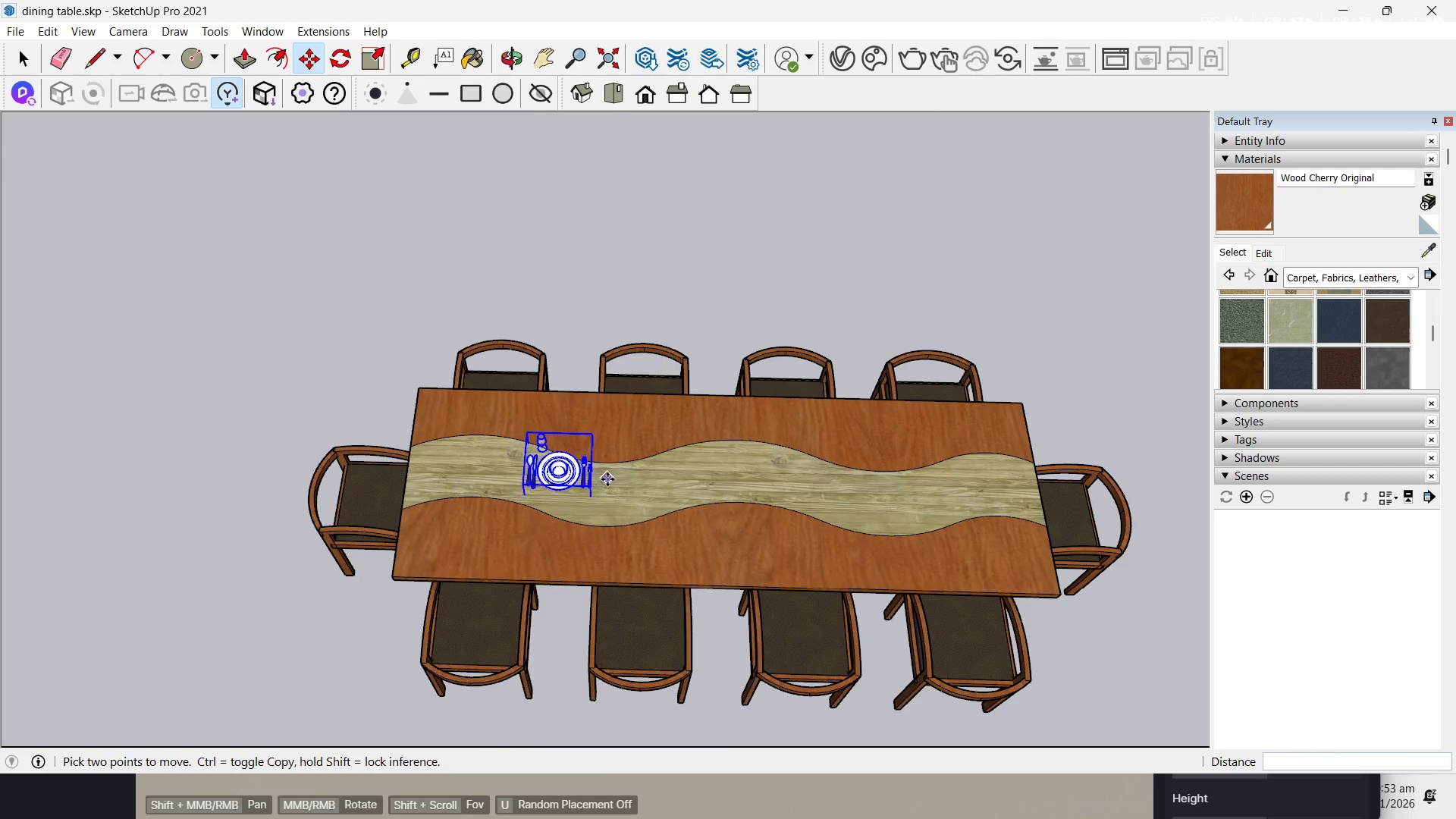 
scroll: coordinate [562, 520], scroll_direction: up, amount: 10.0
 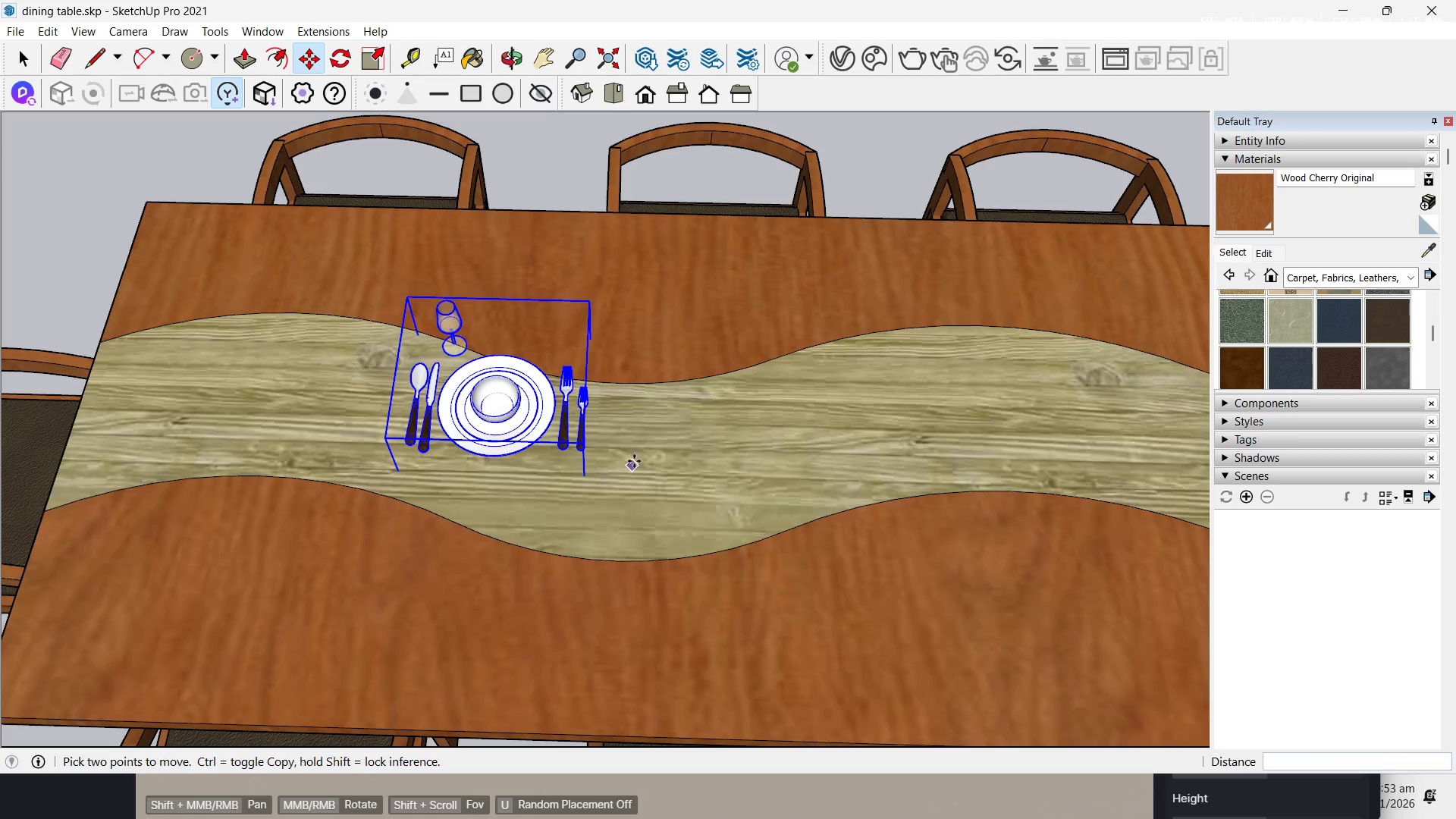 
left_click_drag(start_coordinate=[669, 412], to_coordinate=[670, 418])
 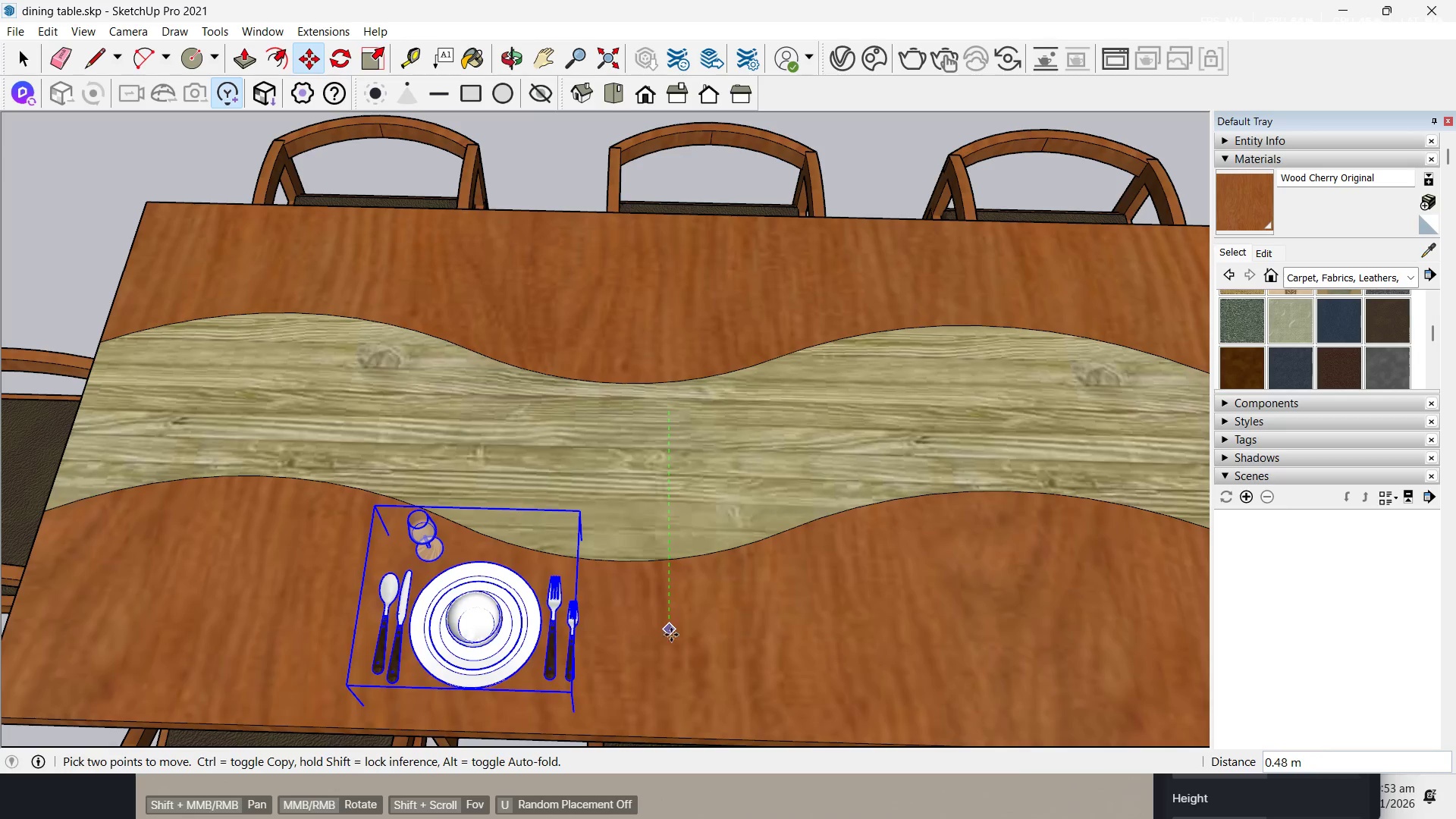 
left_click([679, 643])
 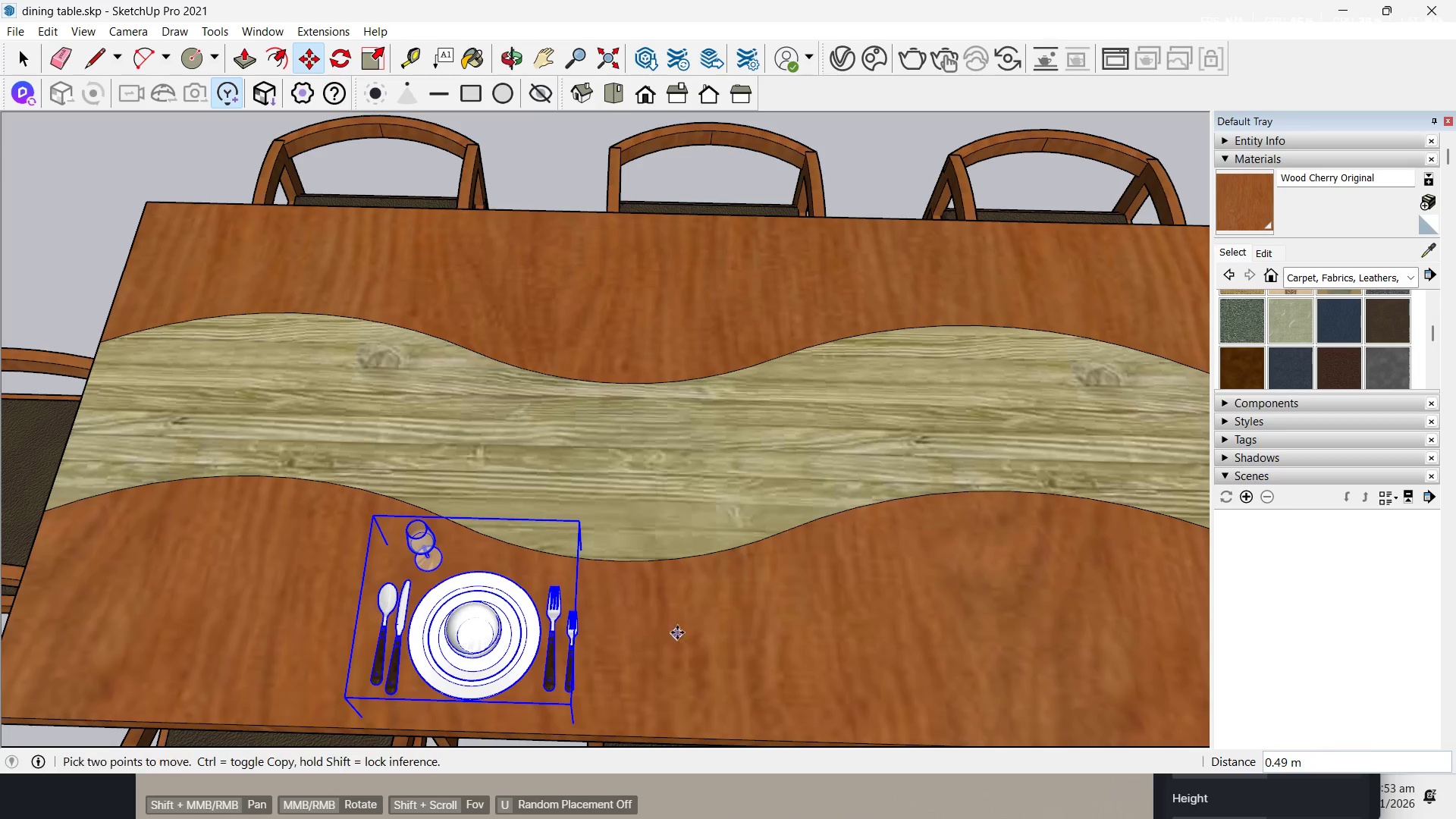 
left_click([844, 604])
 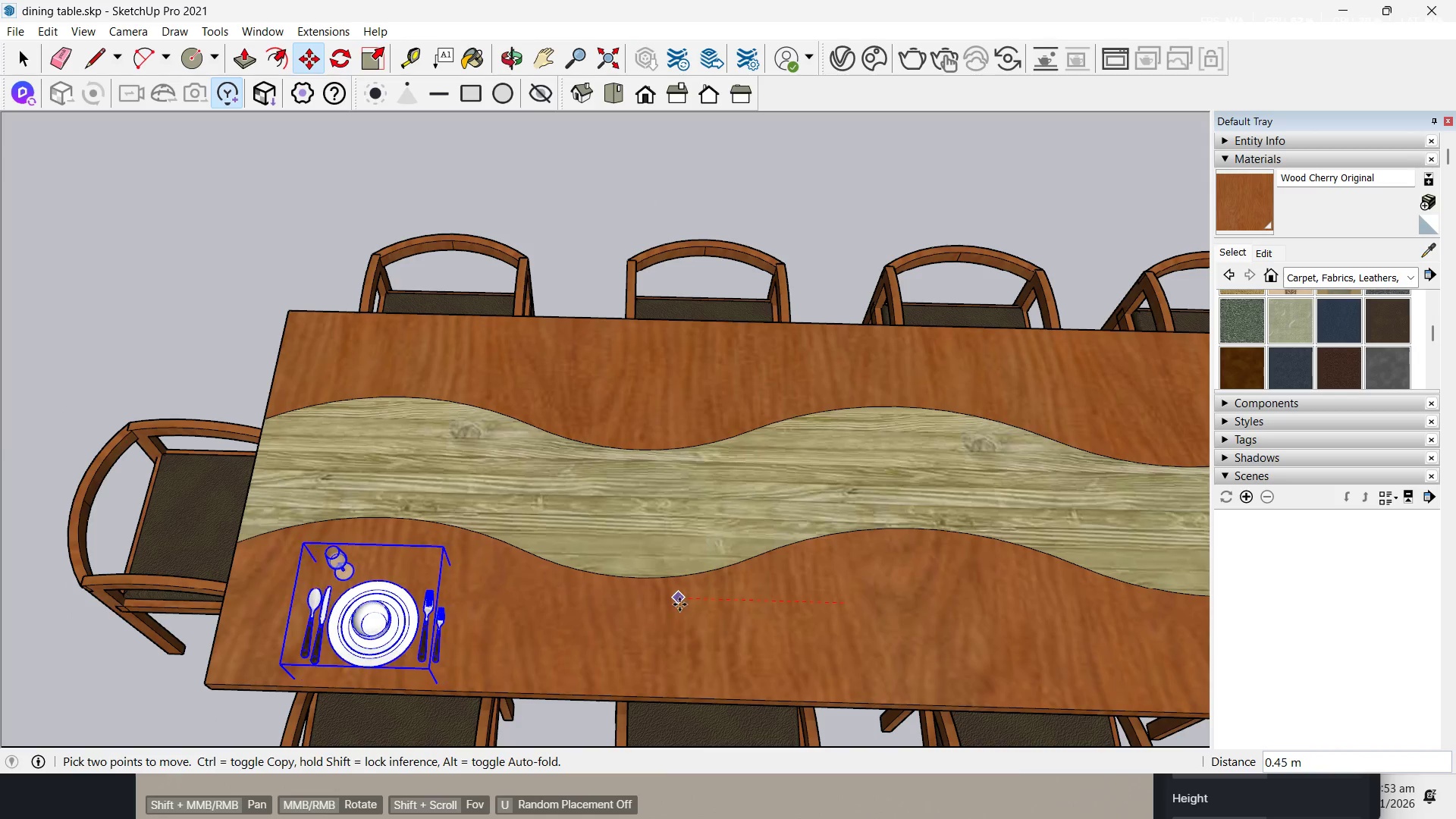 
scroll: coordinate [686, 616], scroll_direction: down, amount: 4.0
 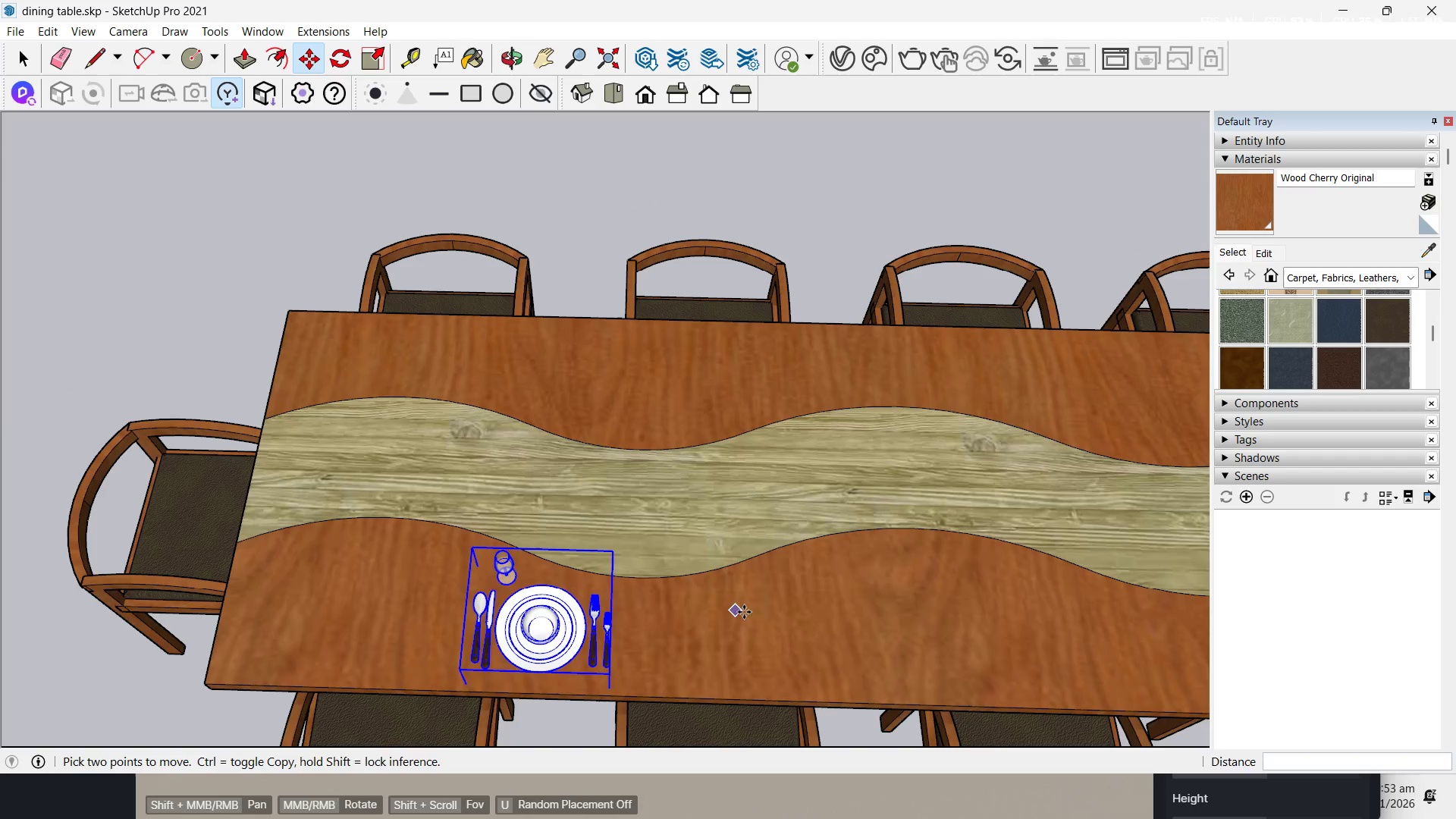 
left_click([698, 606])
 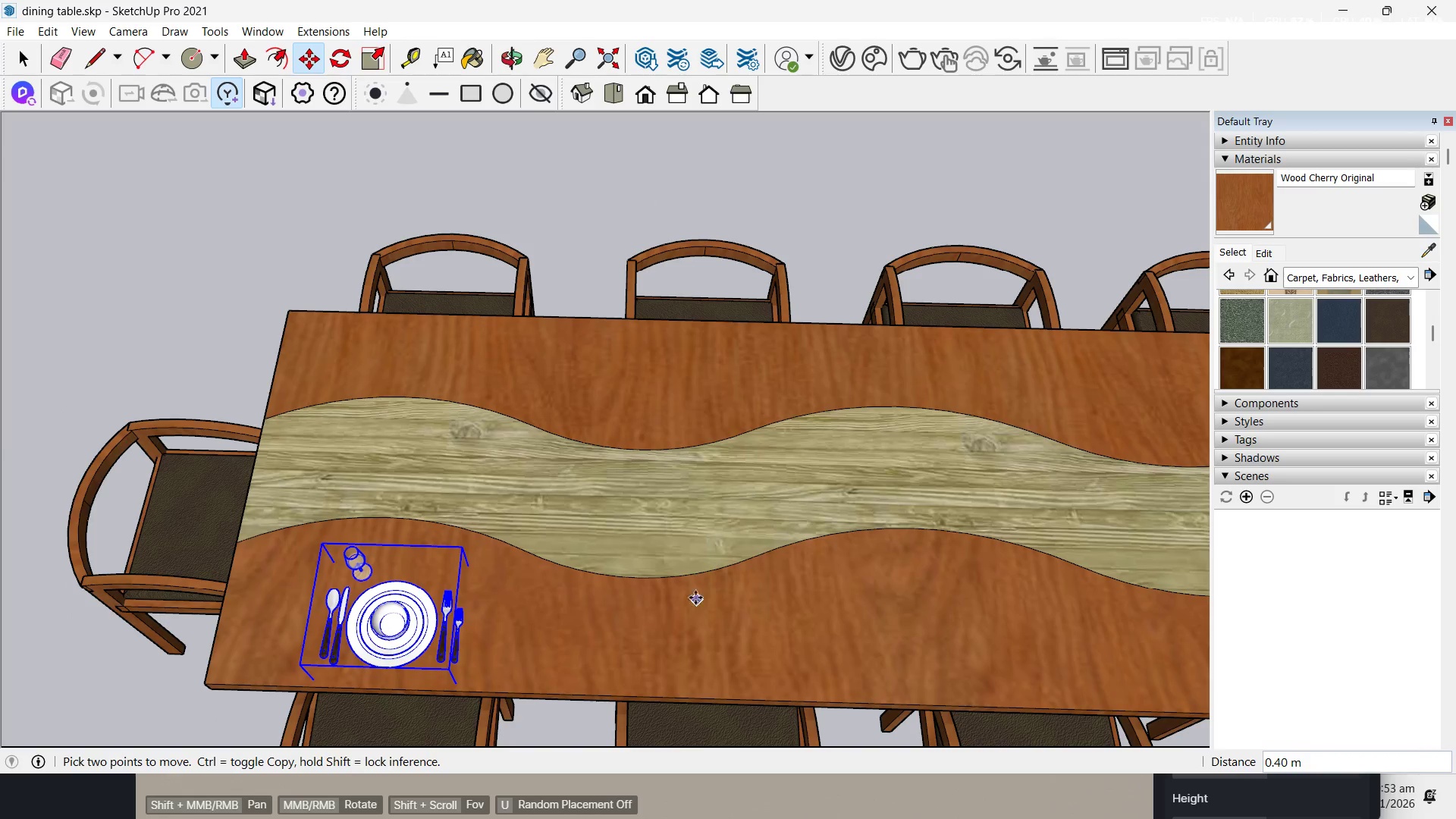 
scroll: coordinate [713, 500], scroll_direction: down, amount: 8.0
 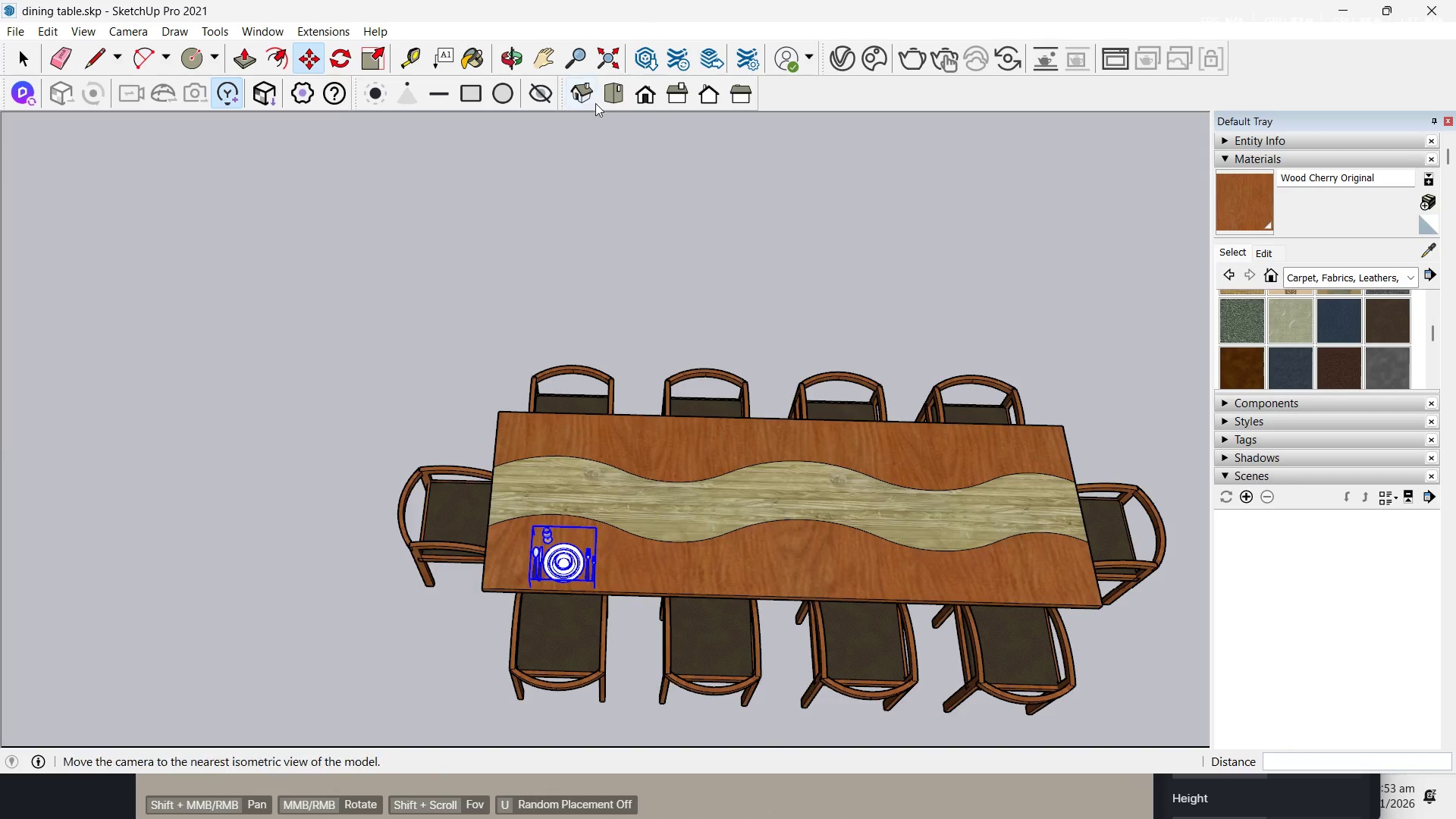 
left_click([613, 102])
 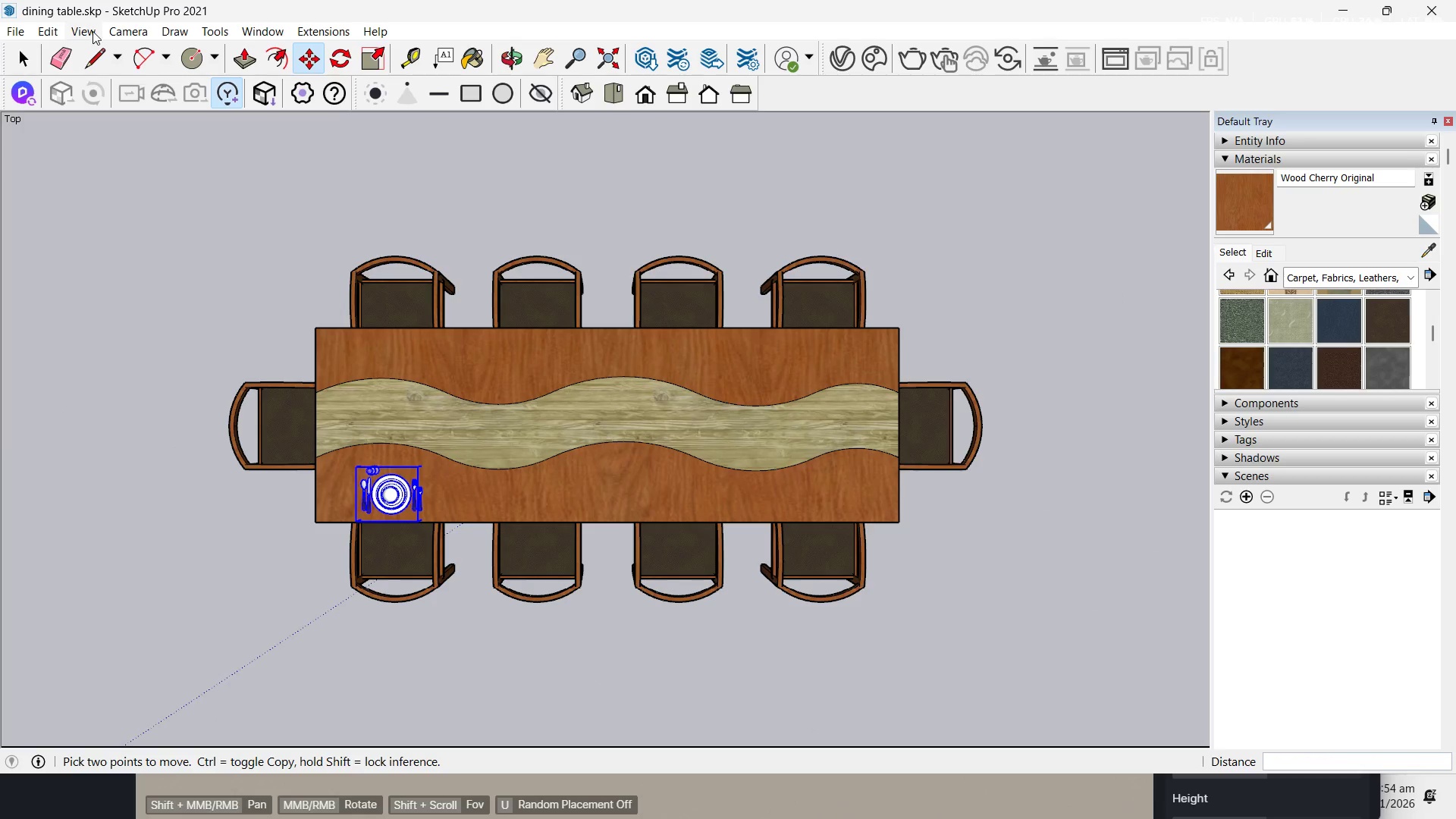 
left_click([136, 34])
 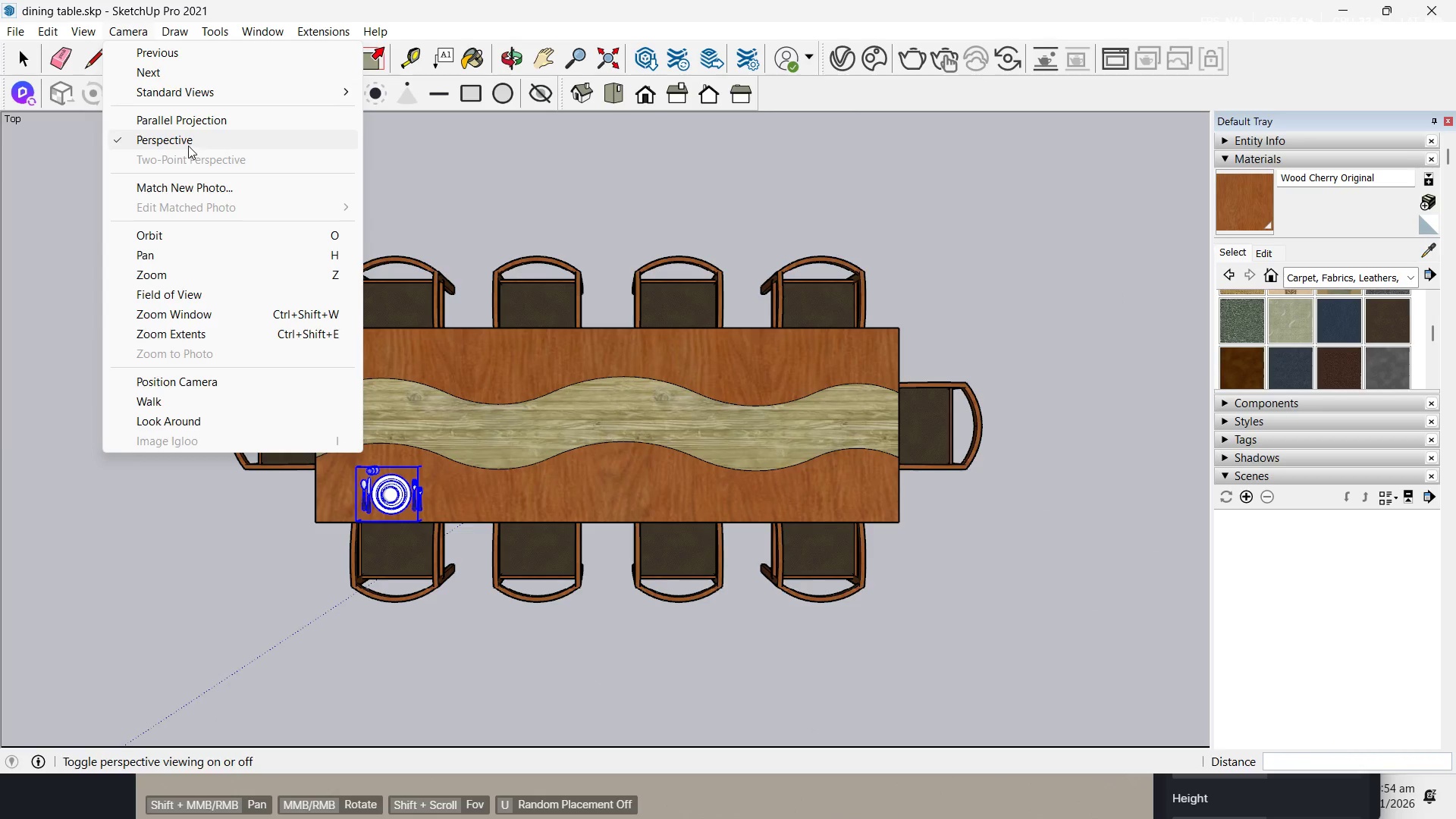 
left_click([186, 123])
 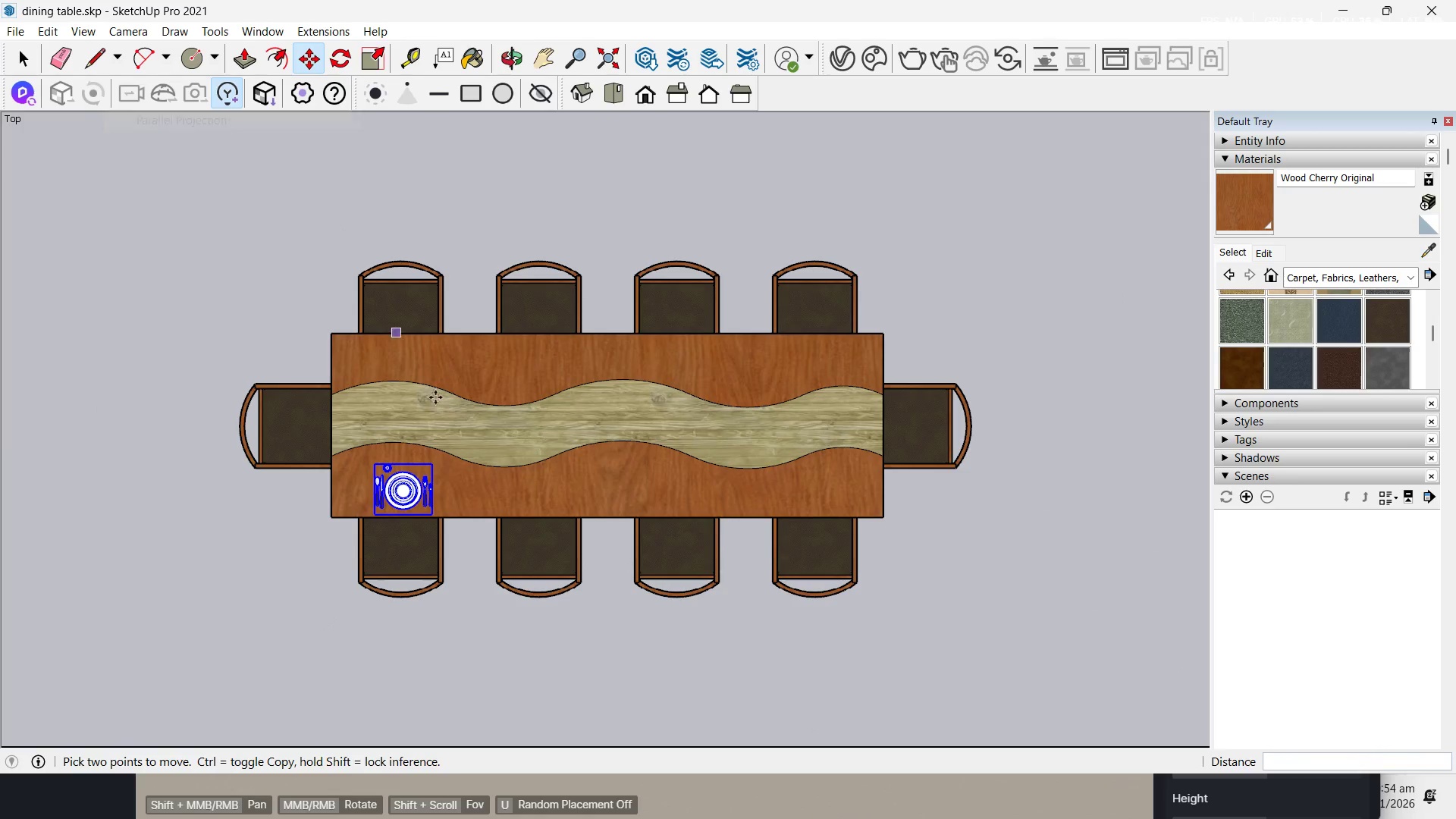 
left_click([767, 439])
 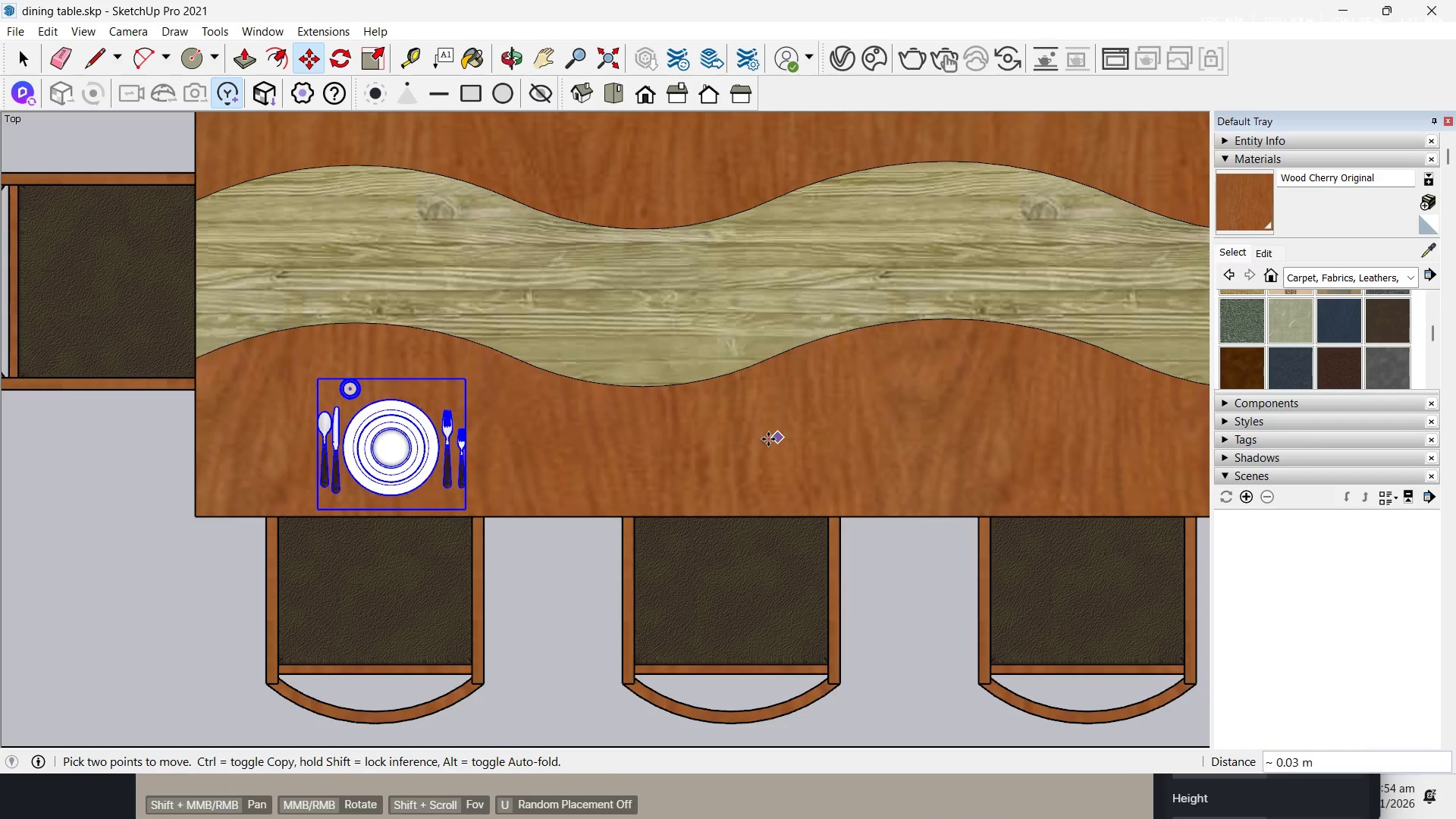 
scroll: coordinate [385, 538], scroll_direction: up, amount: 9.0
 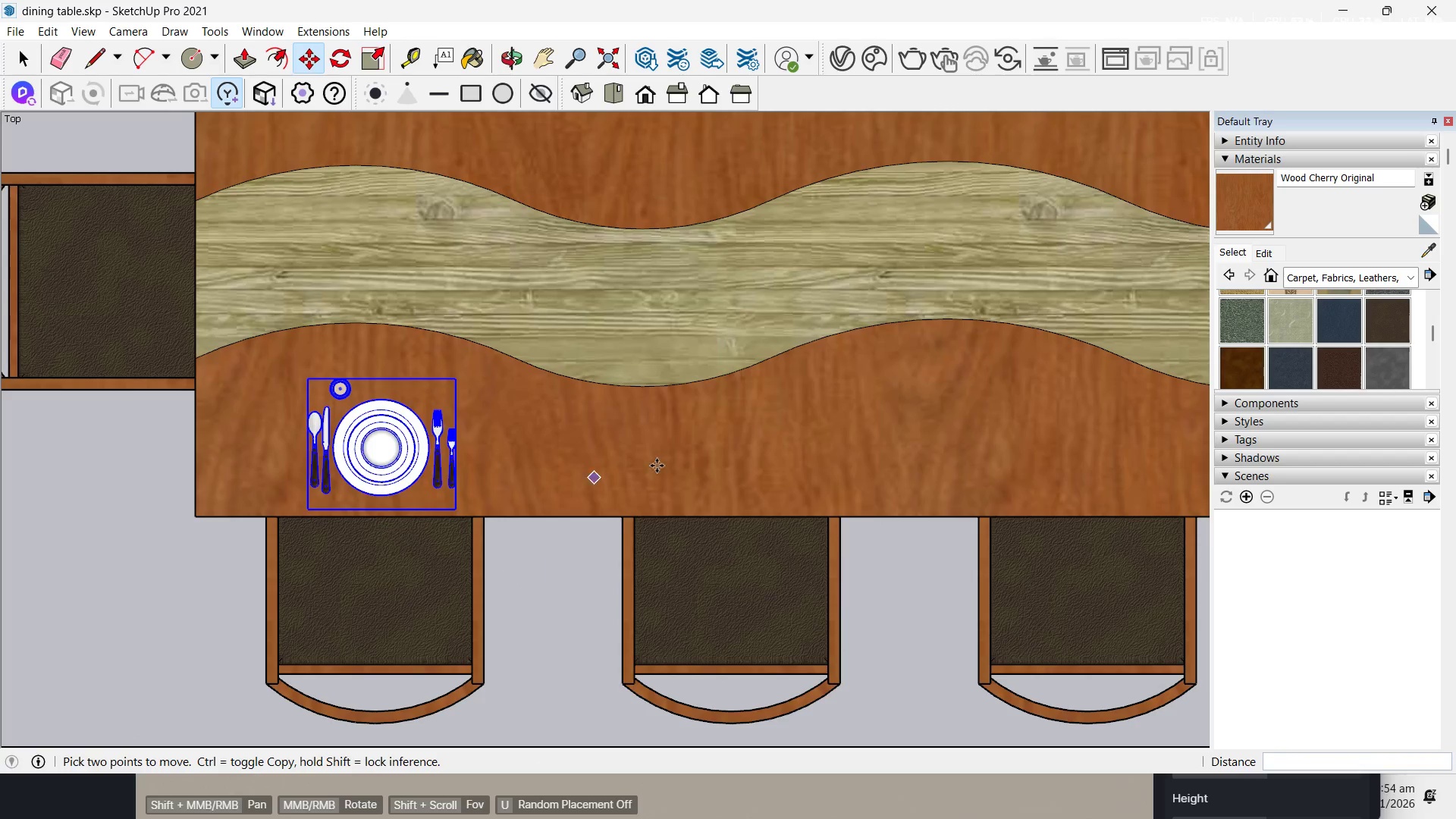 
left_click([763, 439])
 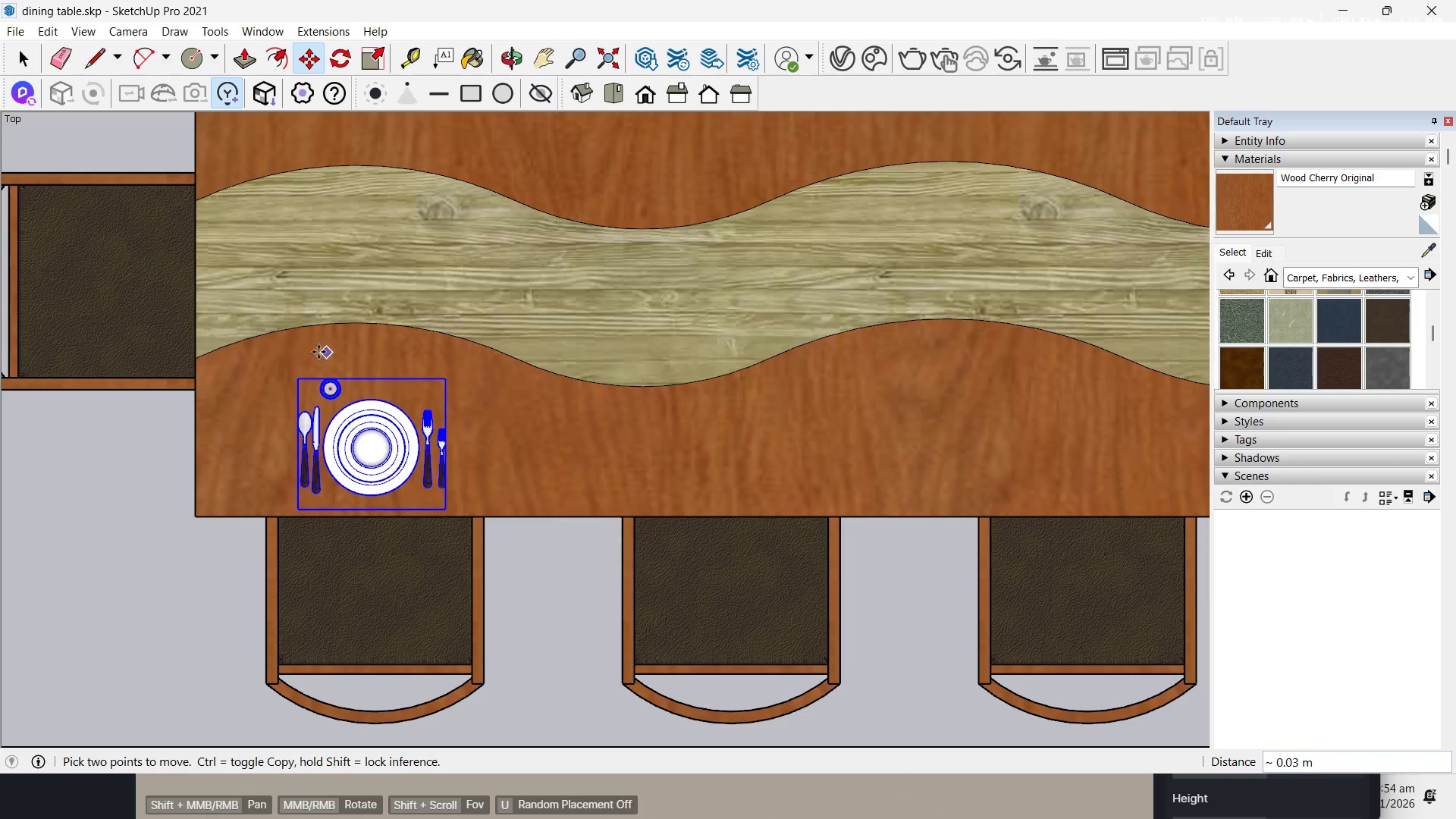 
scroll: coordinate [334, 366], scroll_direction: down, amount: 3.0
 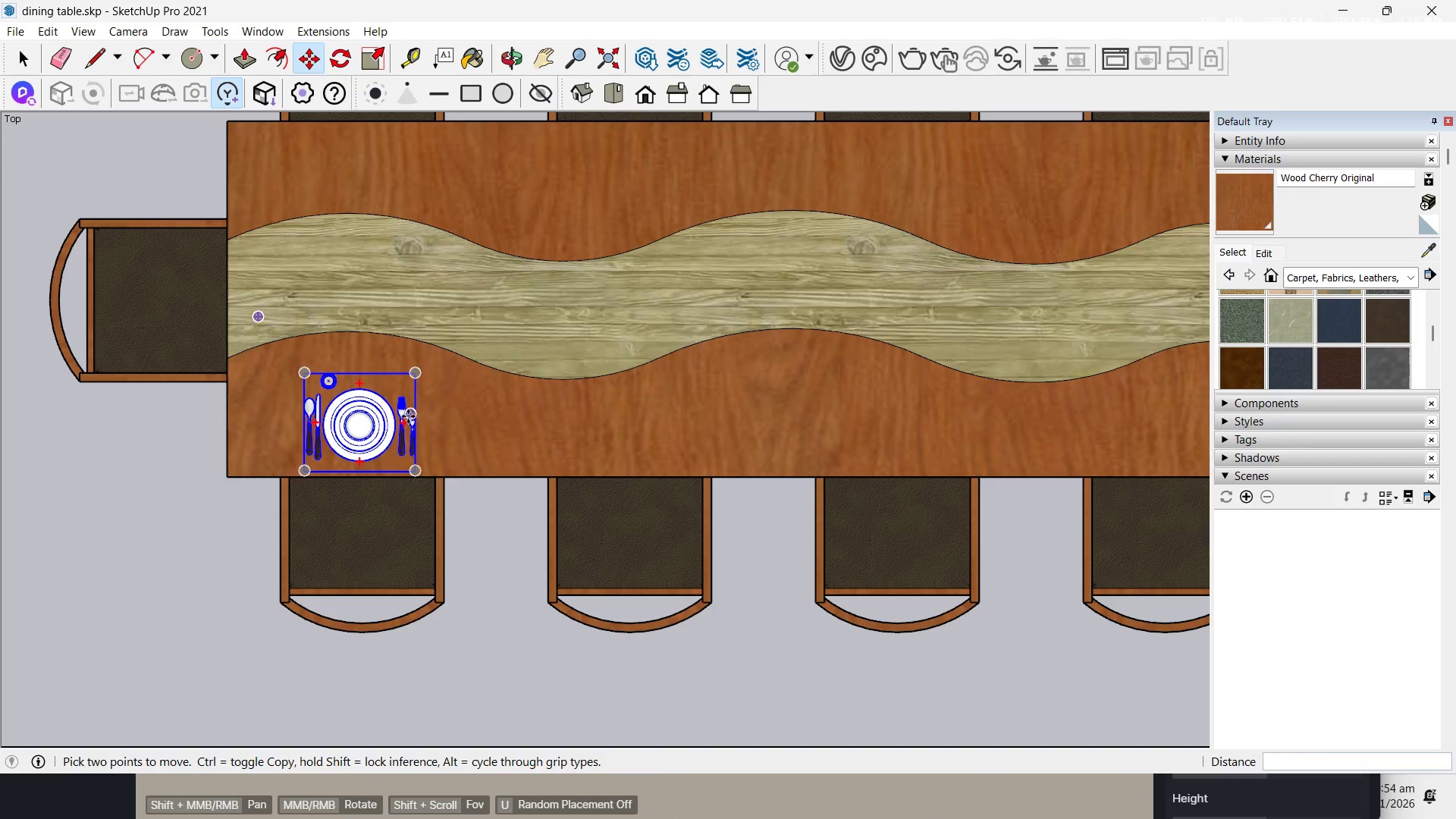 
left_click([465, 414])
 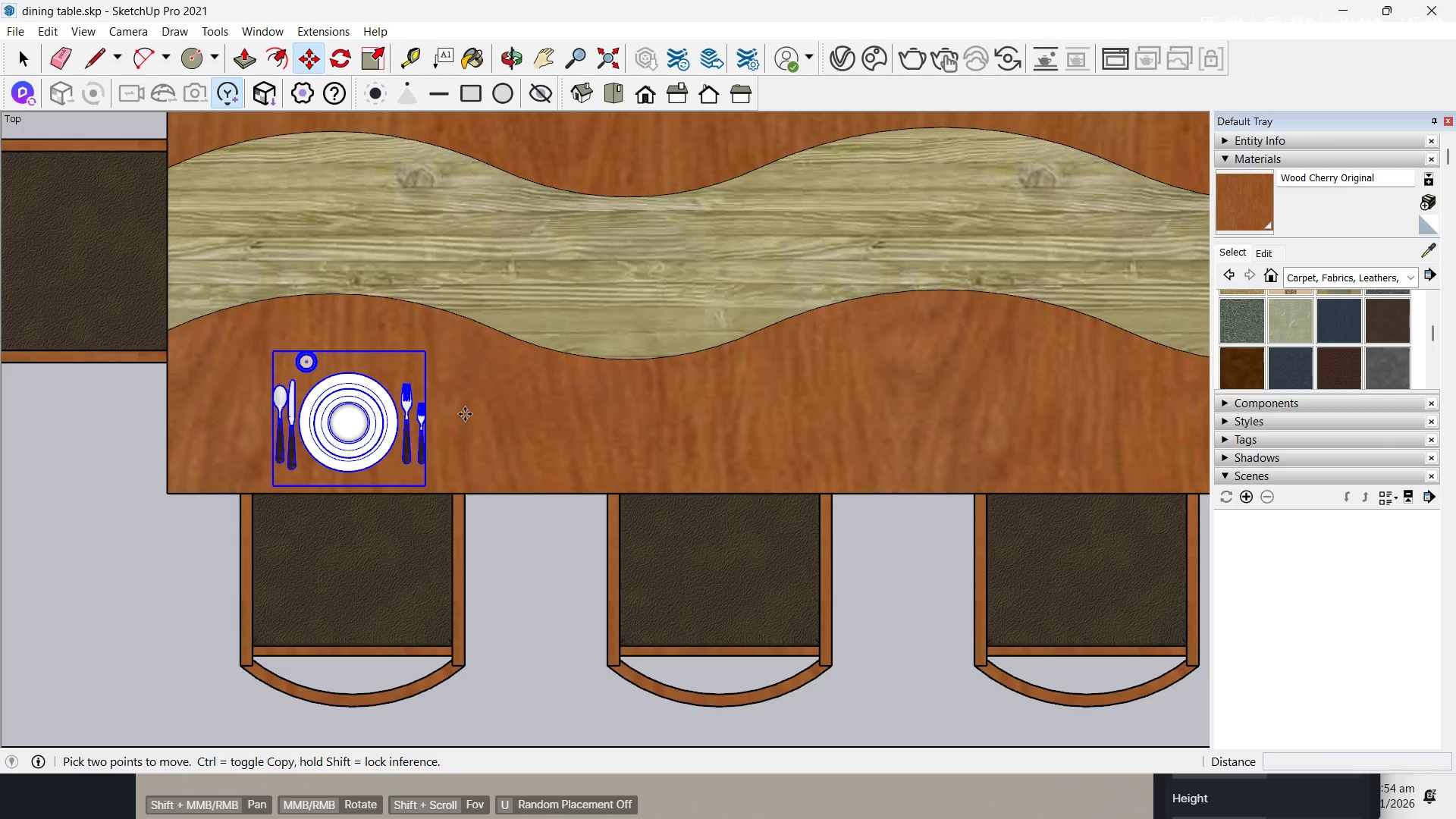 
scroll: coordinate [388, 434], scroll_direction: up, amount: 3.0
 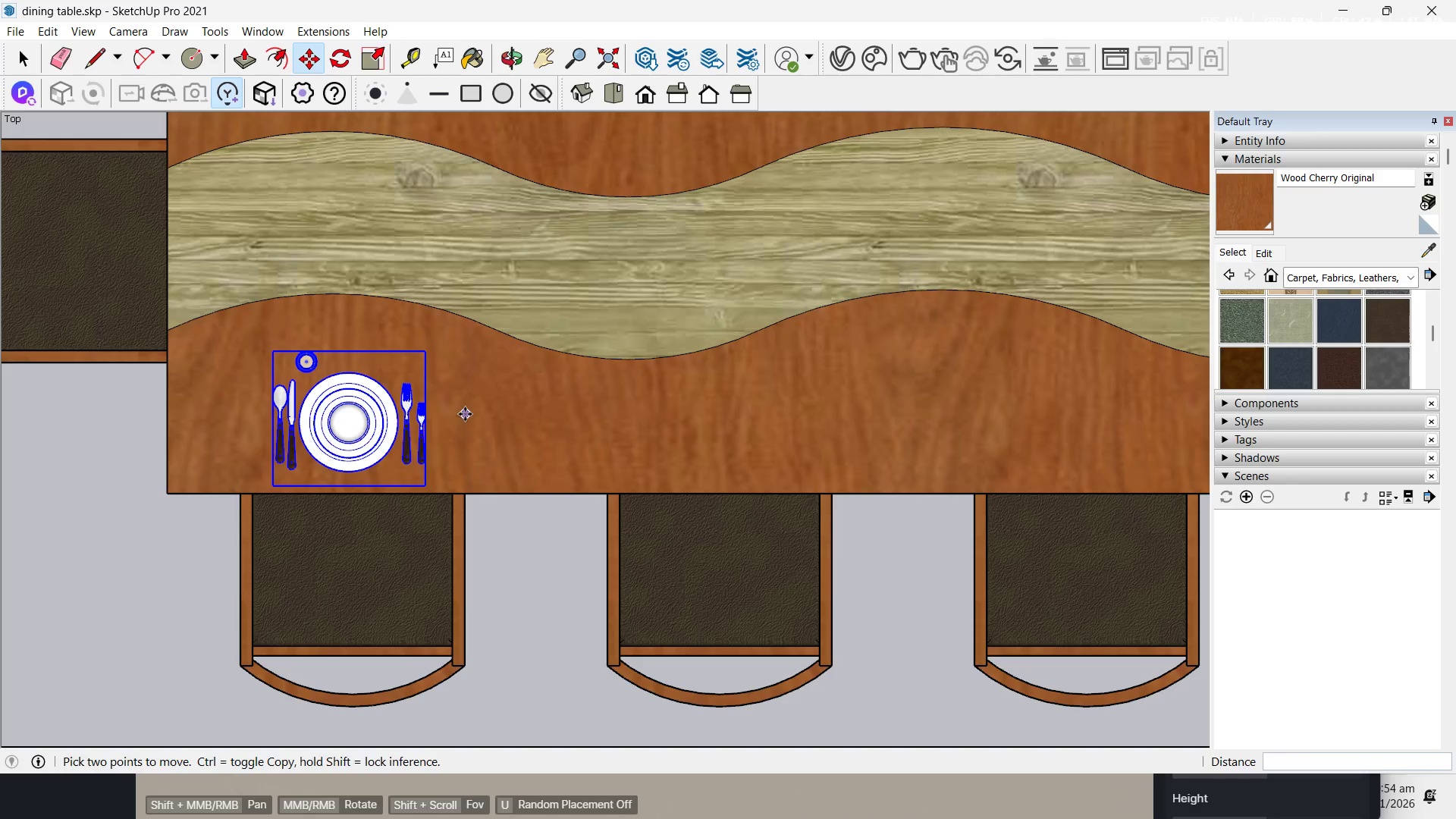 
key(Control+ControlLeft)
 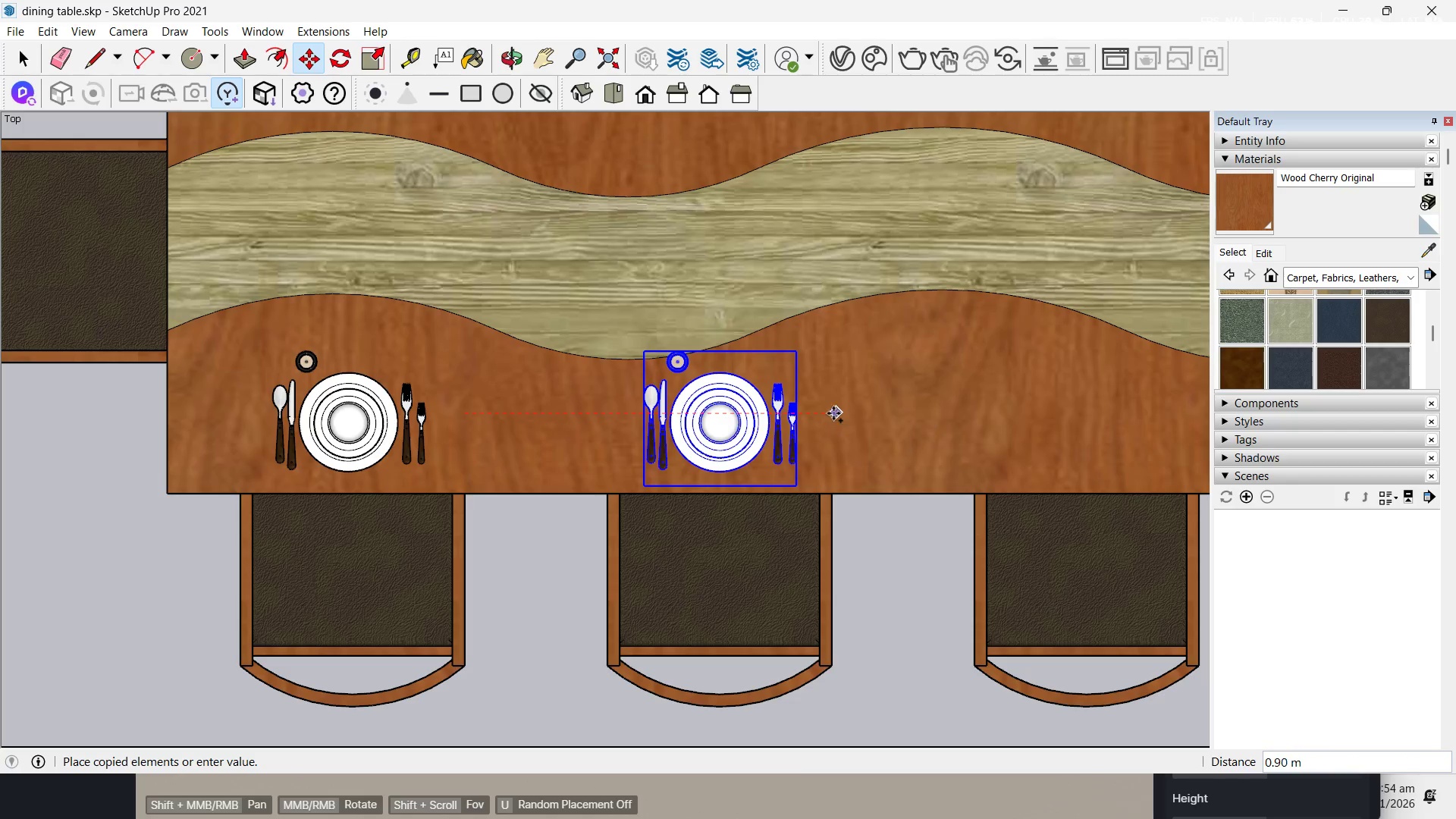 
left_click([836, 413])
 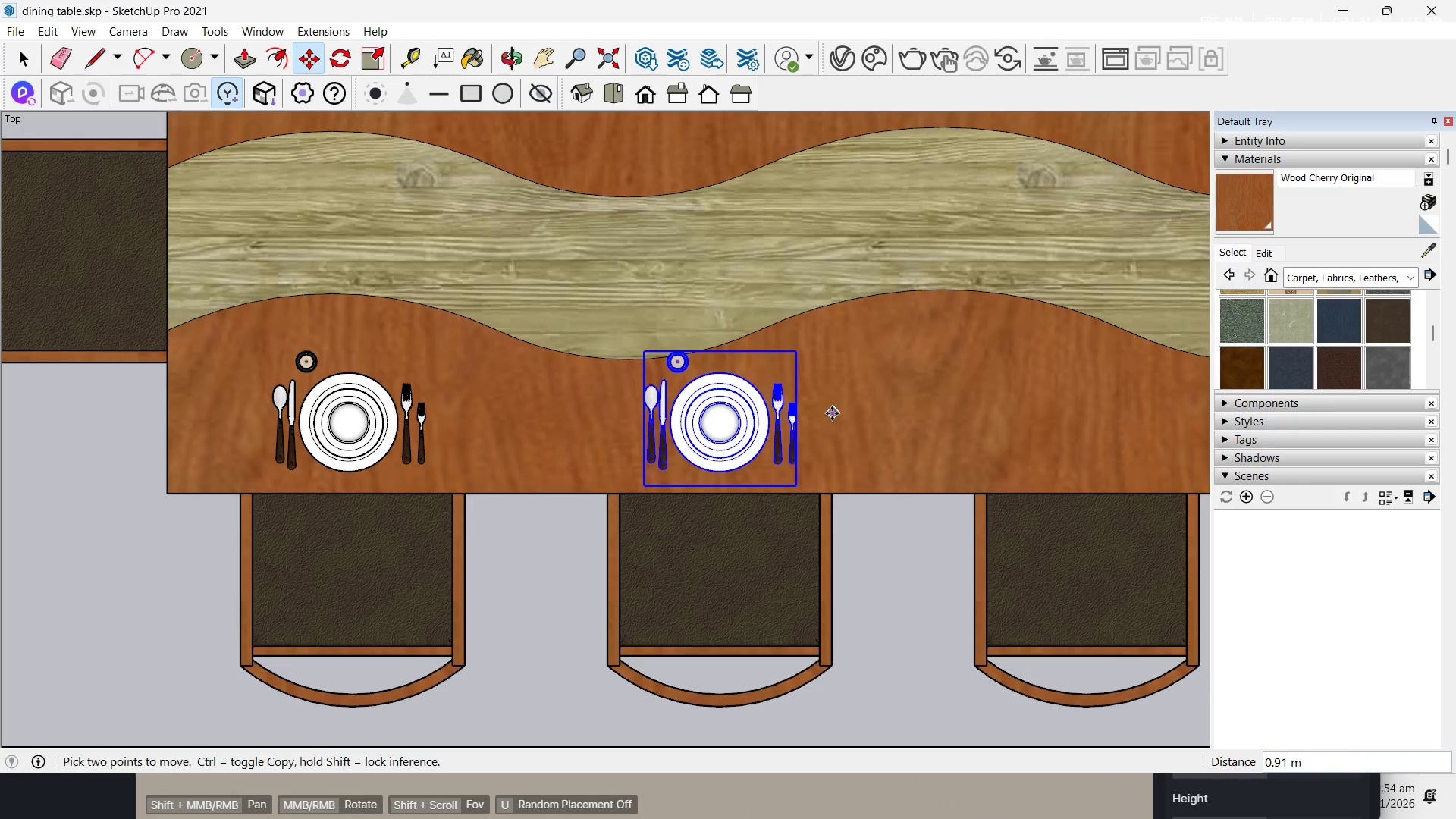 
left_click([827, 413])
 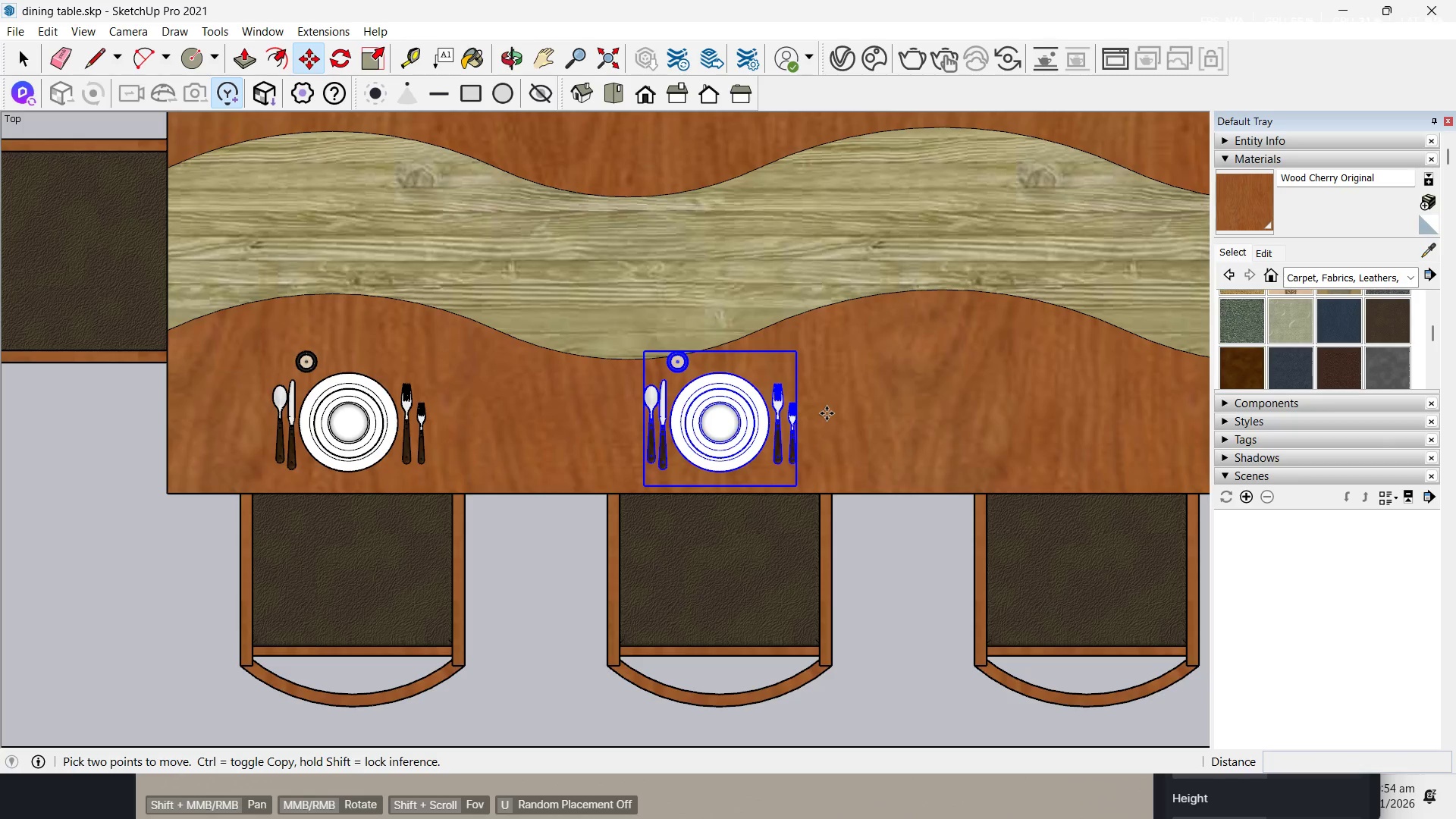 
key(Control+ControlLeft)
 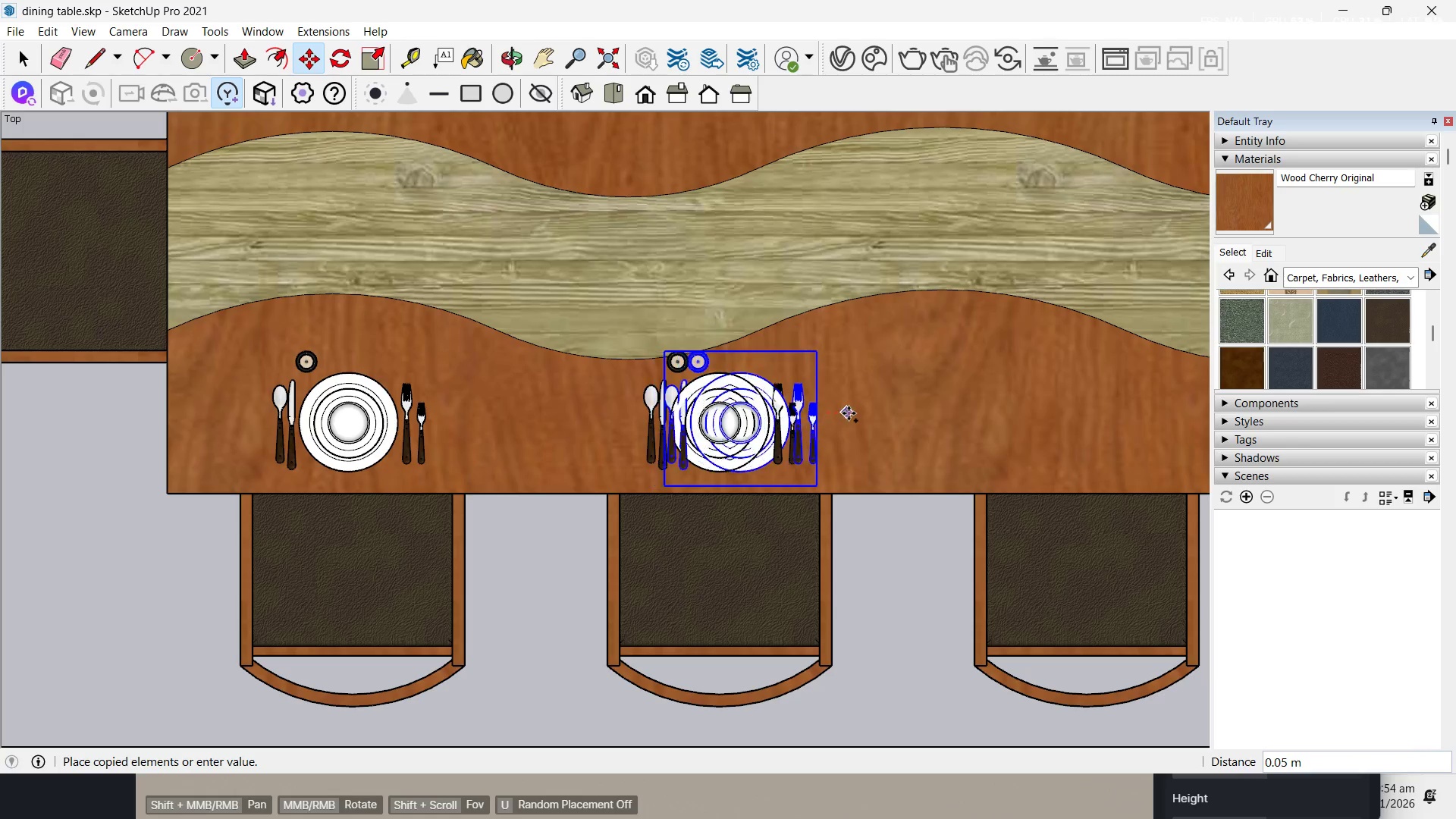 
scroll: coordinate [981, 411], scroll_direction: down, amount: 4.0
 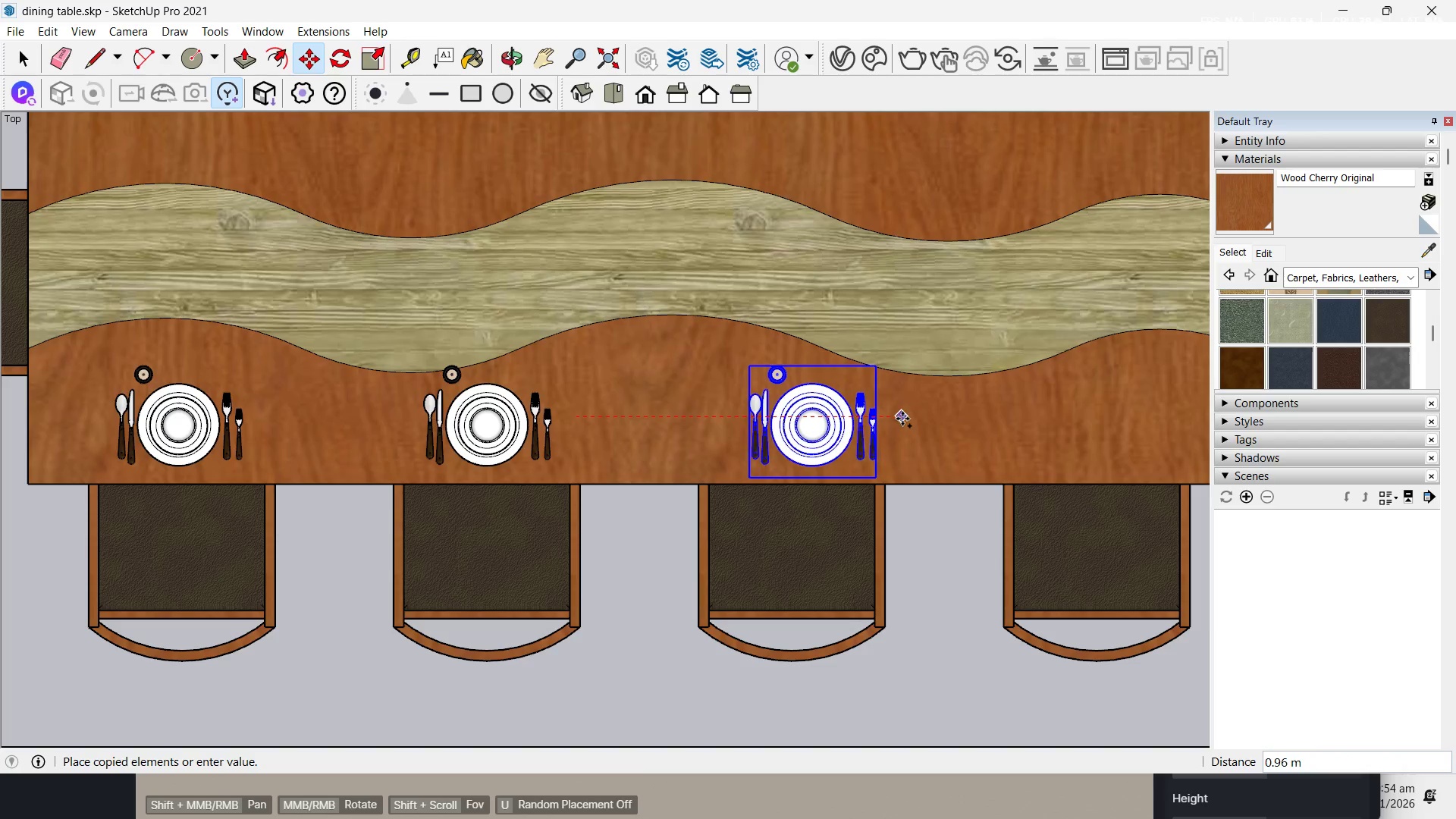 
scroll: coordinate [901, 419], scroll_direction: up, amount: 2.0
 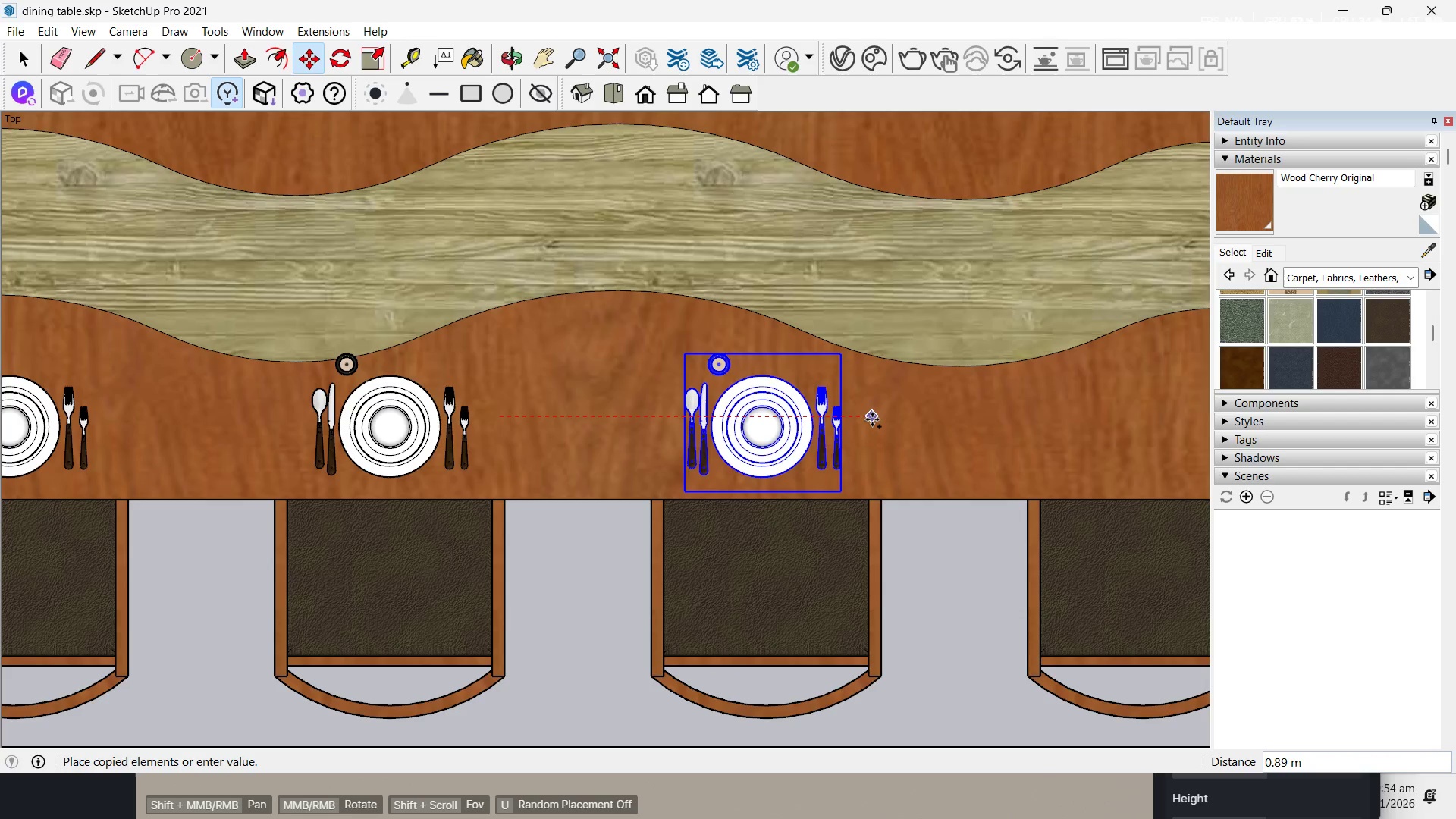 
left_click([876, 419])
 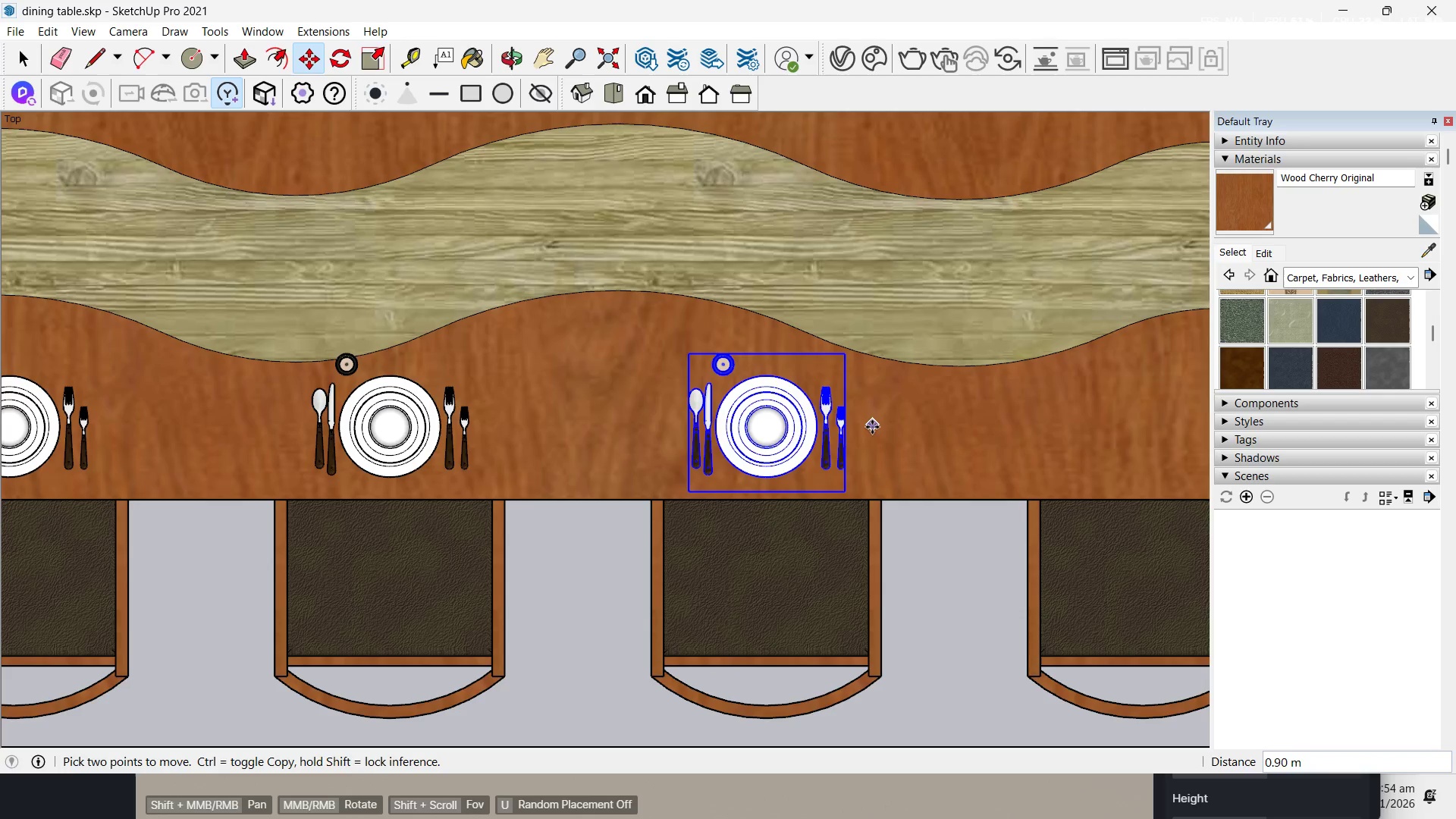 
left_click([871, 428])
 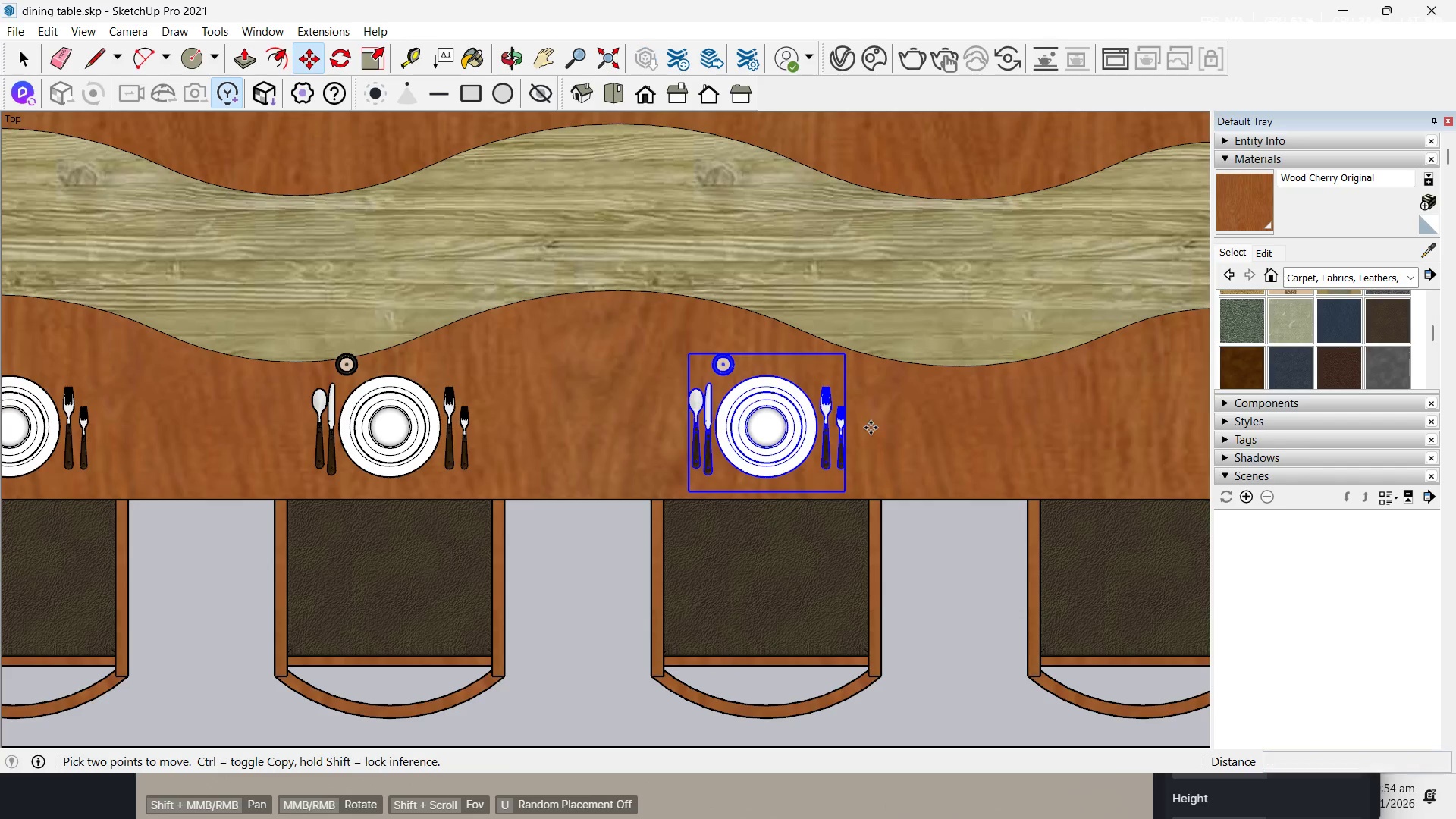 
key(Control+ControlLeft)
 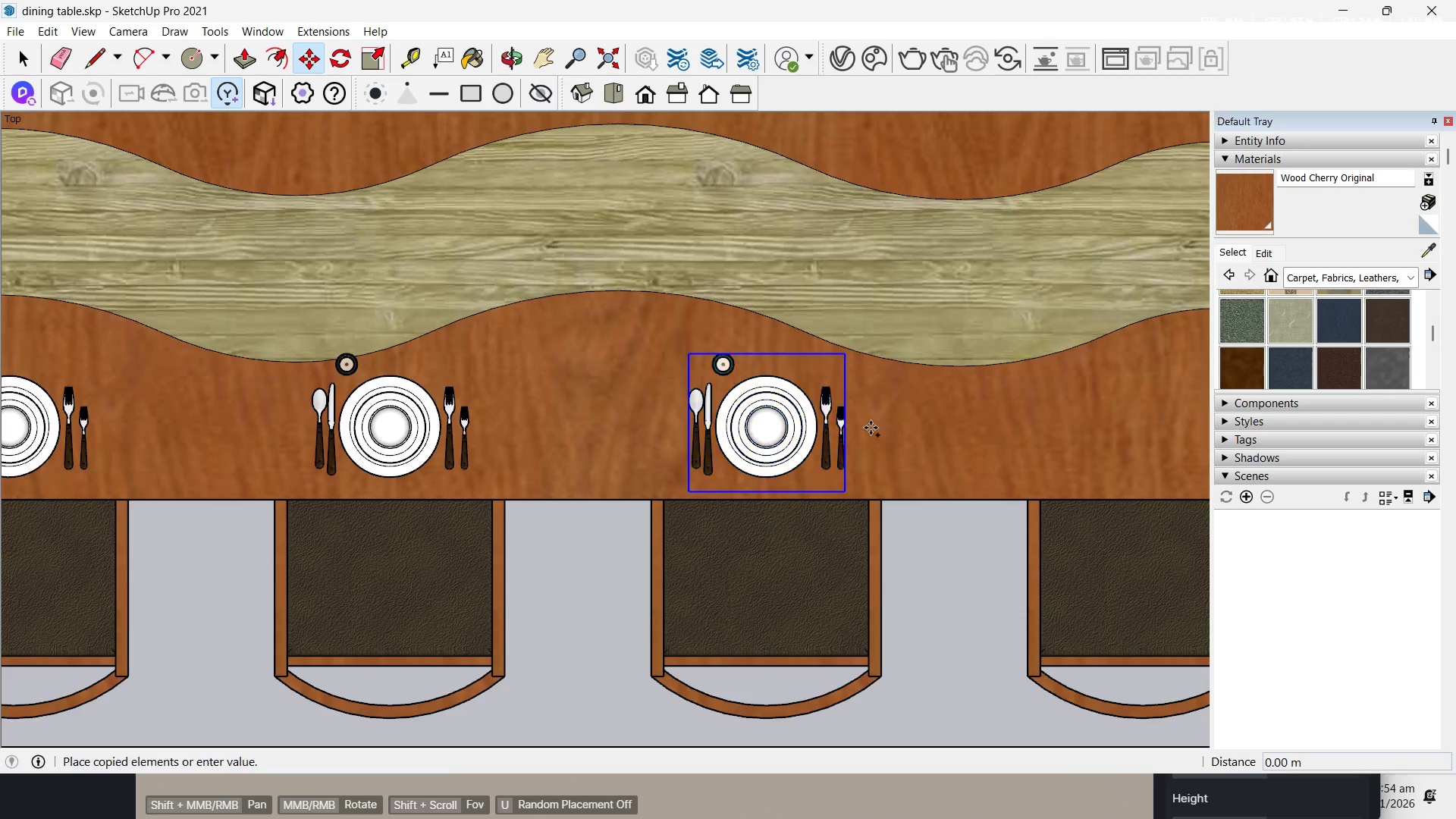 
scroll: coordinate [1029, 421], scroll_direction: down, amount: 4.0
 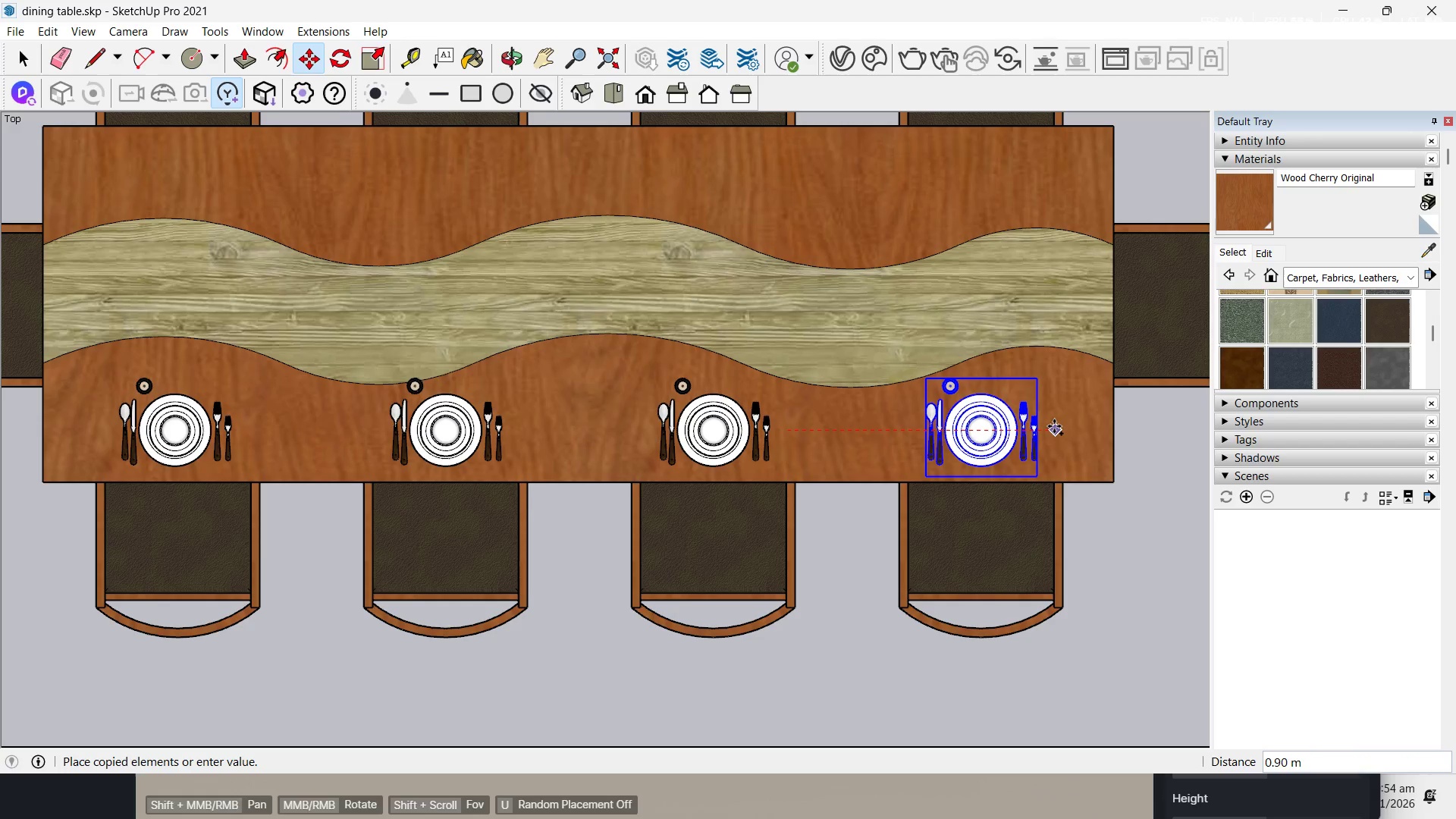 
left_click([1054, 426])
 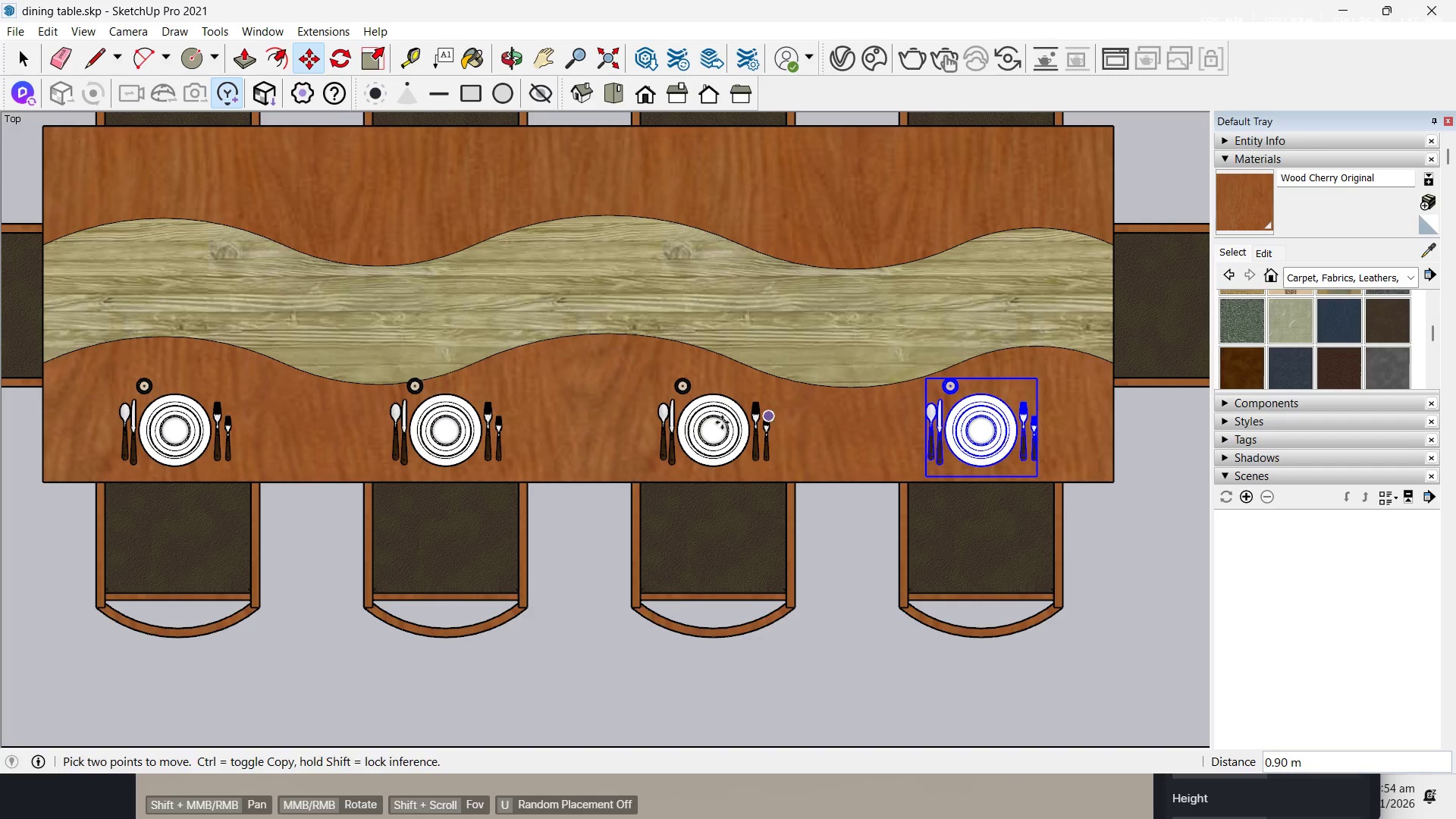 
key(Space)
 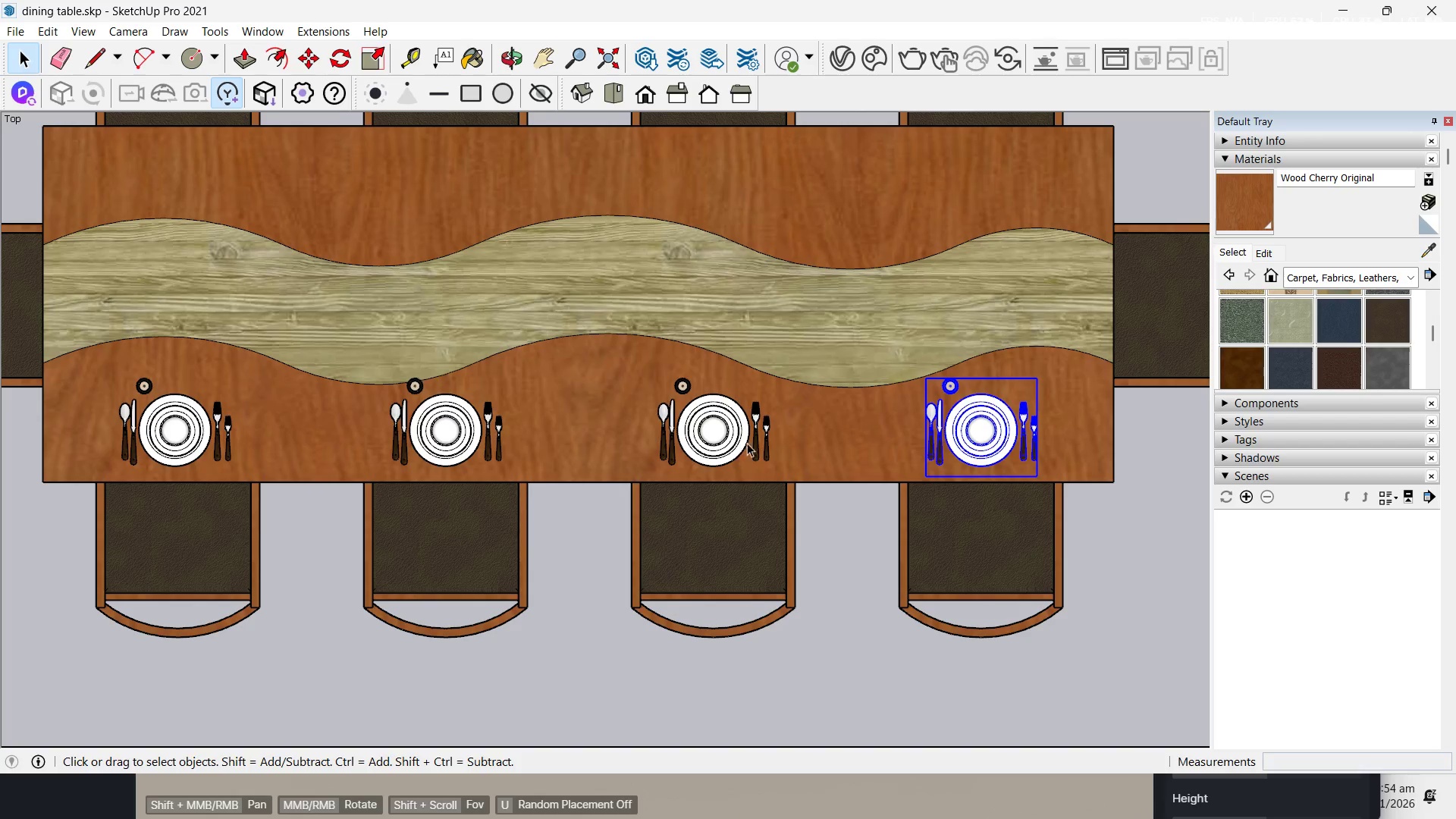 
hold_key(key=ControlLeft, duration=1.88)
left_click([729, 436])
 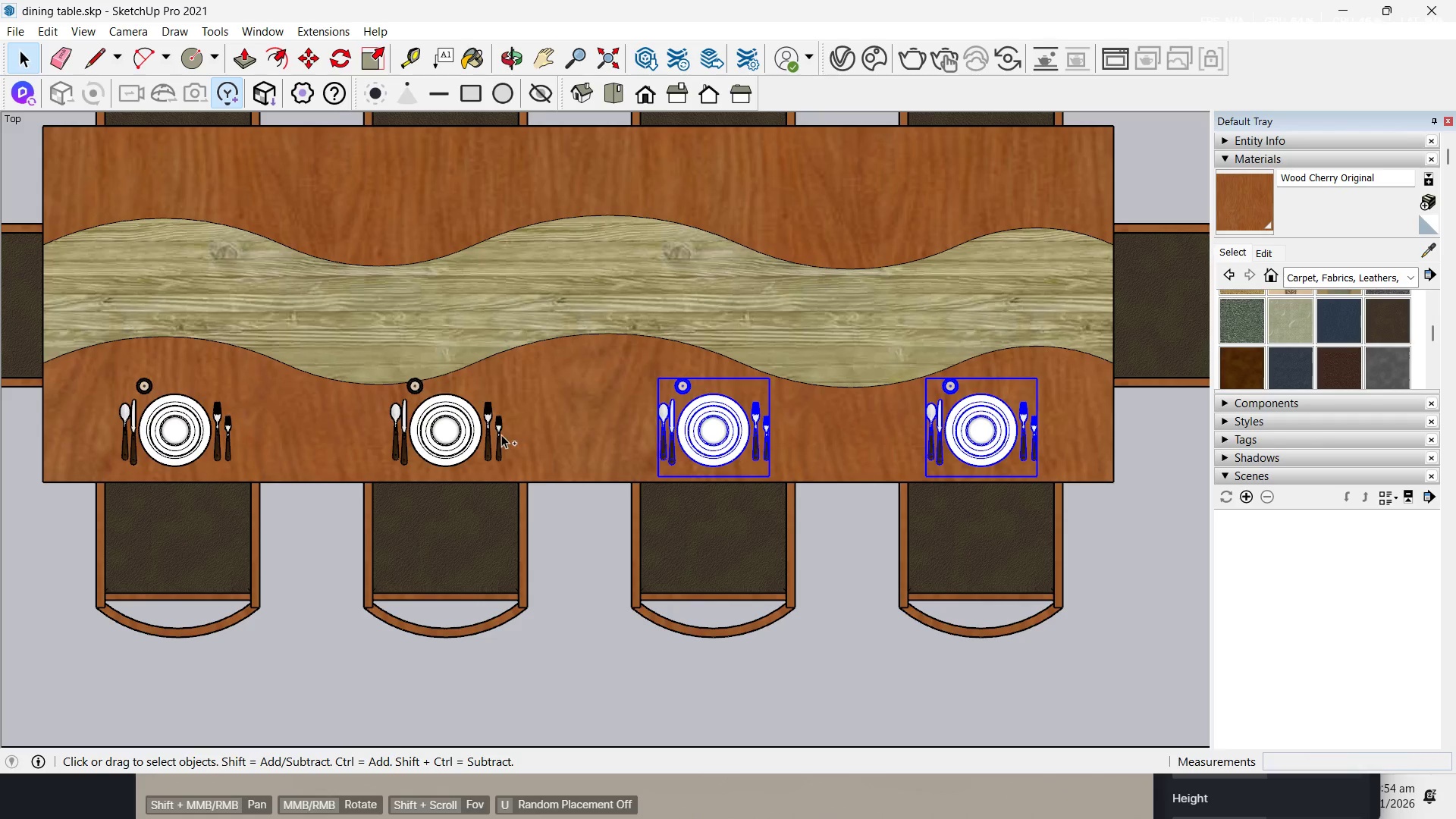 
left_click([446, 435])
 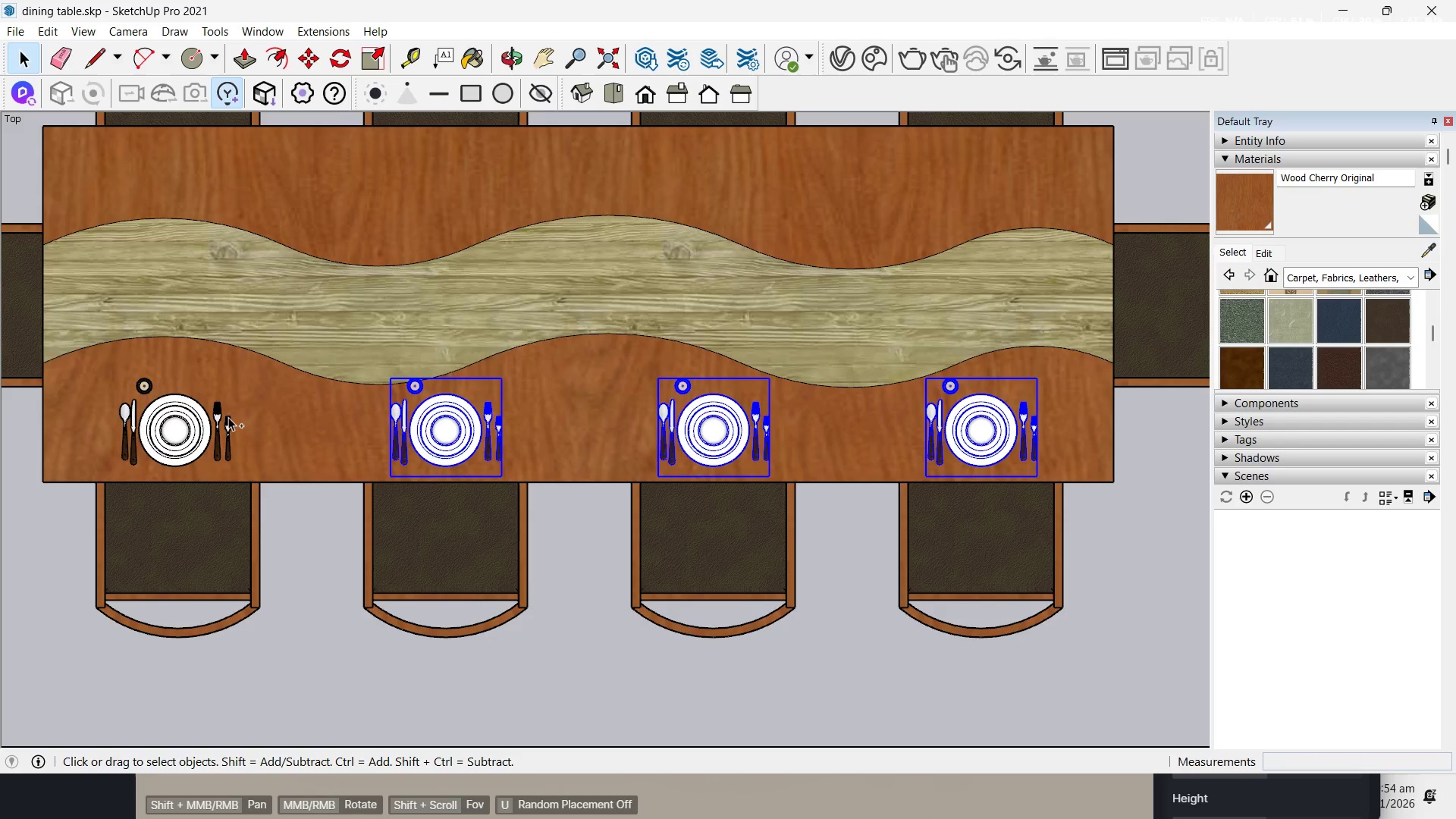 
left_click([192, 431])
 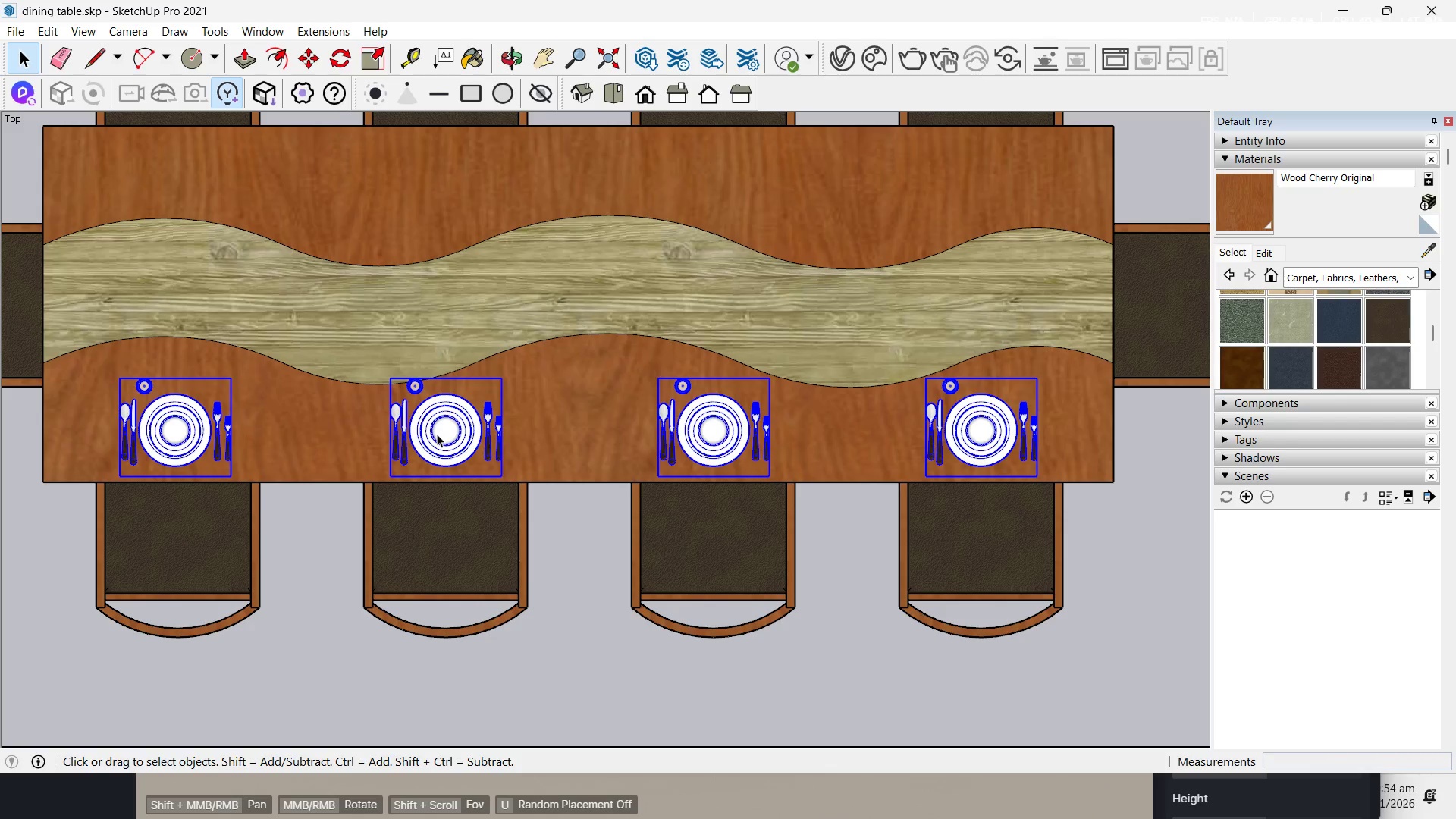 
key(M)
 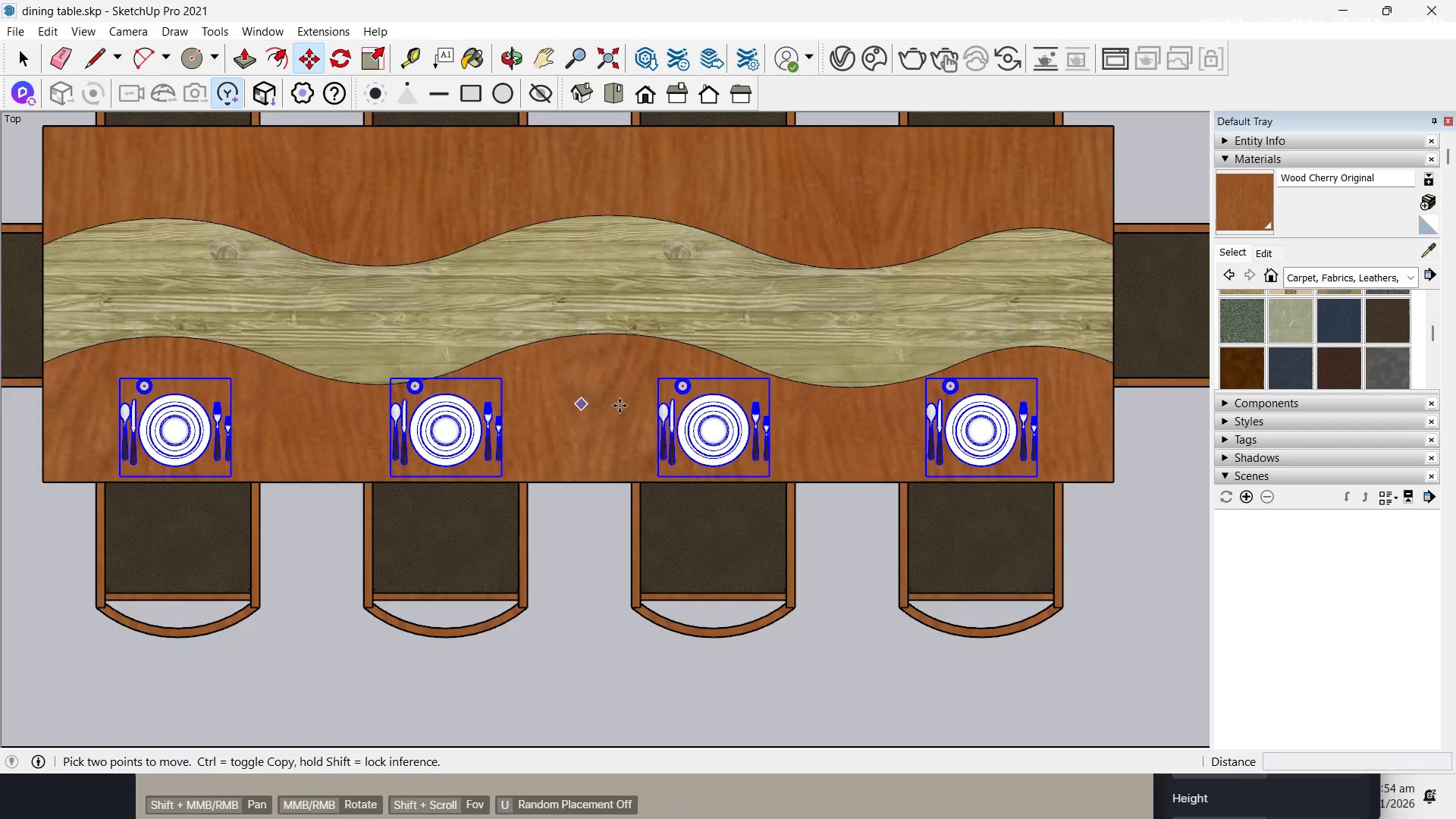 
scroll: coordinate [626, 406], scroll_direction: down, amount: 2.0
 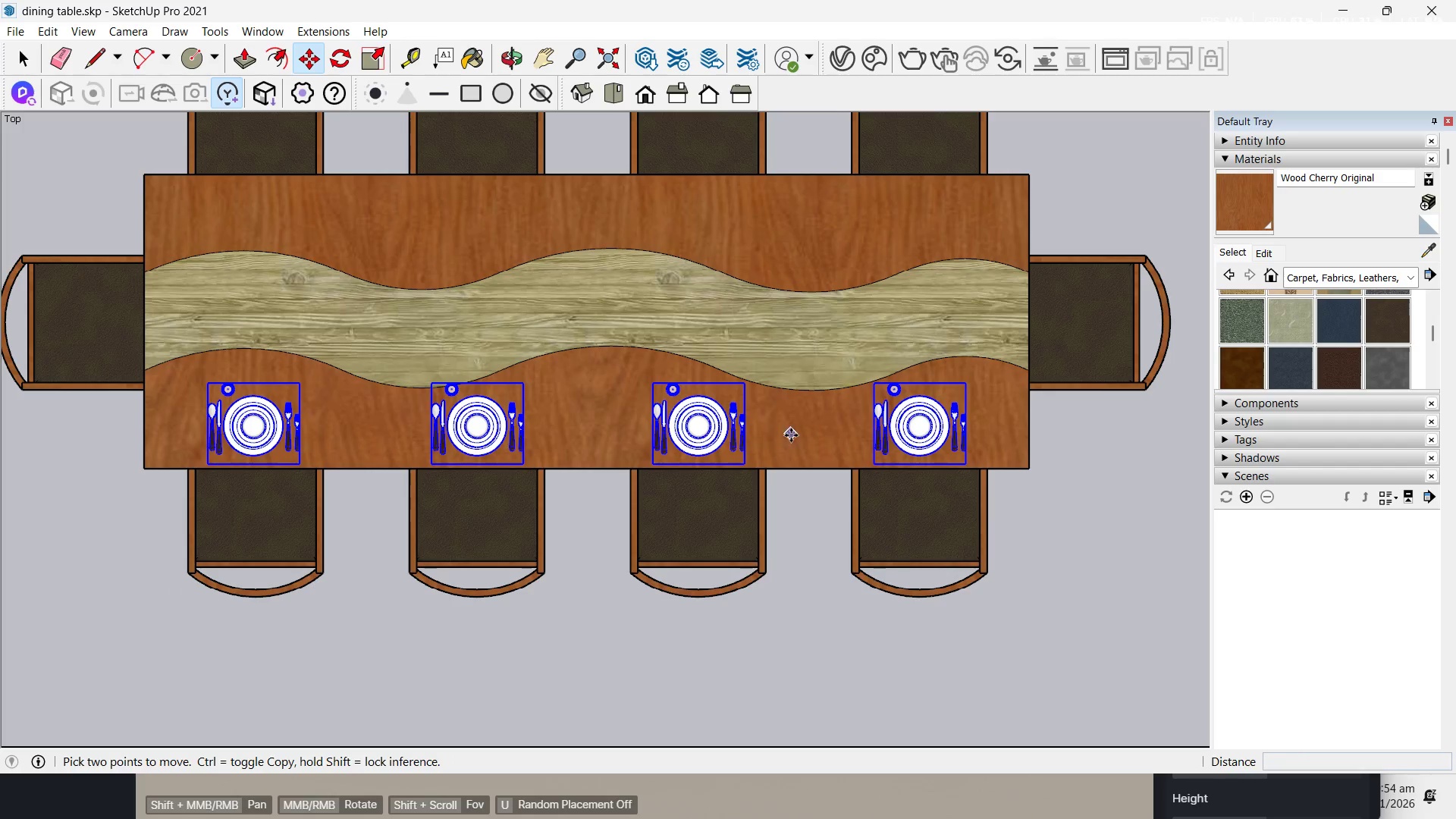 
left_click([792, 435])
 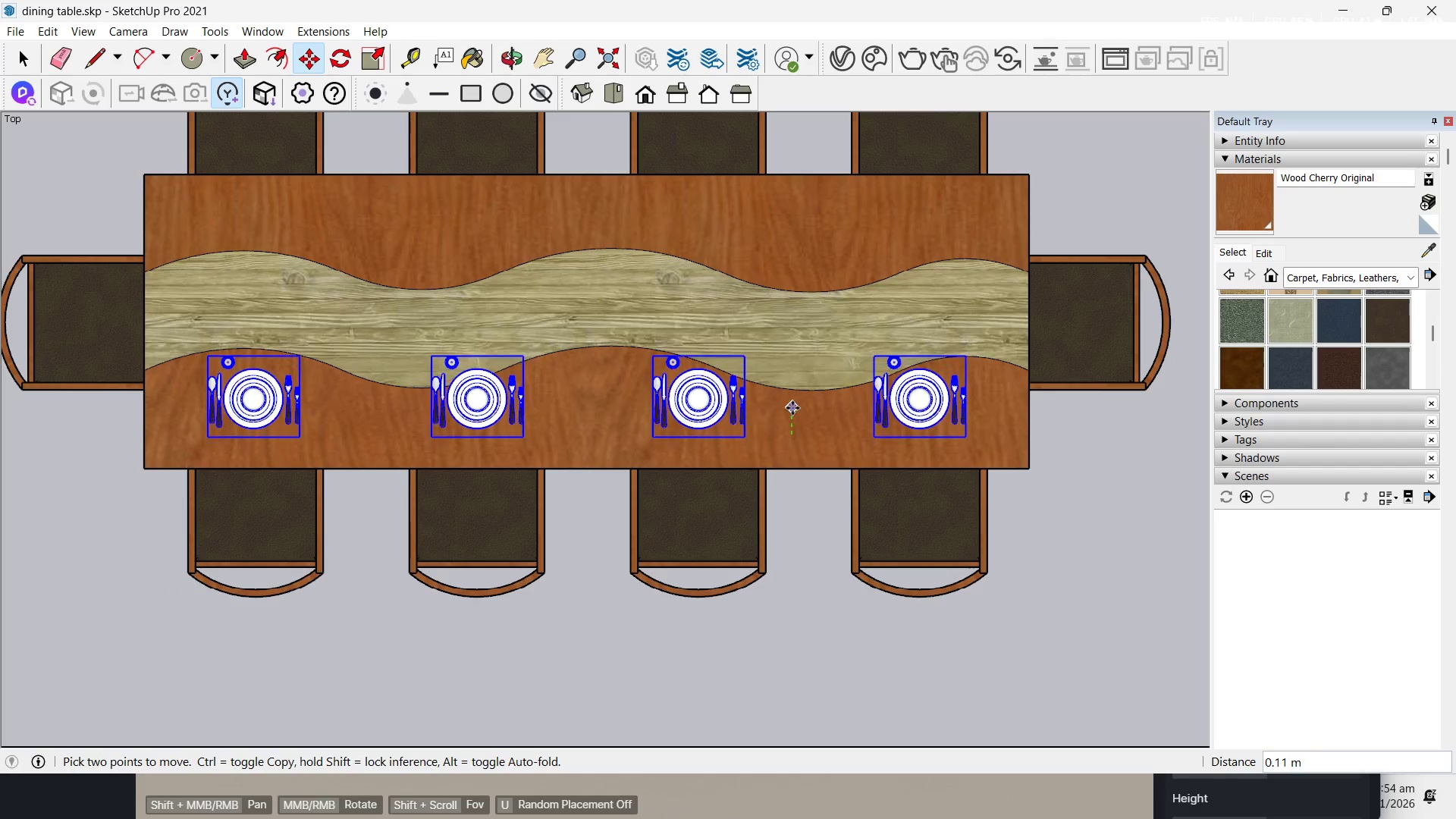 
key(Control+ControlLeft)
 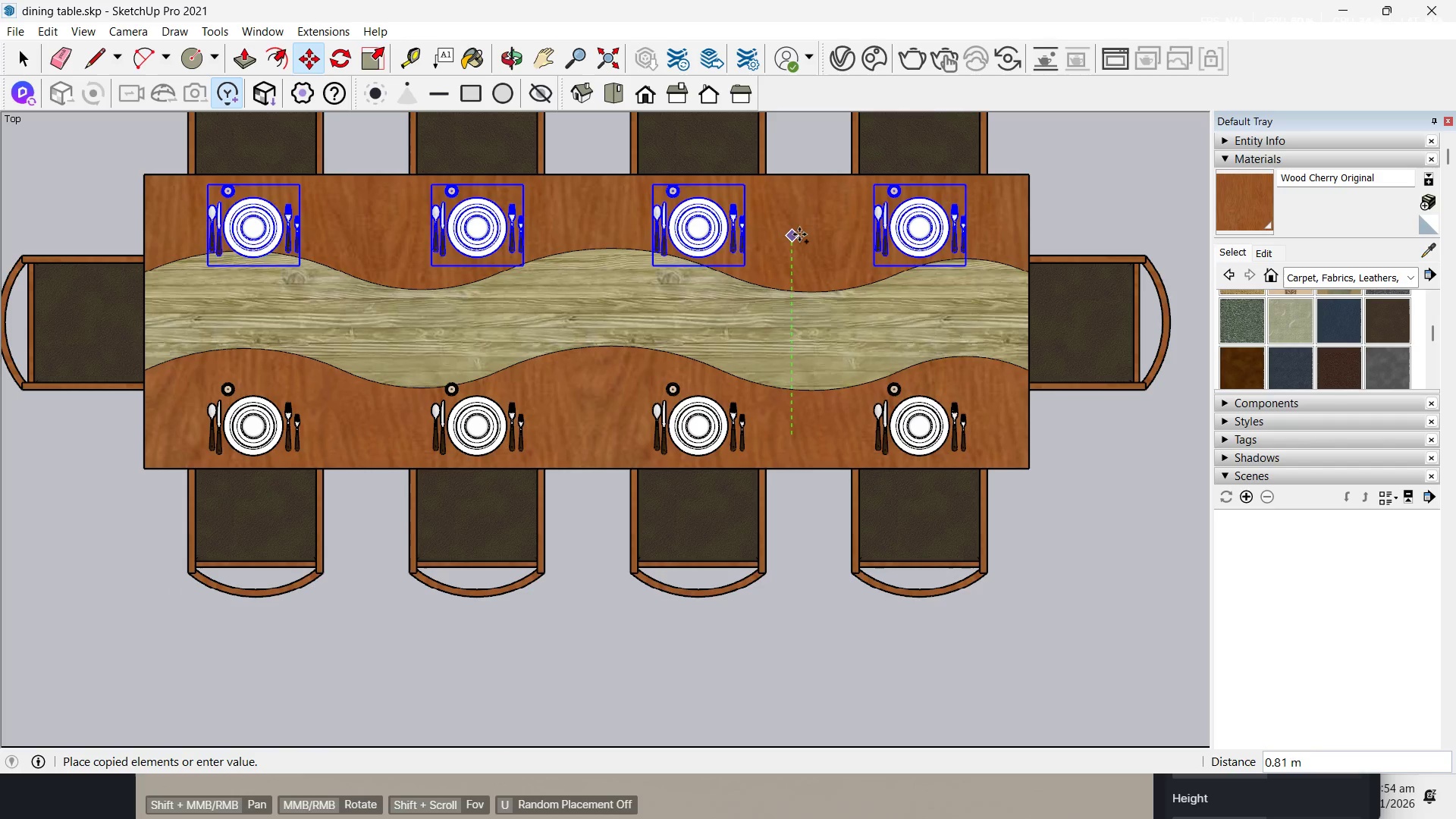 
left_click([801, 230])
 